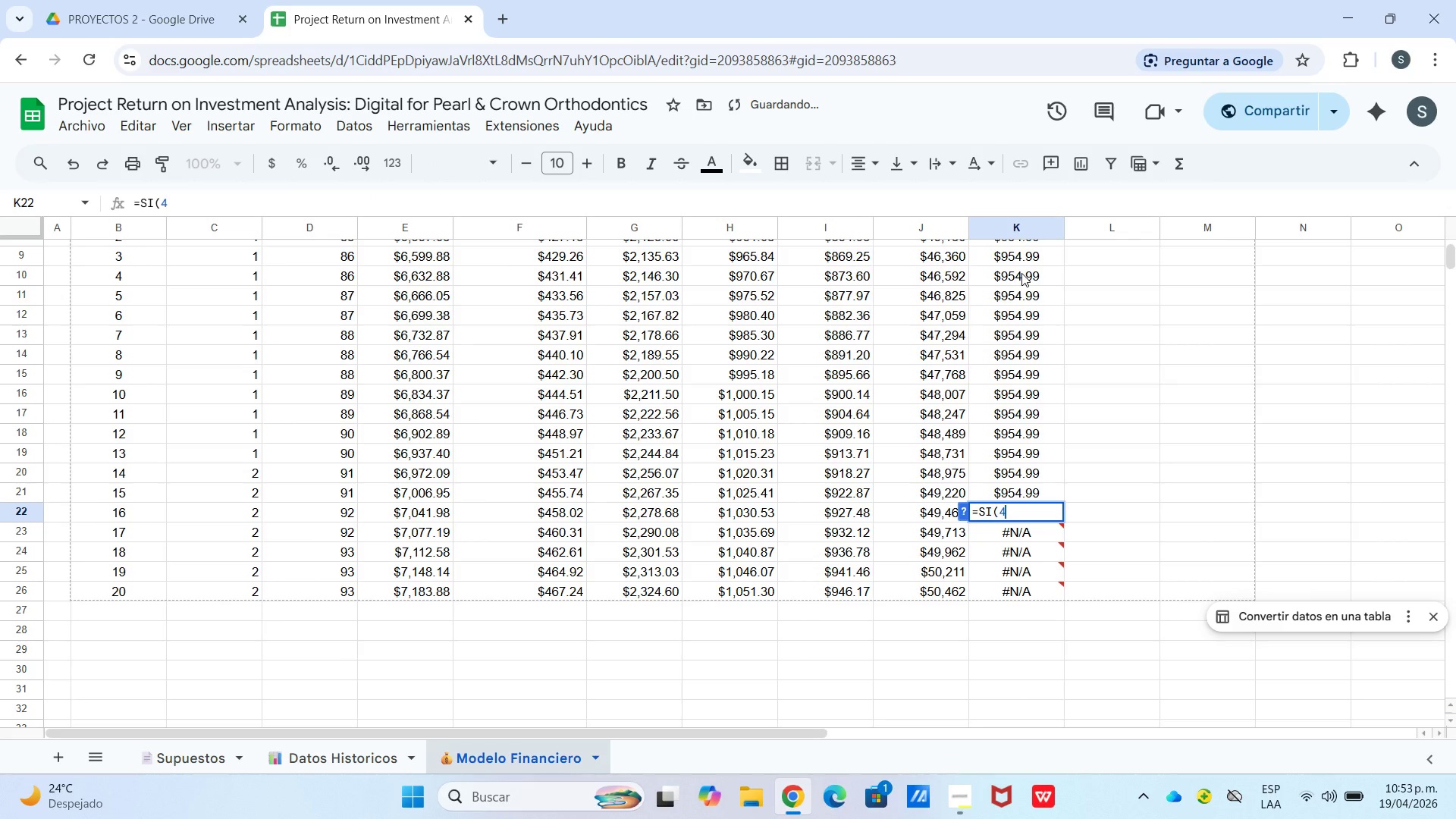 
key(Control+V)
 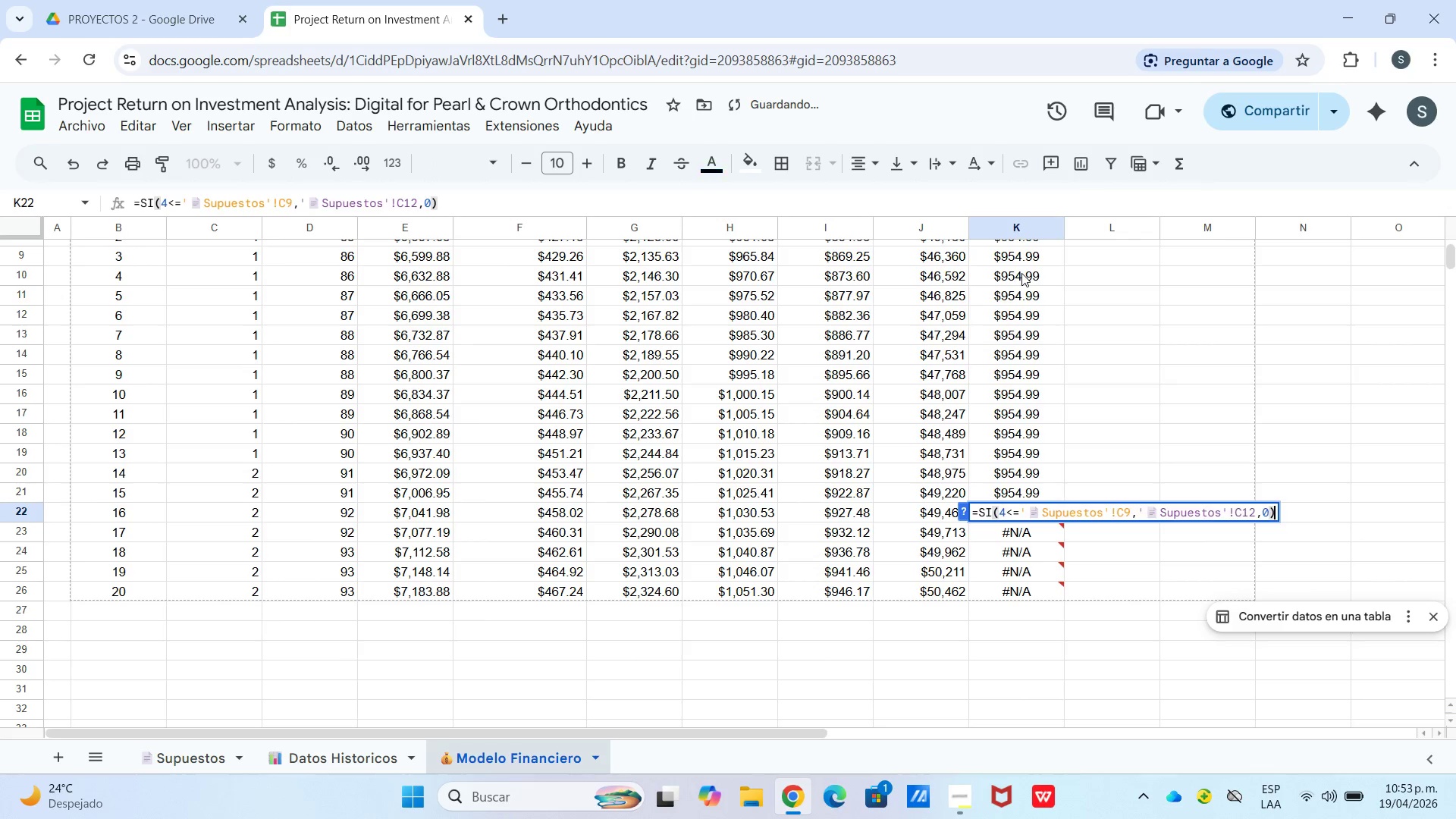 
key(Enter)
 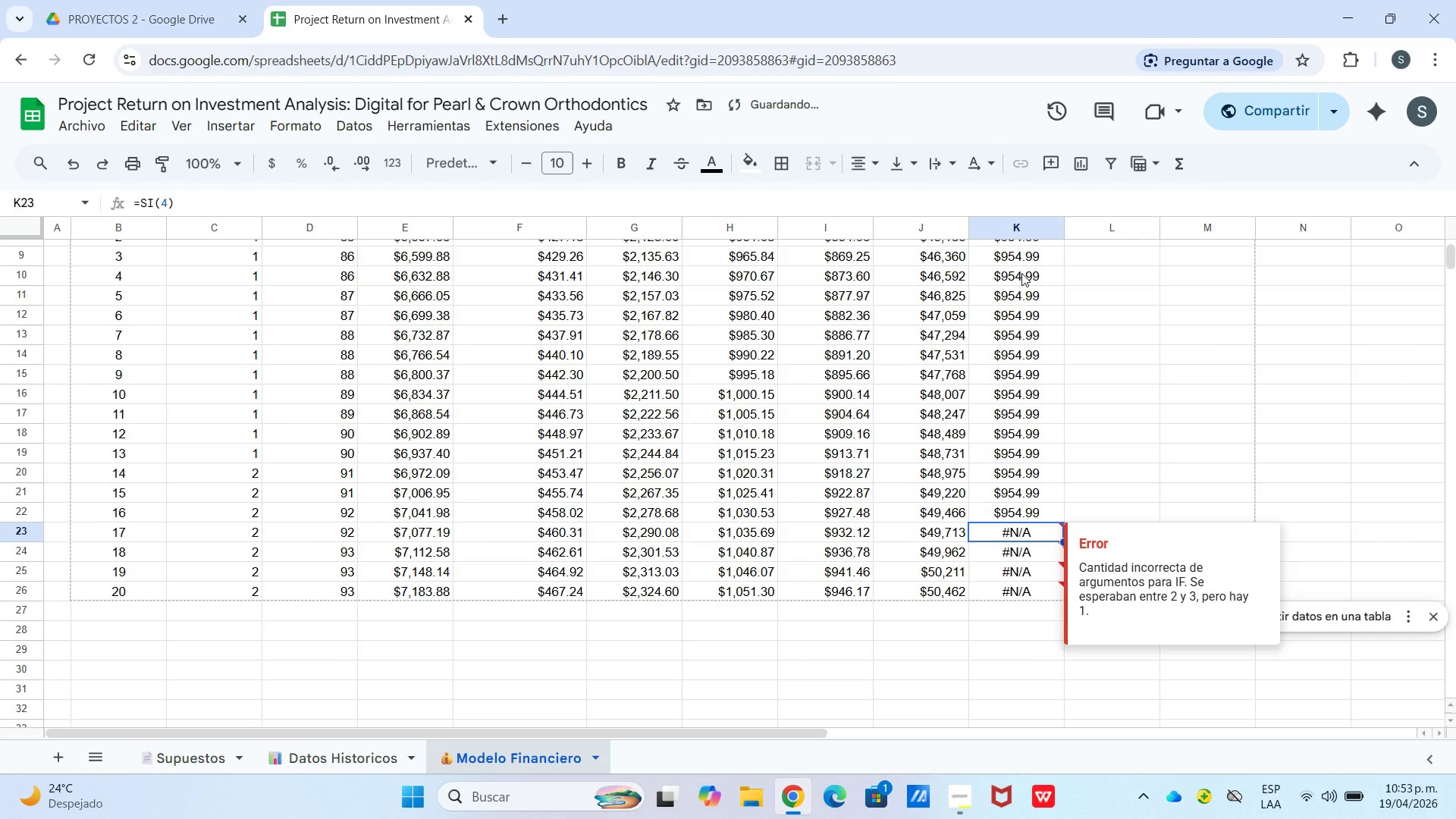 
key(Enter)
 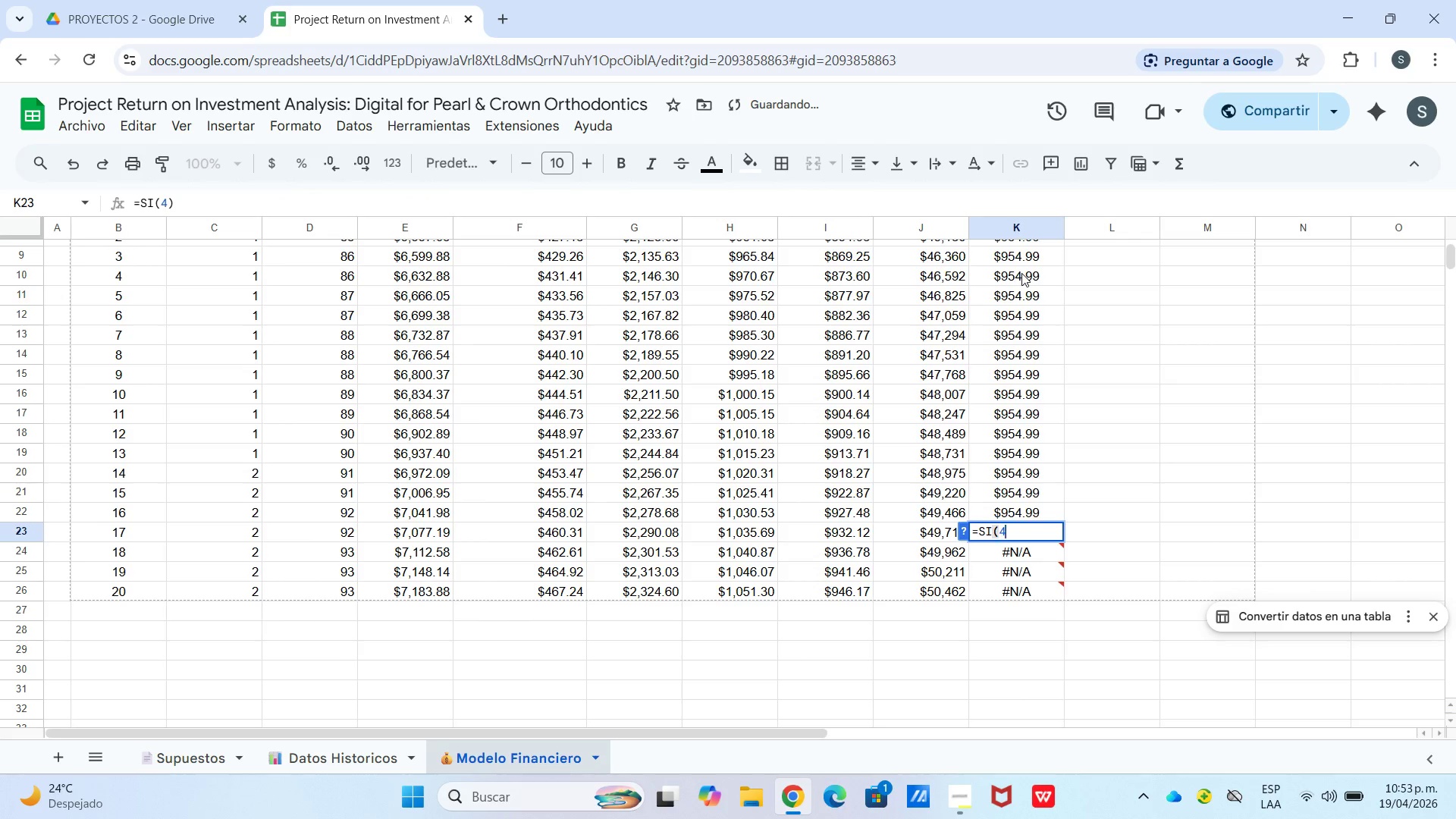 
key(Backspace)
 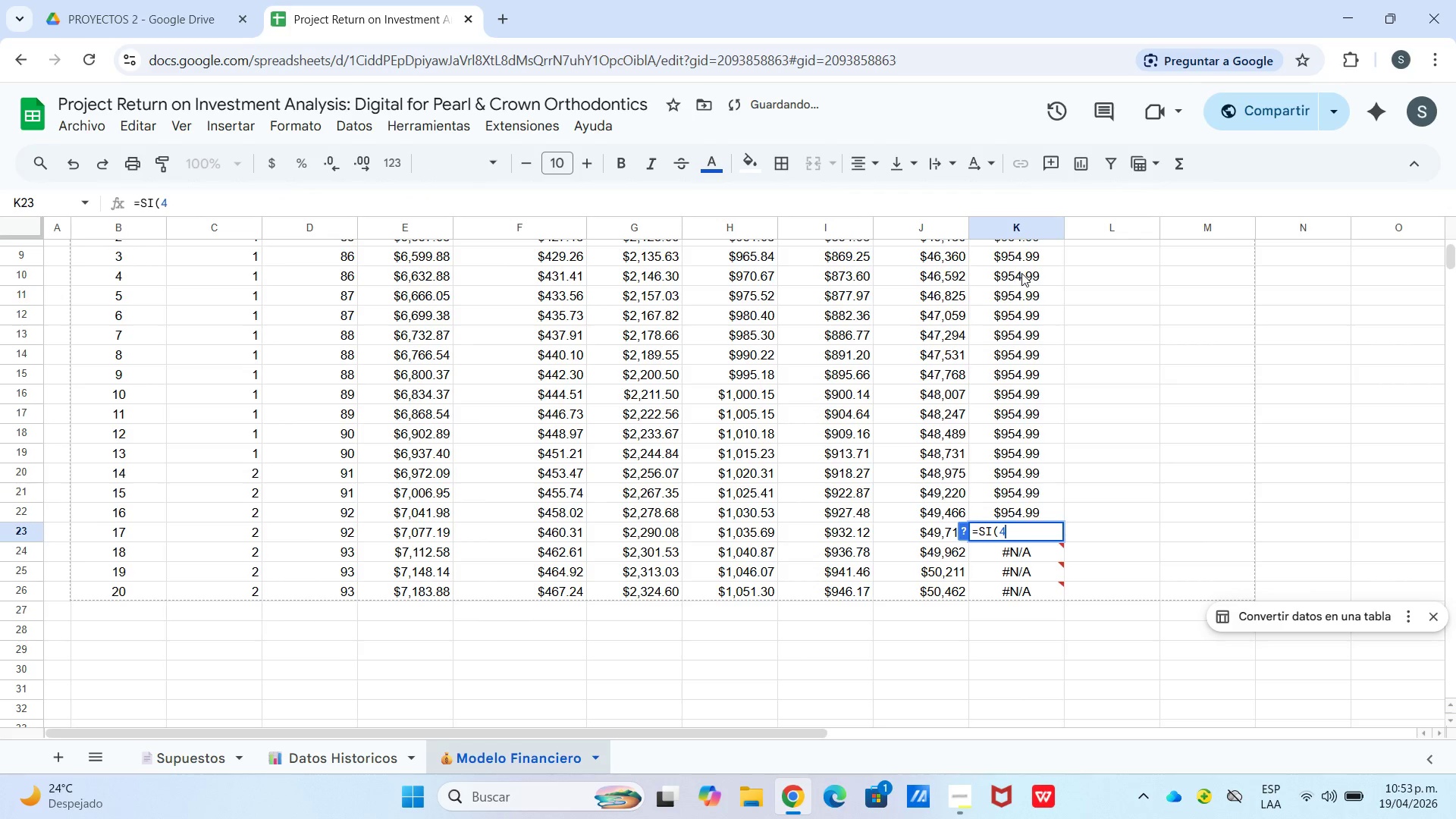 
key(Control+V)
 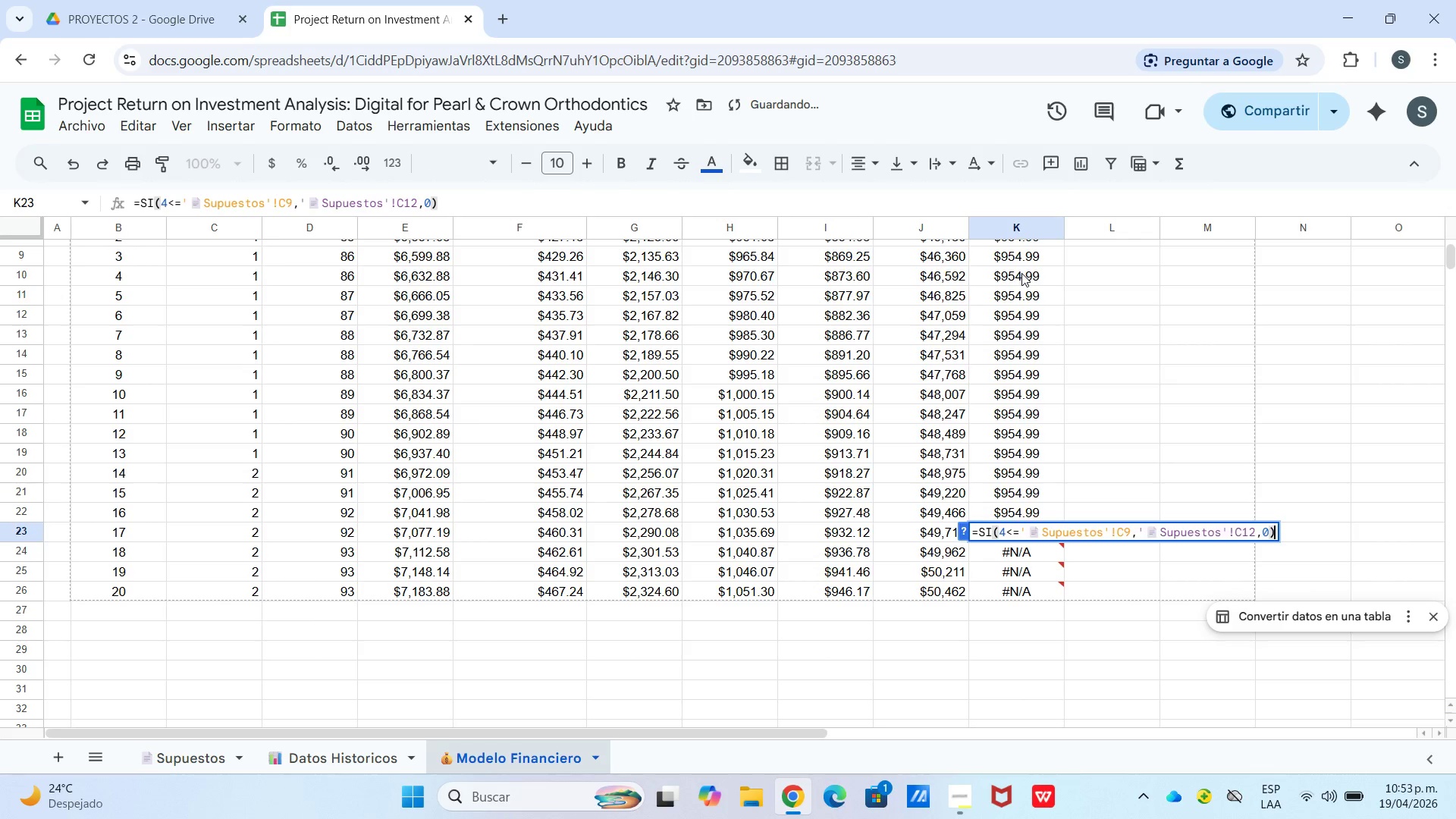 
key(Enter)
 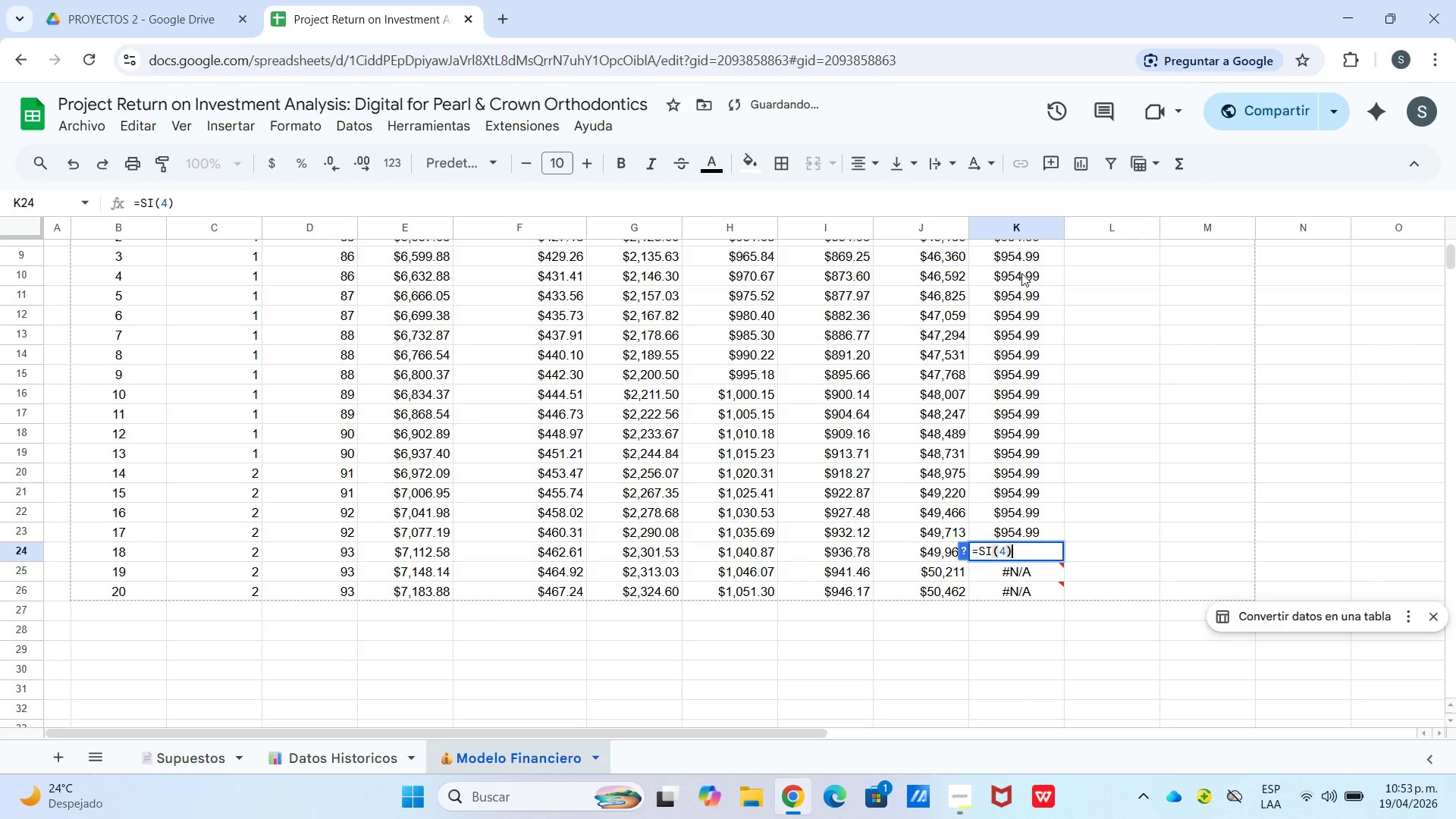 
key(Enter)
 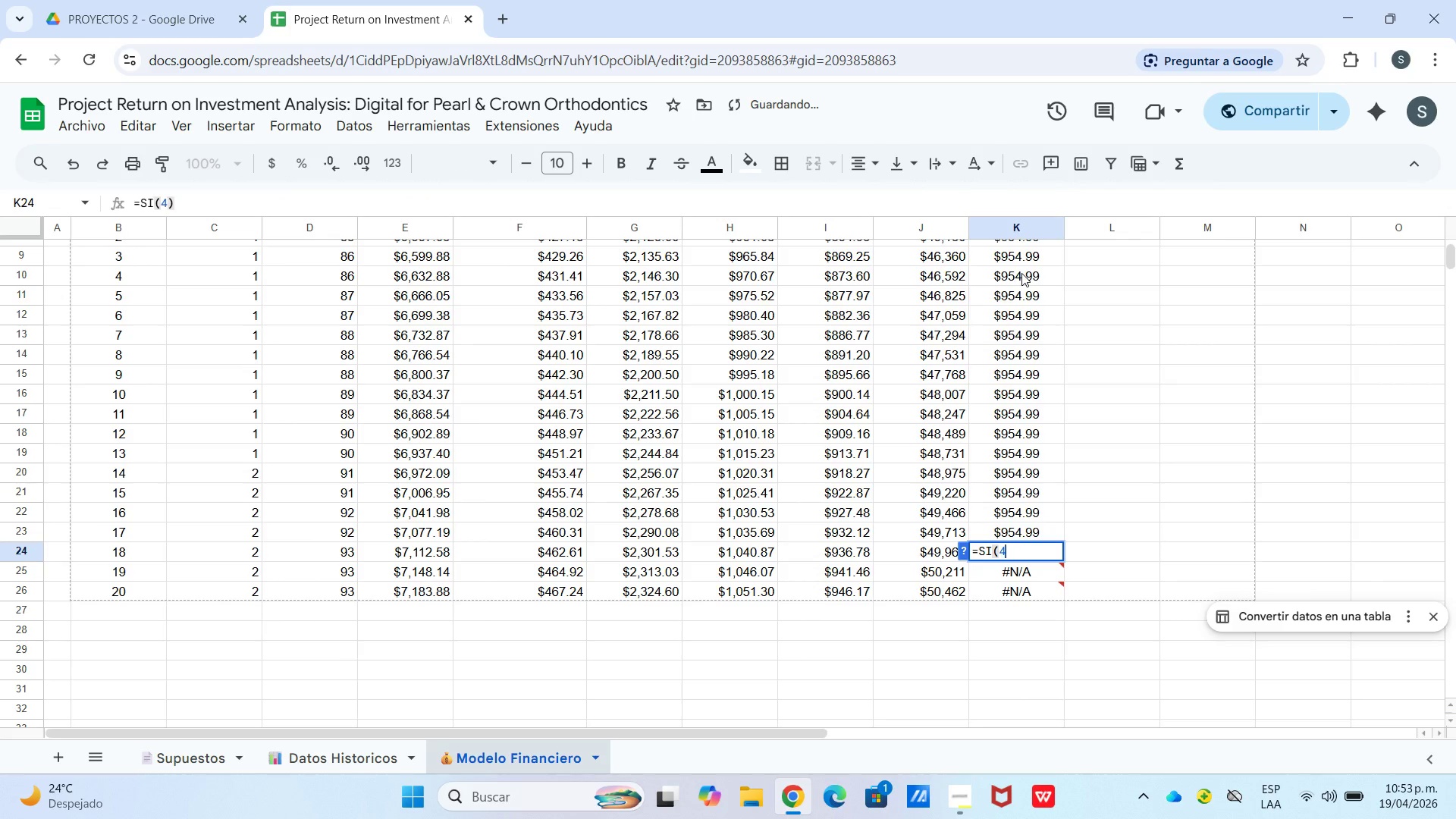 
key(Backspace)
 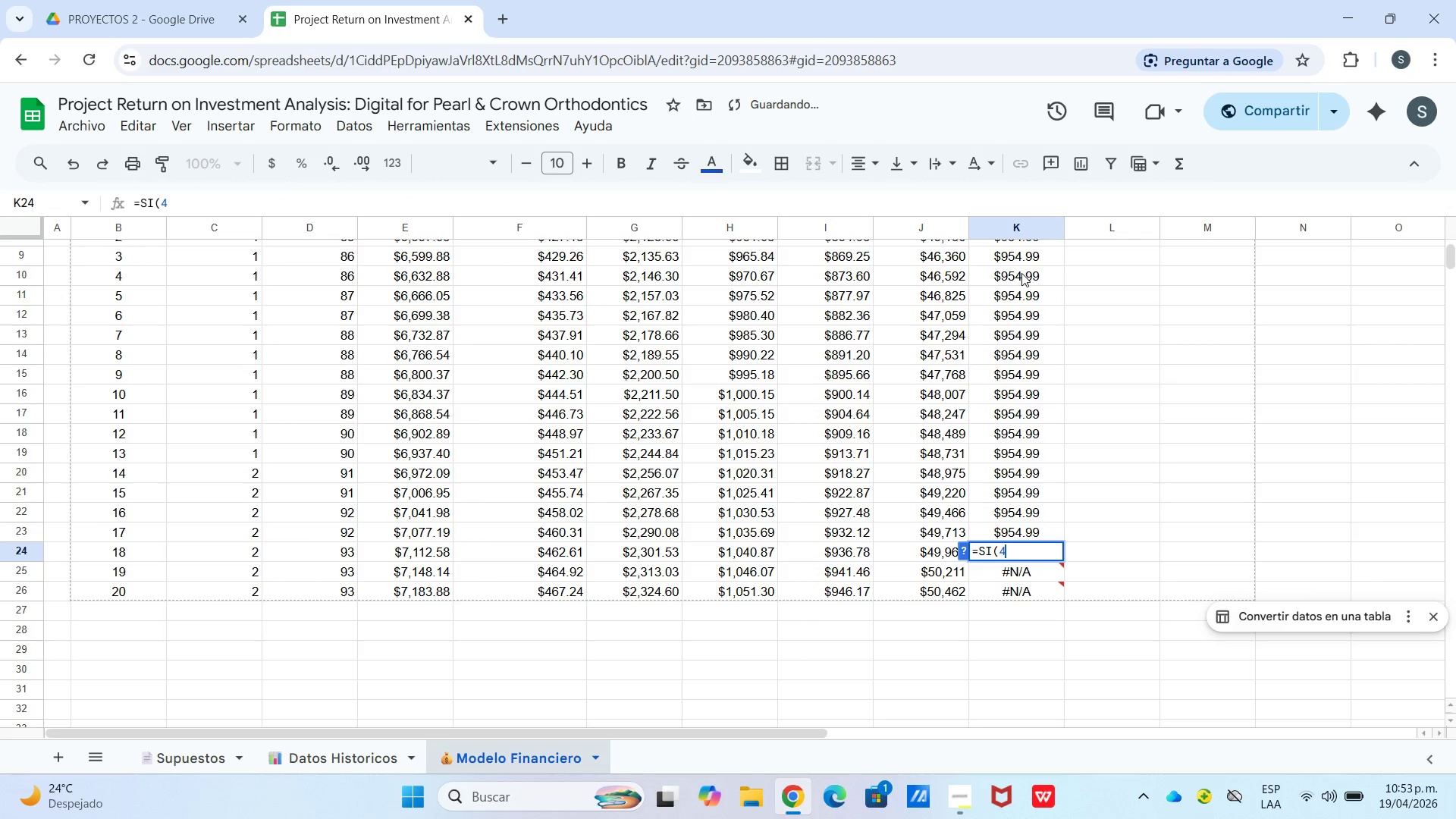 
key(Control+ControlLeft)
 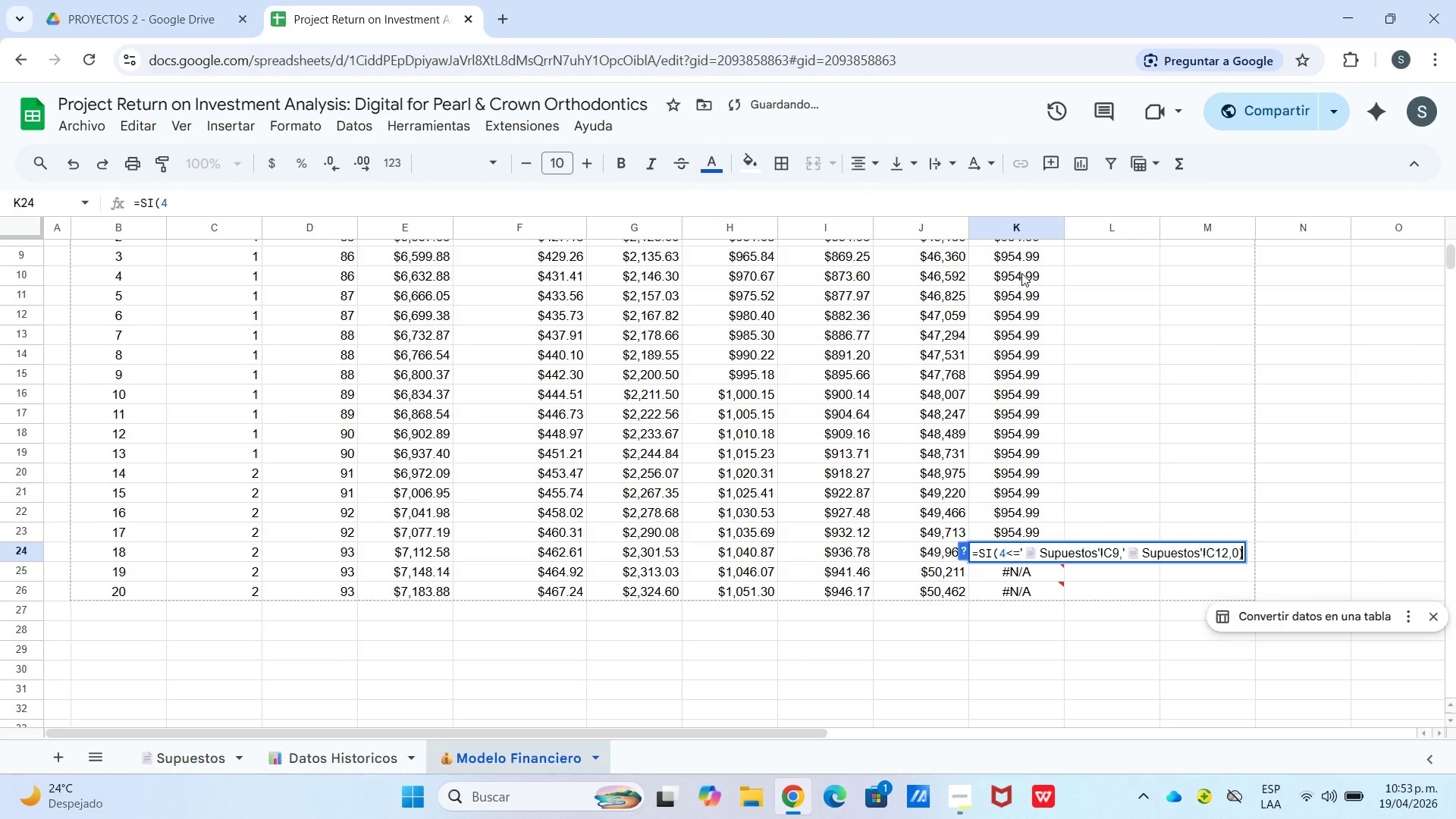 
key(Control+V)
 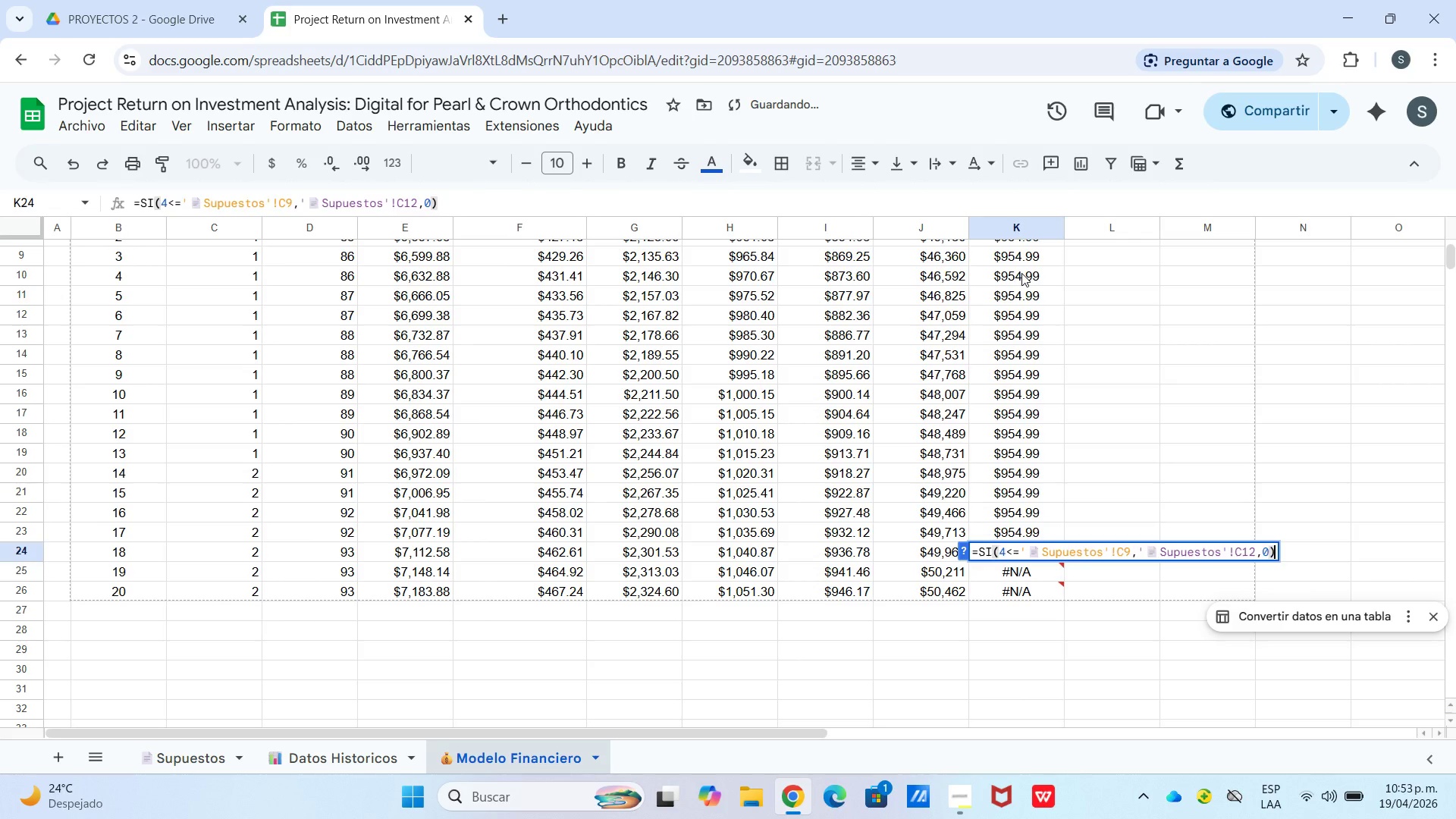 
key(Enter)
 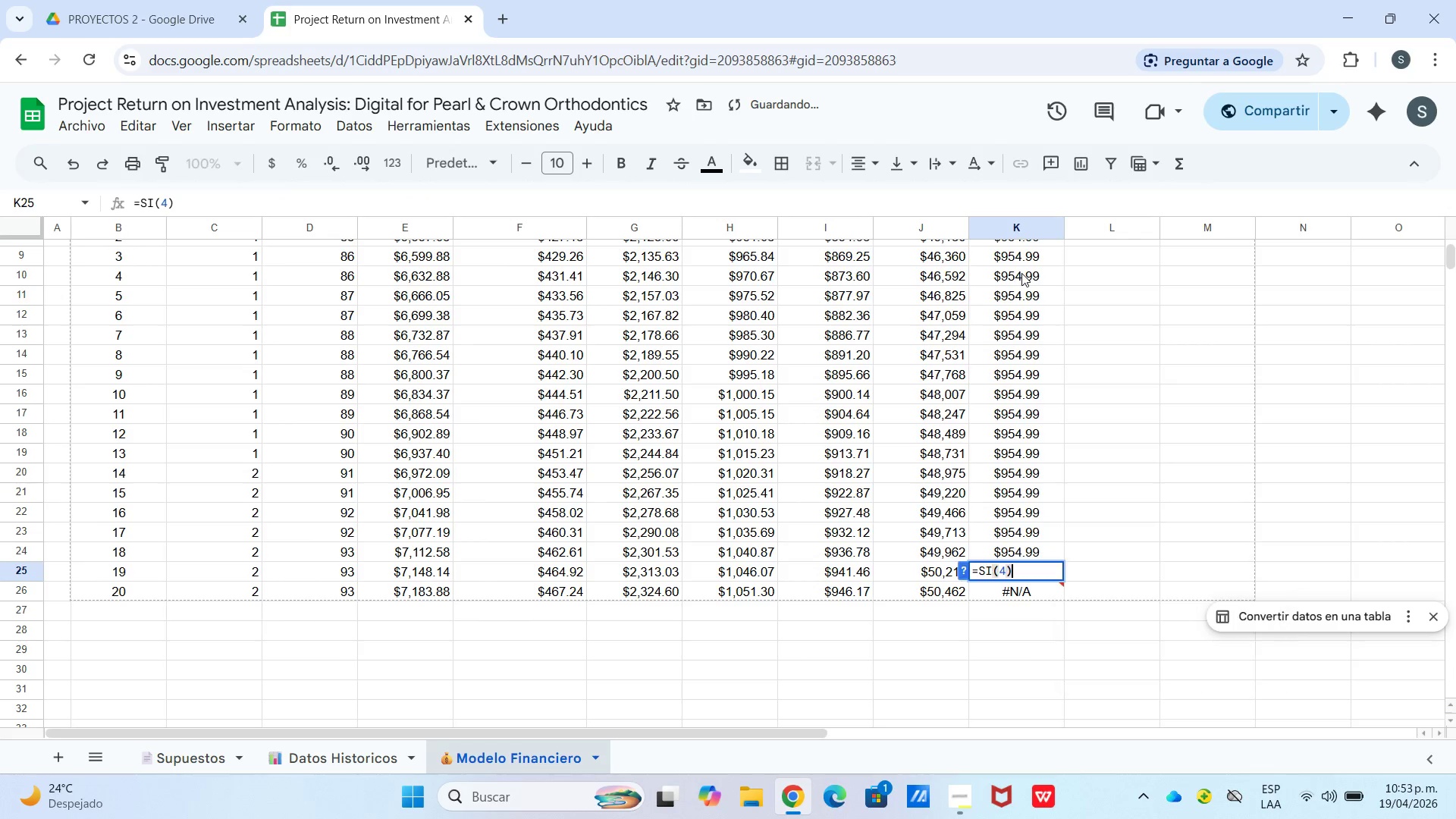 
key(Enter)
 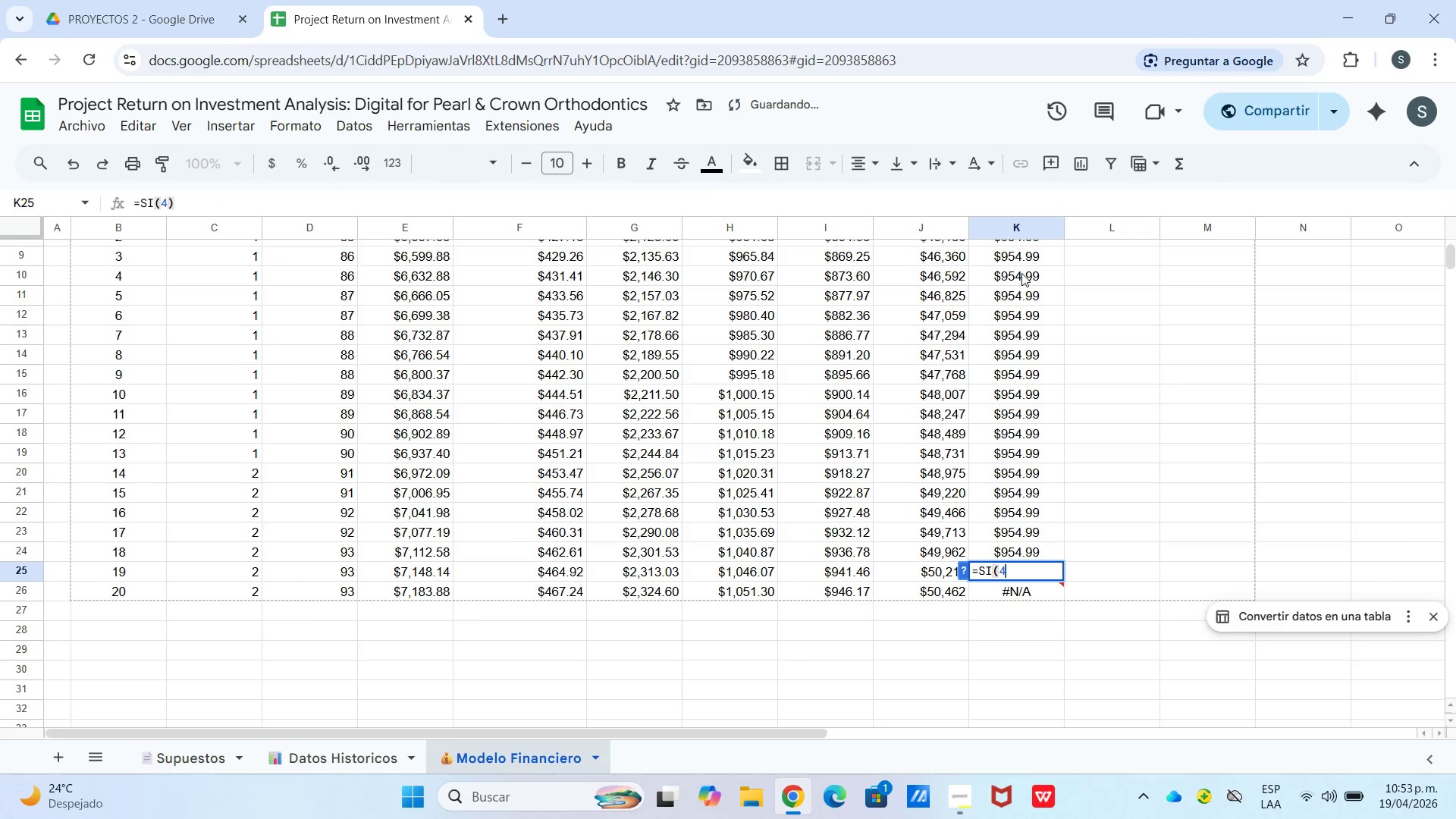 
key(Backspace)
 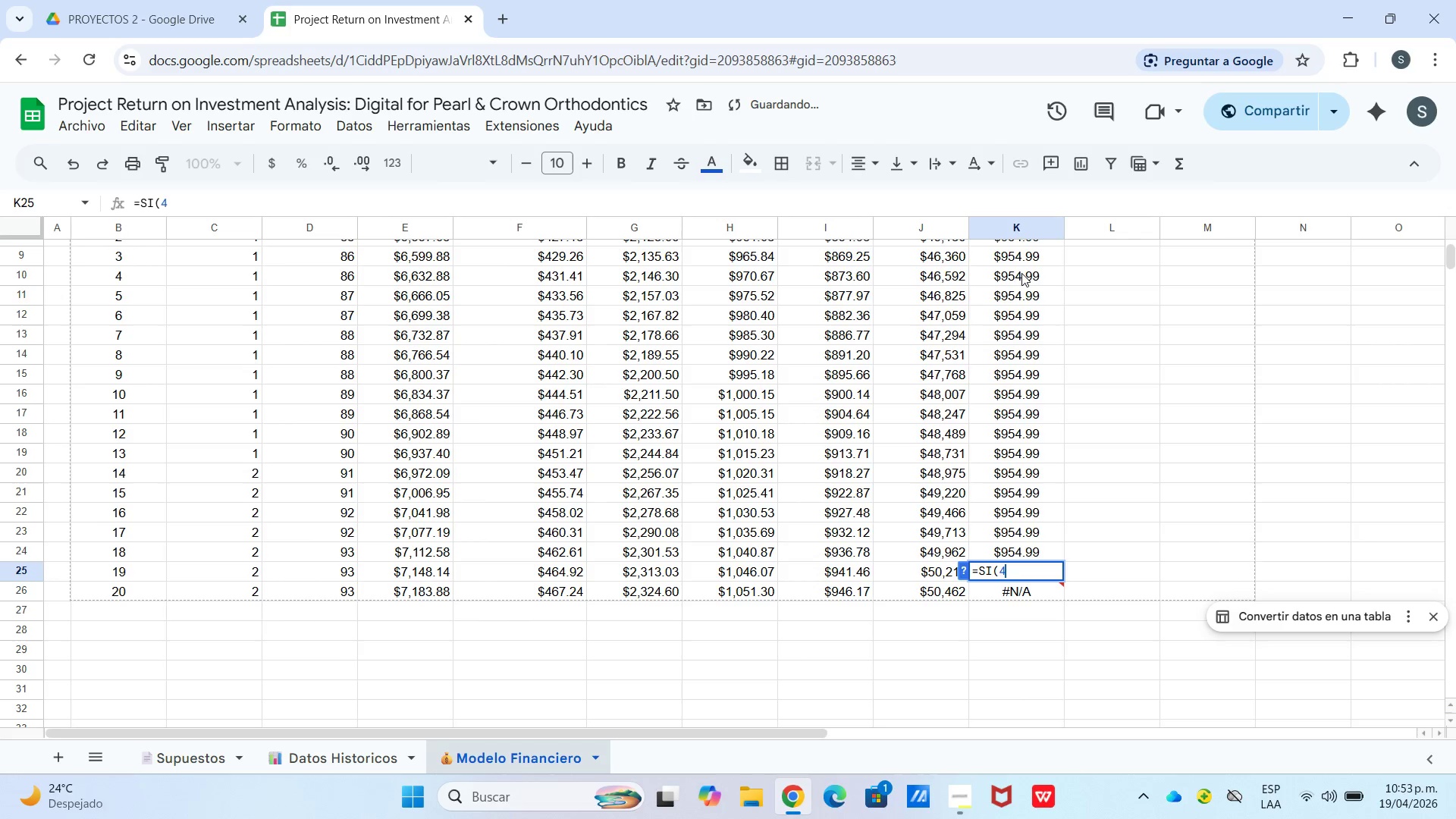 
key(Control+ControlLeft)
 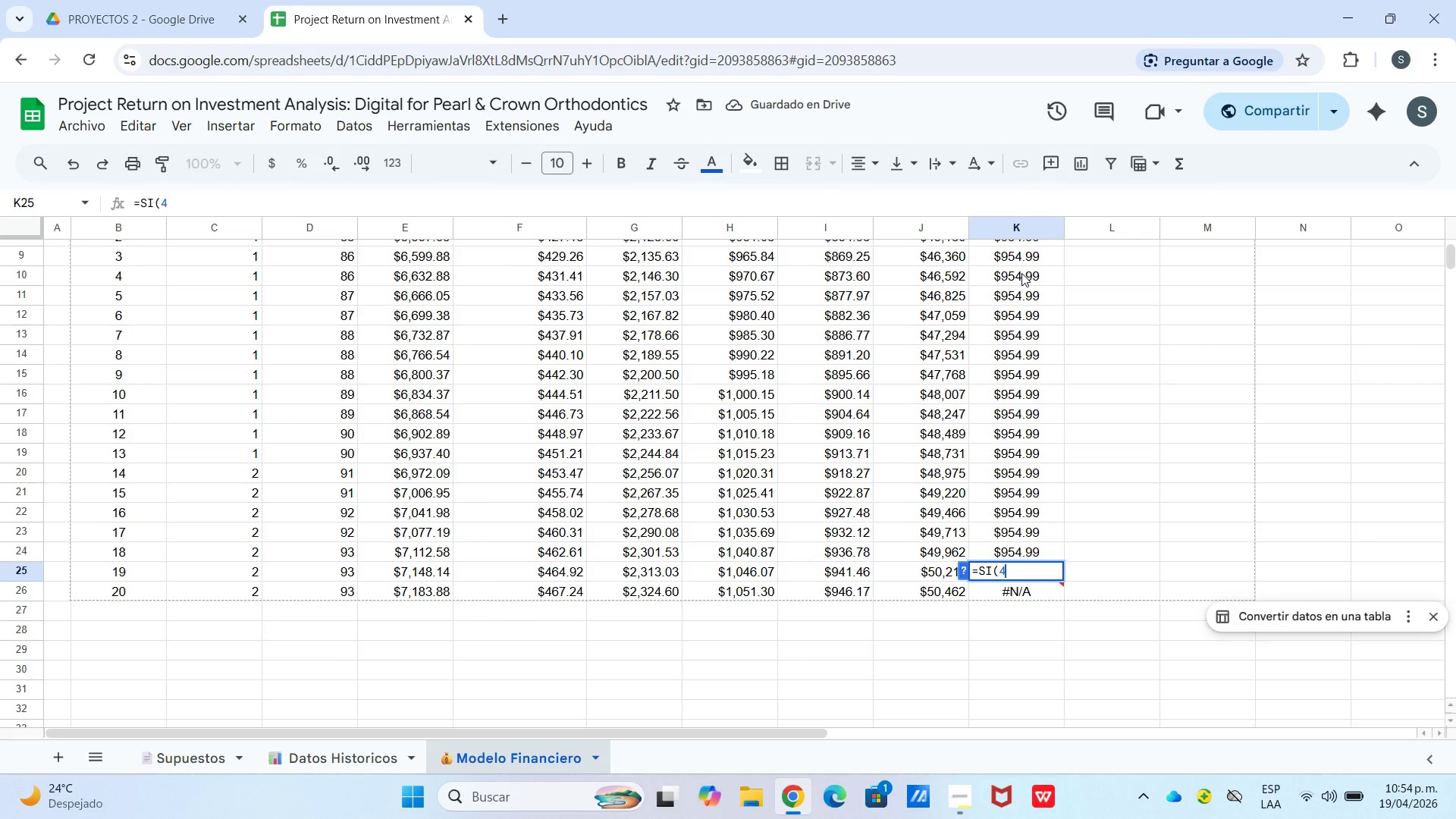 
key(Control+V)
 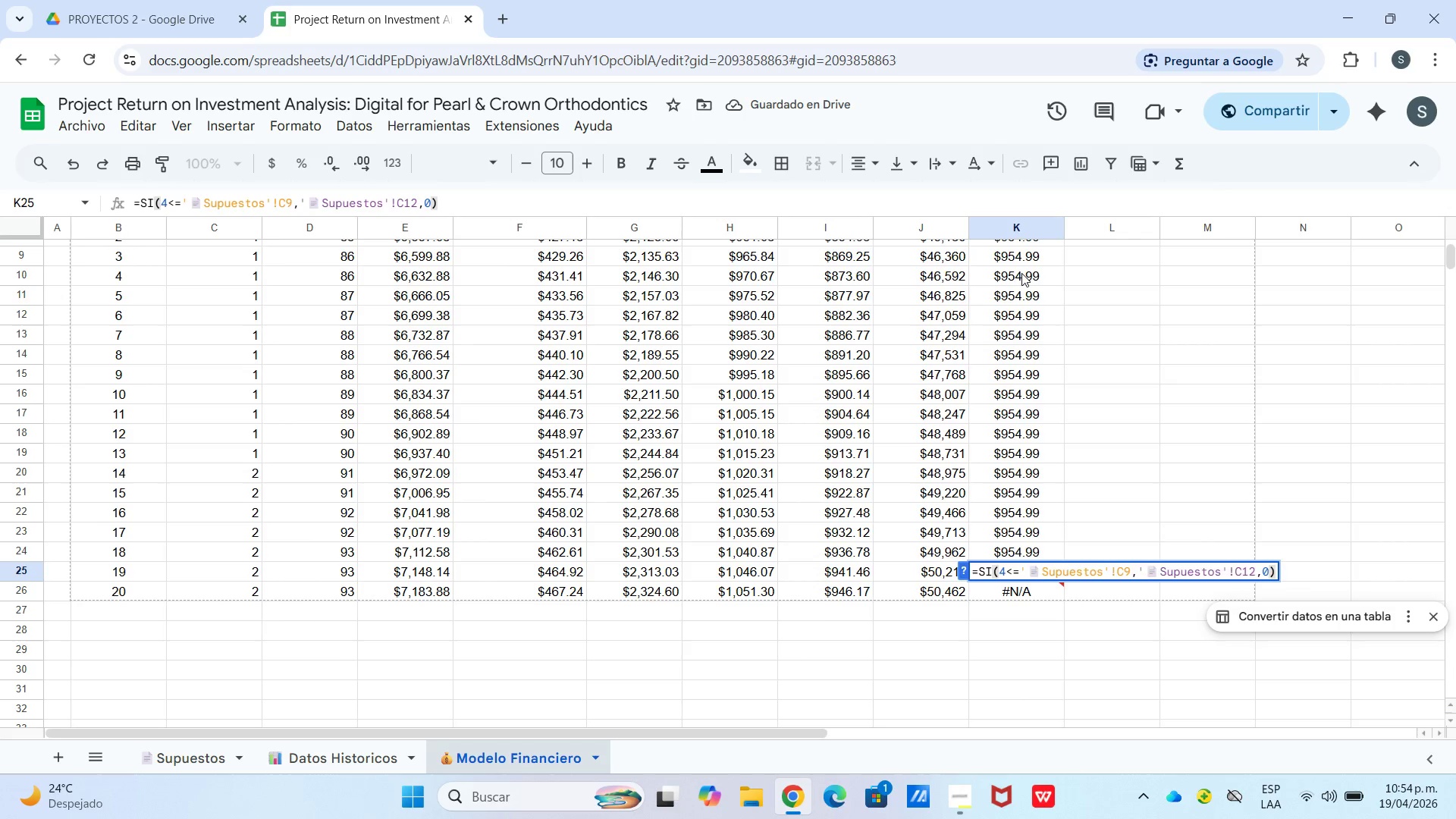 
key(Enter)
 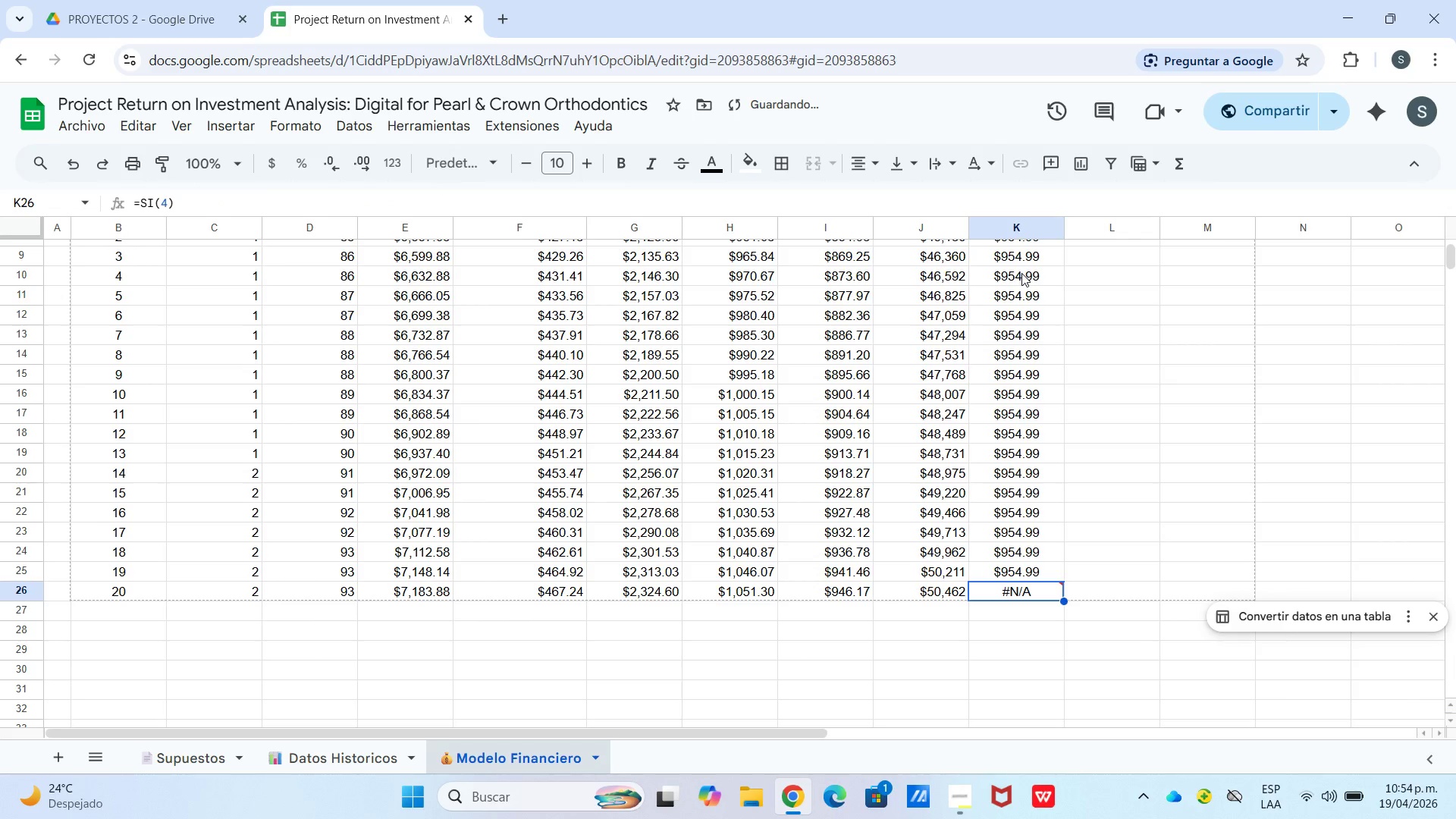 
key(Enter)
 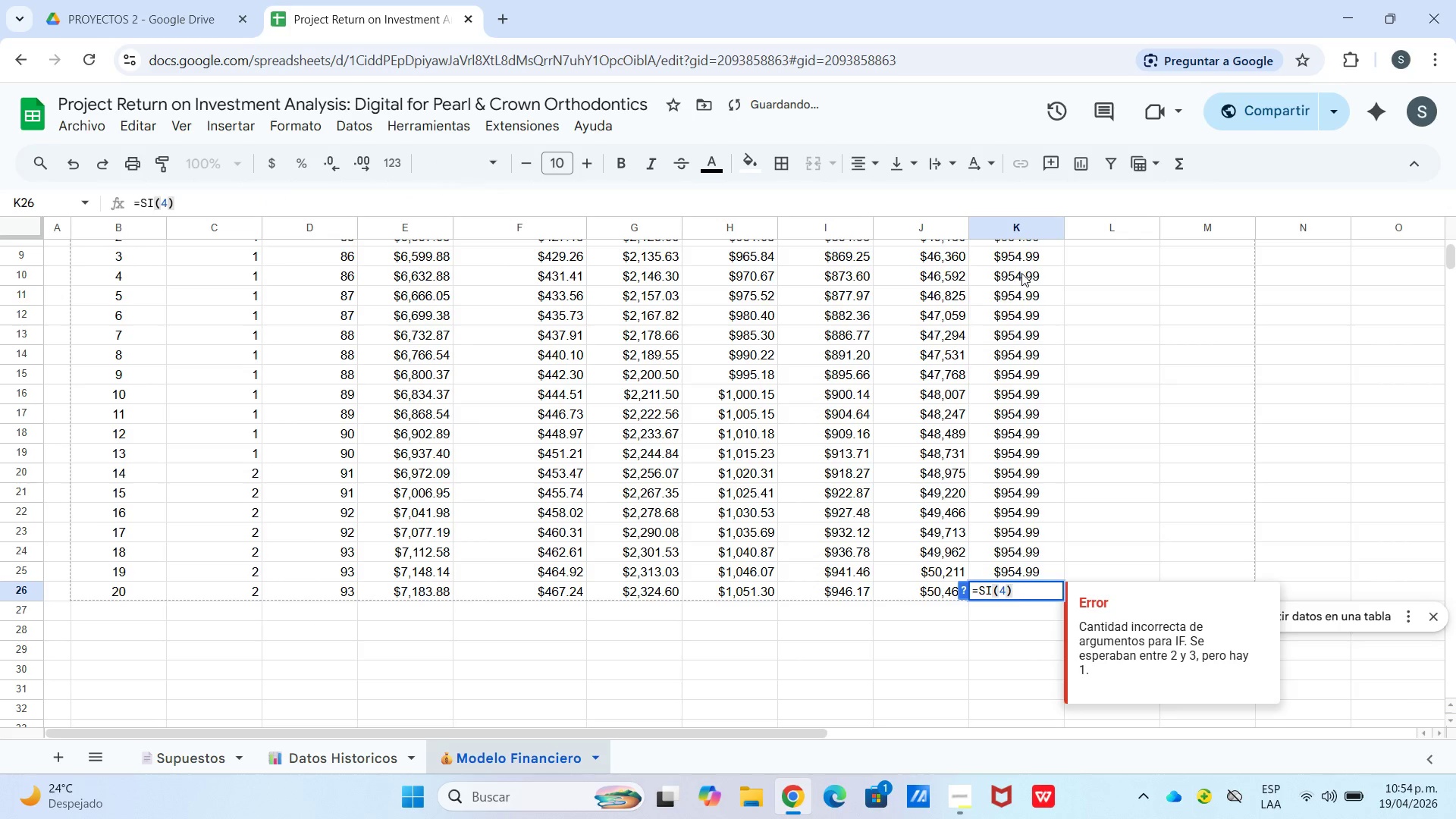 
key(Backspace)
 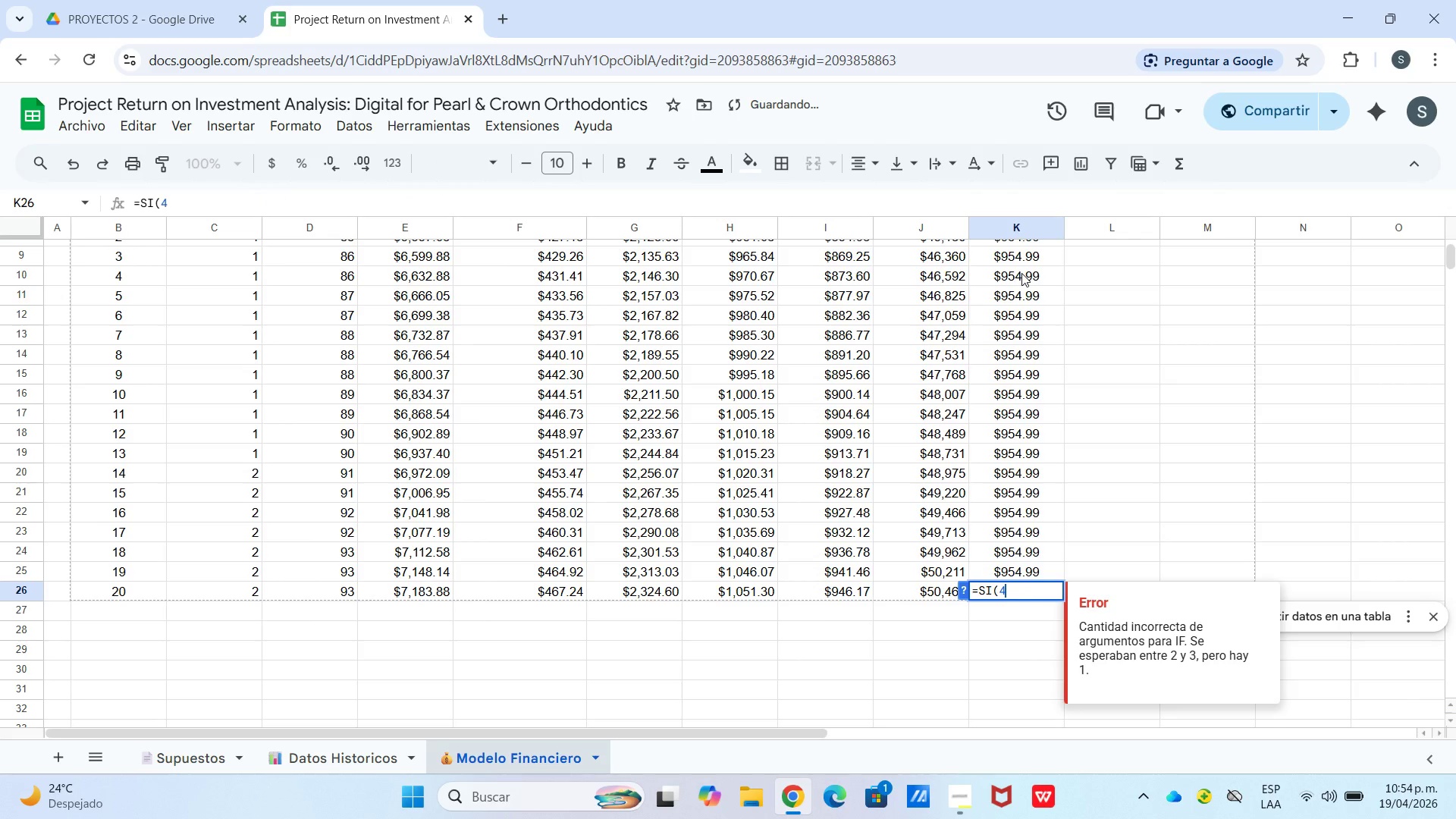 
key(Control+V)
 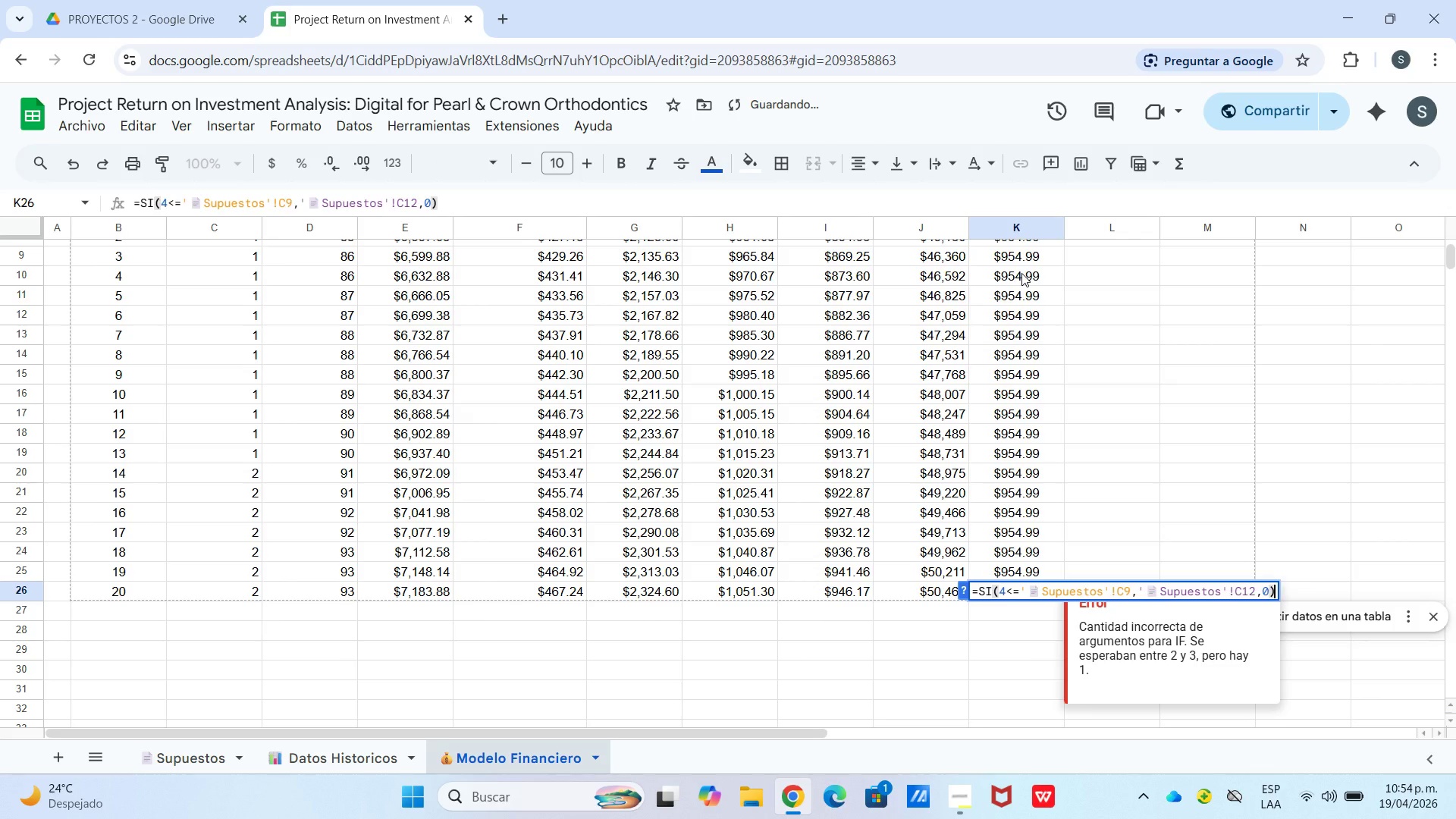 
key(Enter)
 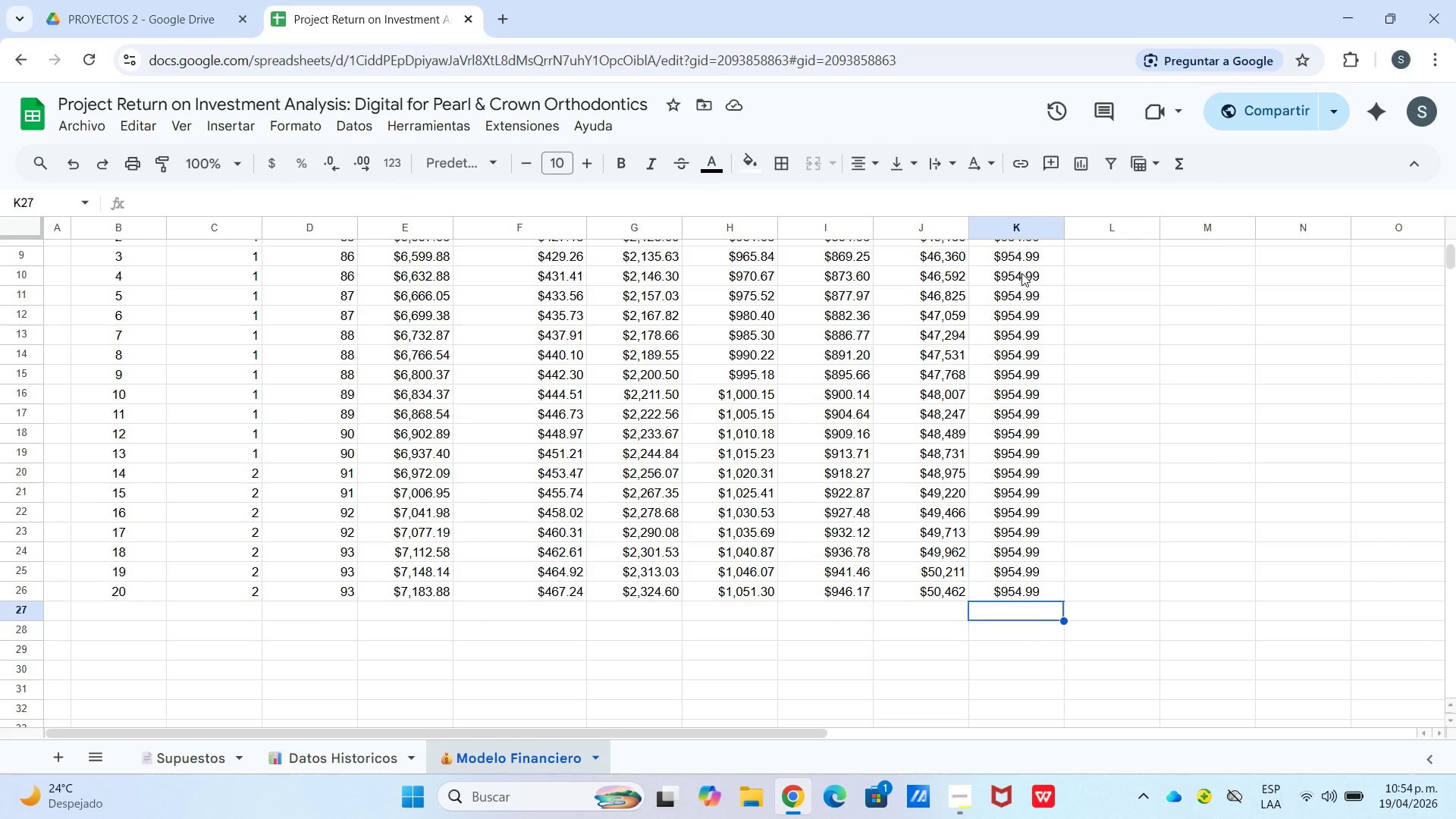 
wait(11.66)
 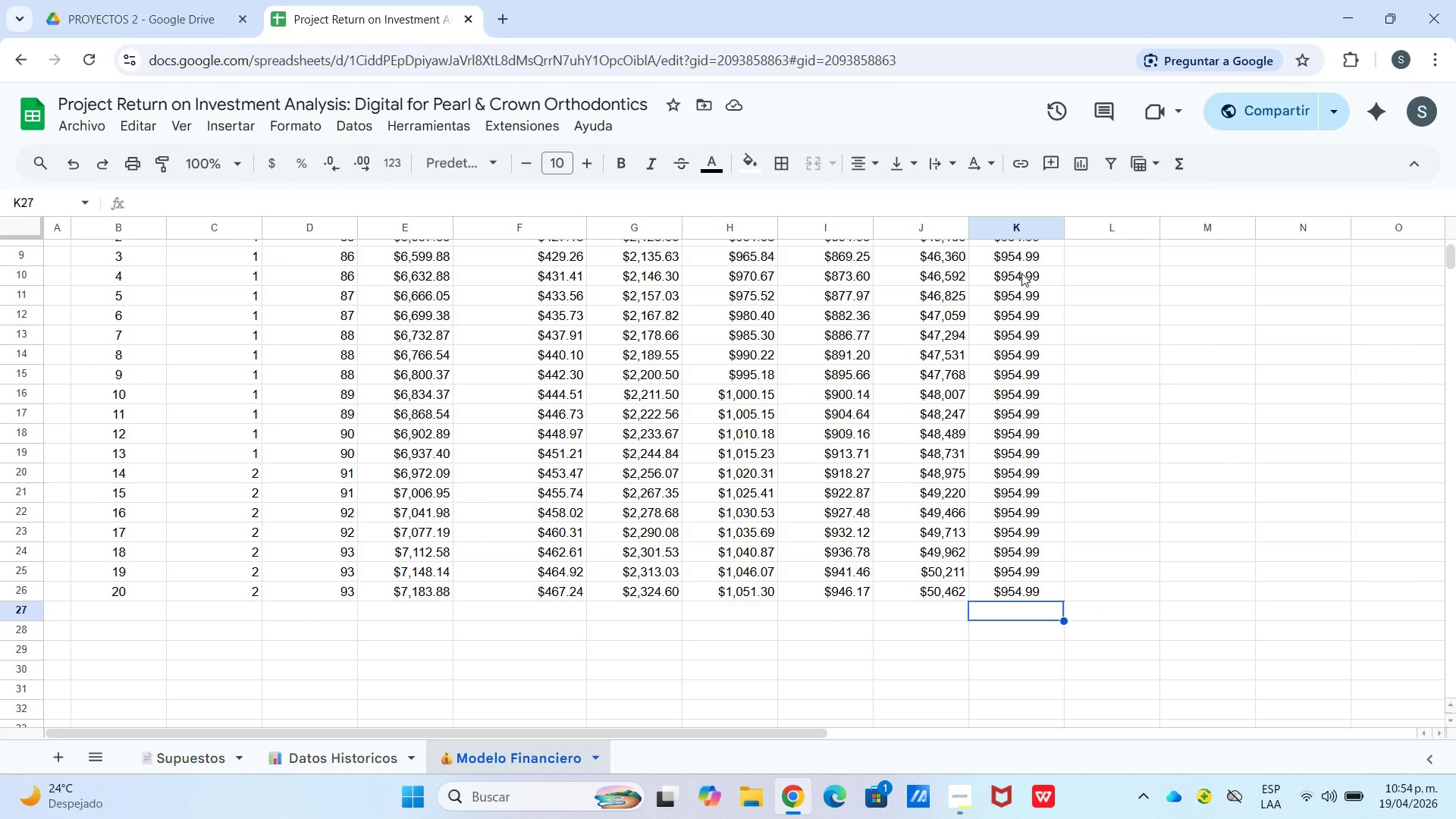 
scroll: coordinate [1191, 332], scroll_direction: up, amount: 2.0
 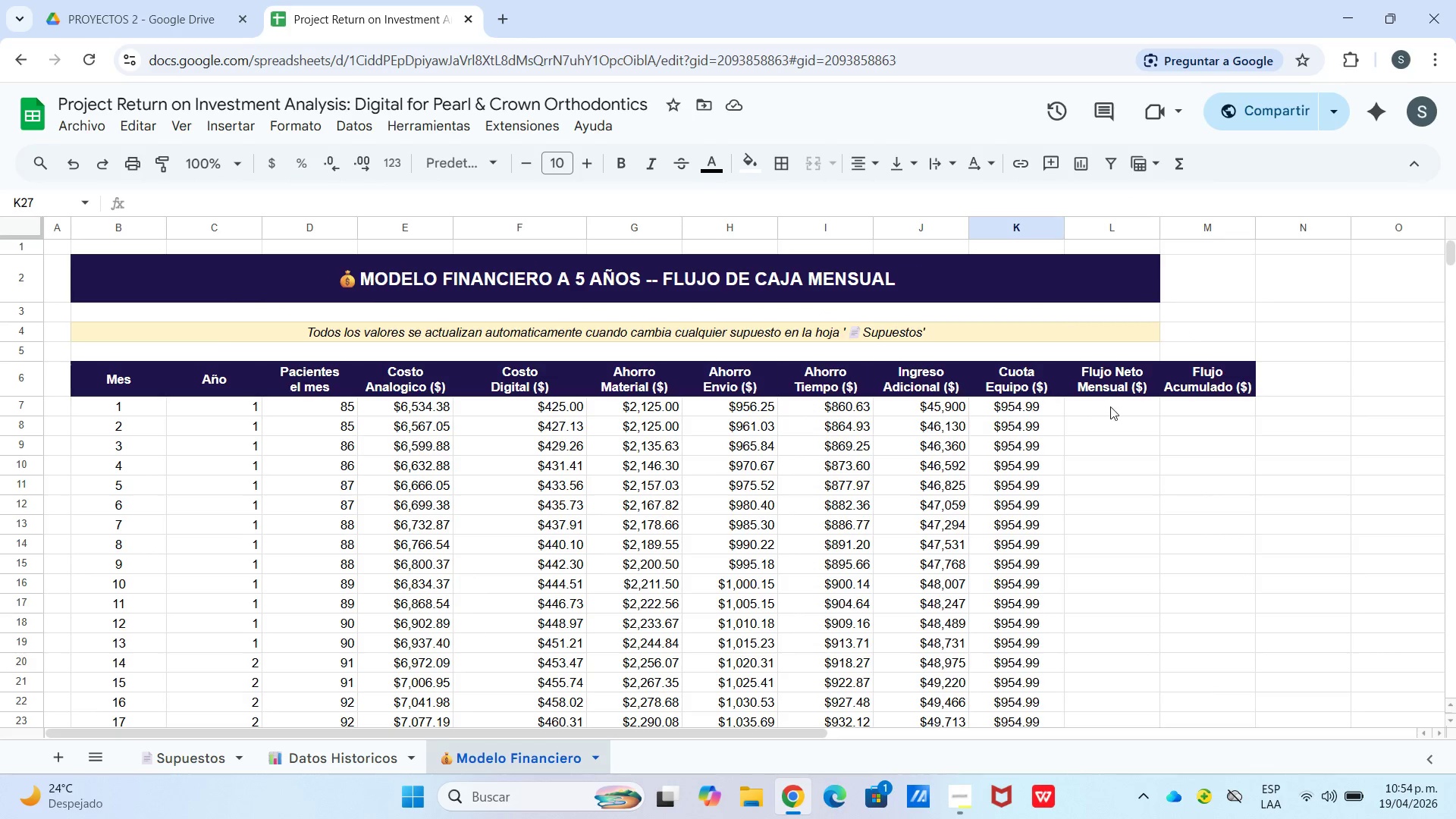 
left_click([1111, 407])
 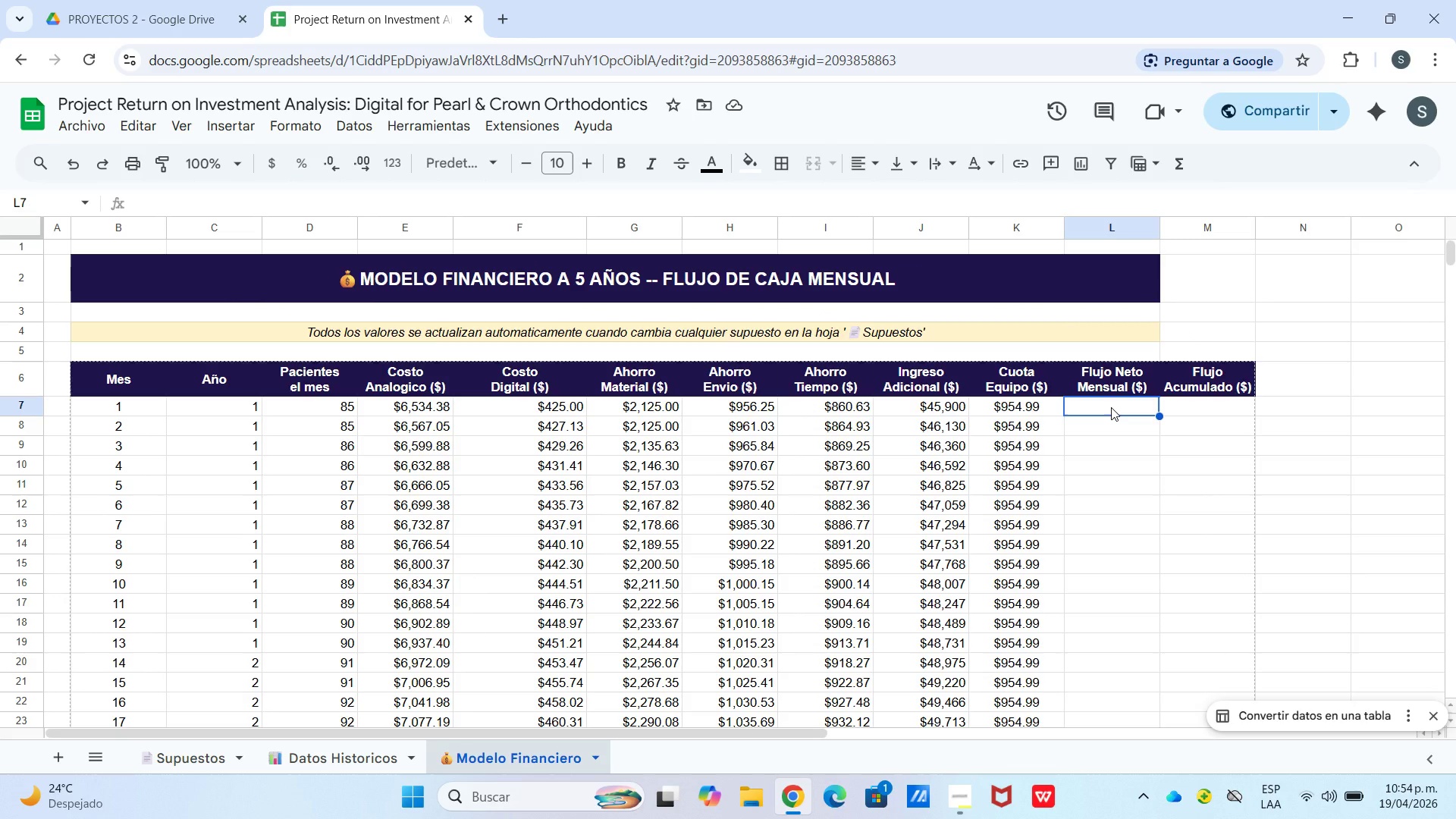 
type()g7+h7+i7+)
 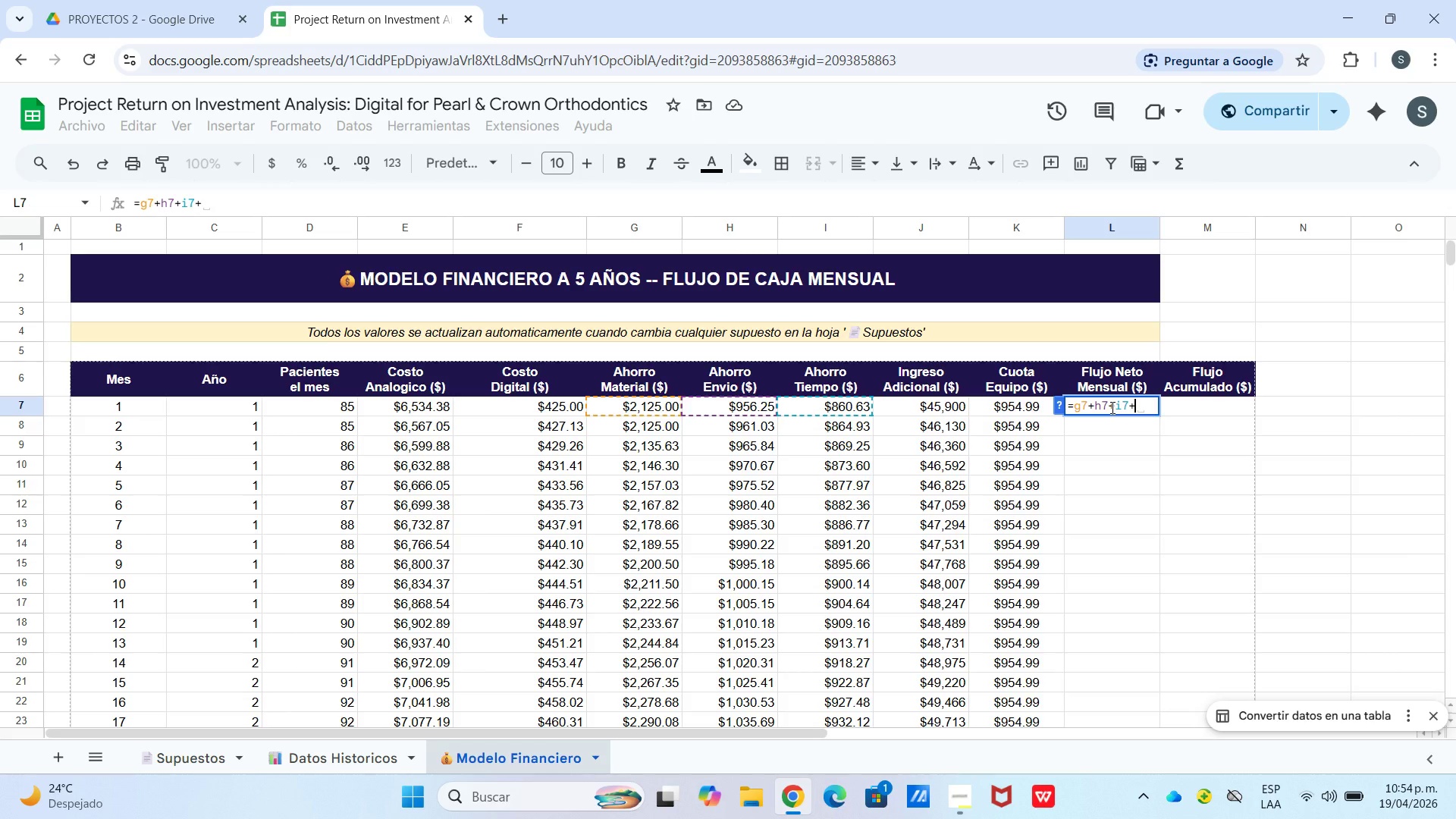 
key(J)
 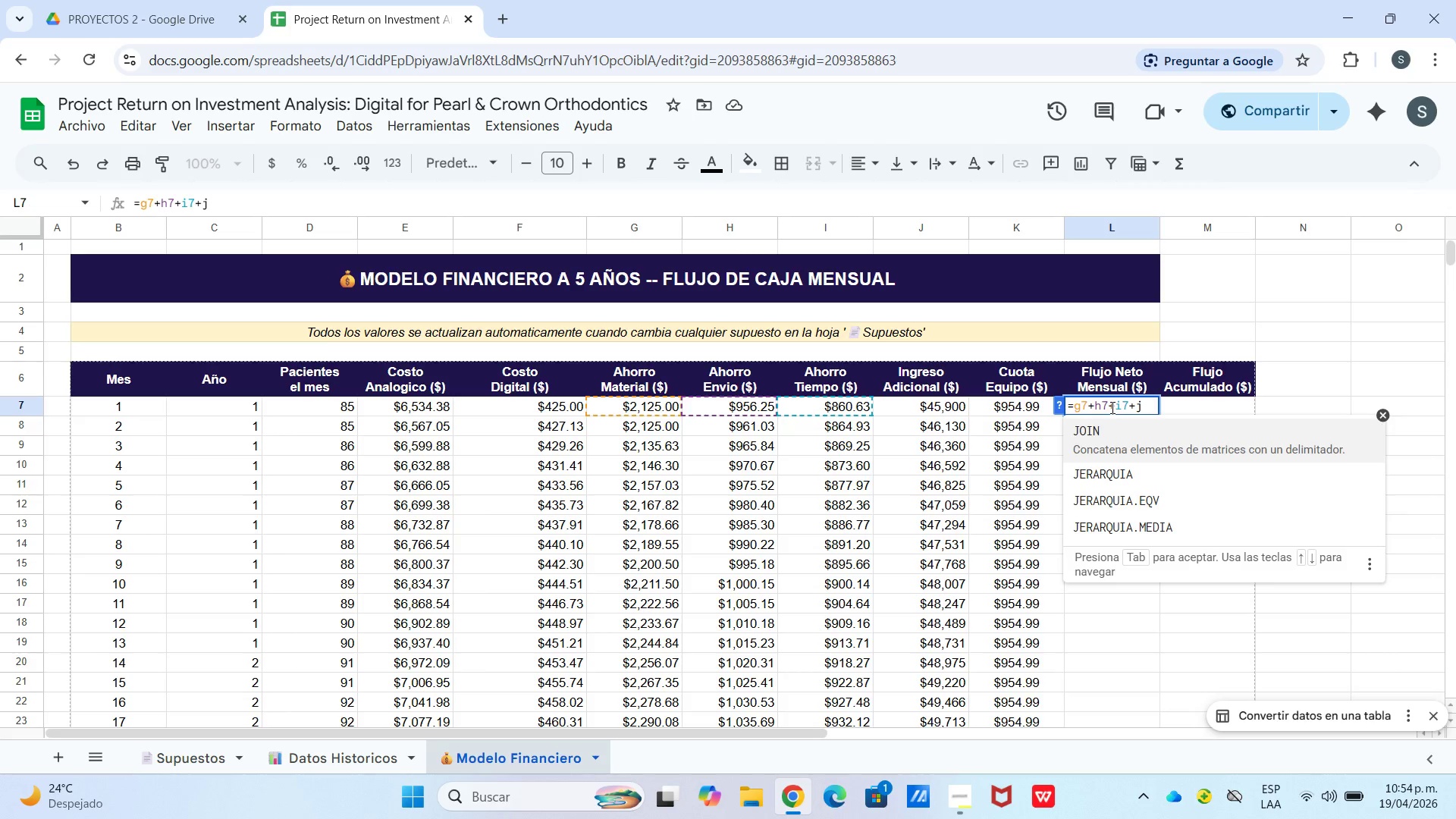 
key(Numpad7)
 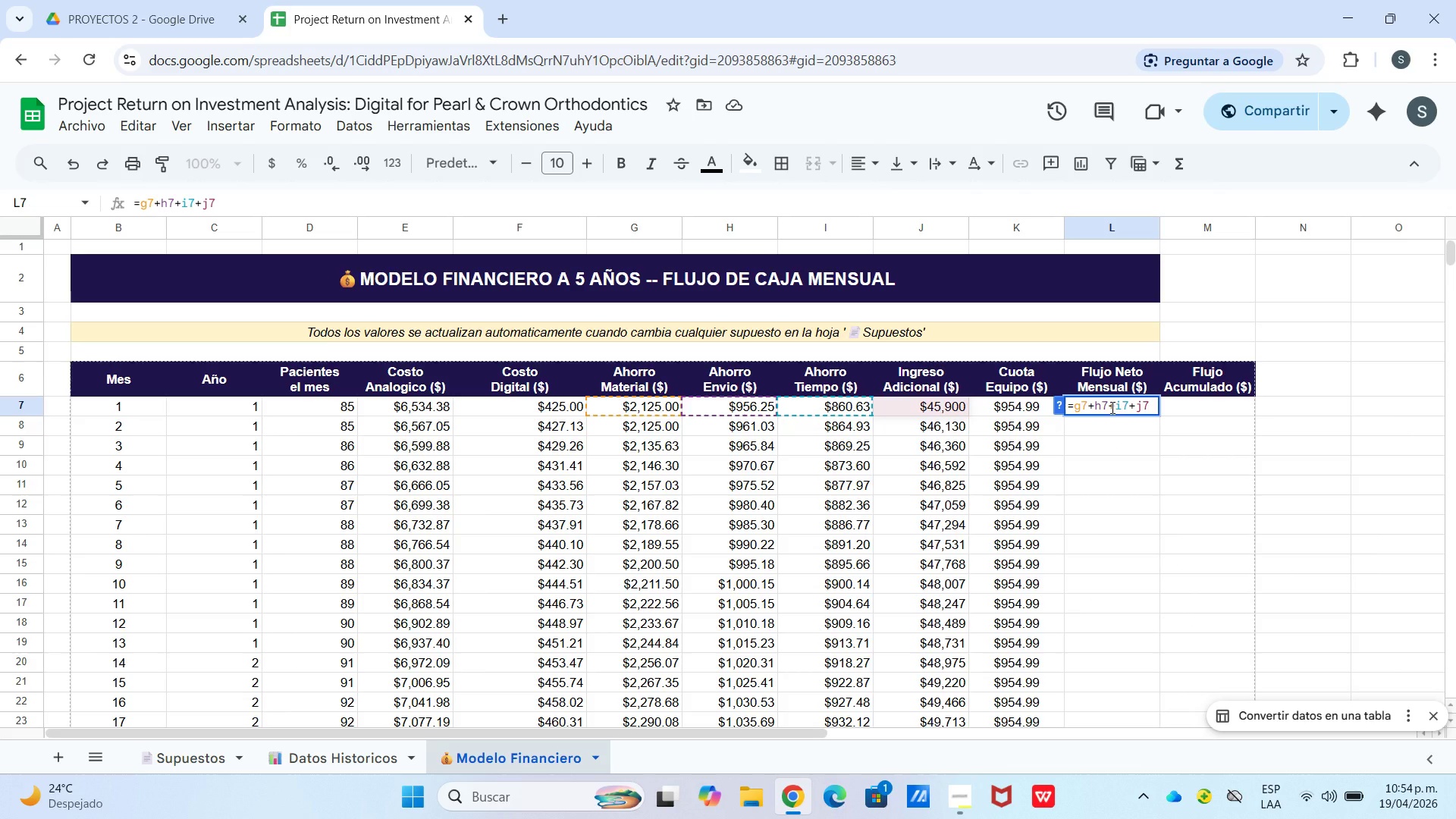 
key(NumpadAdd)
 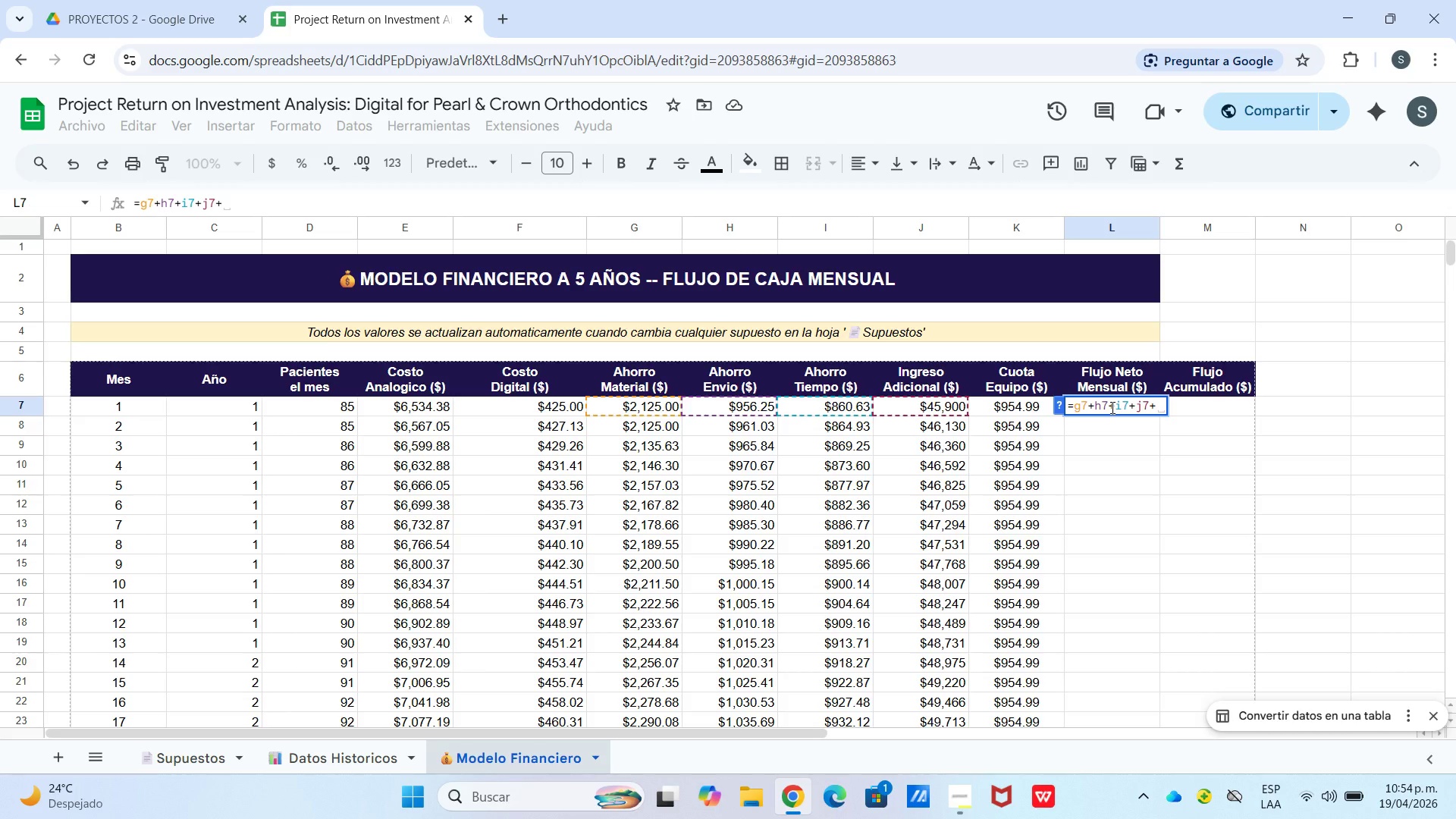 
wait(9.0)
 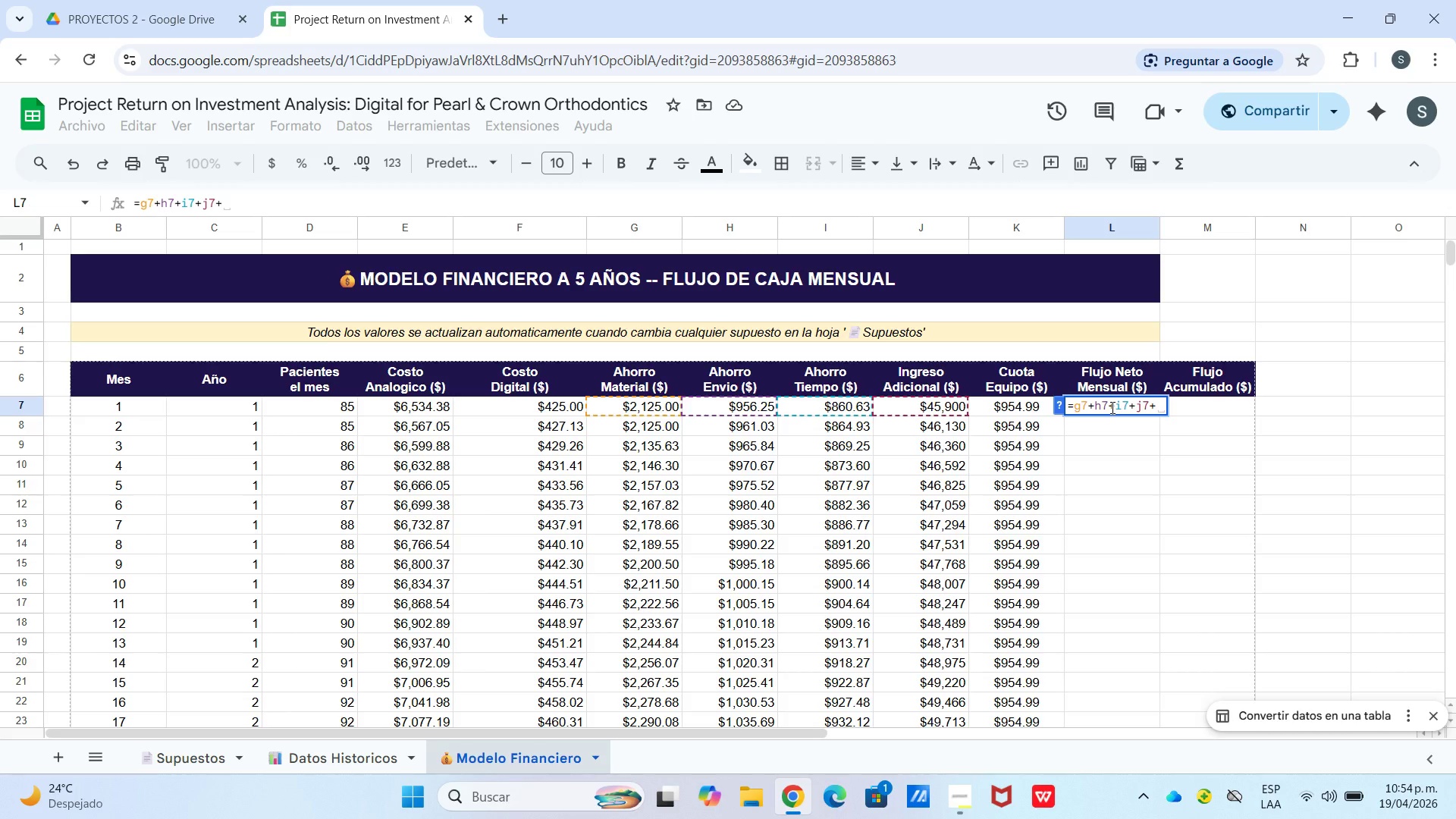 
key(Backspace)
 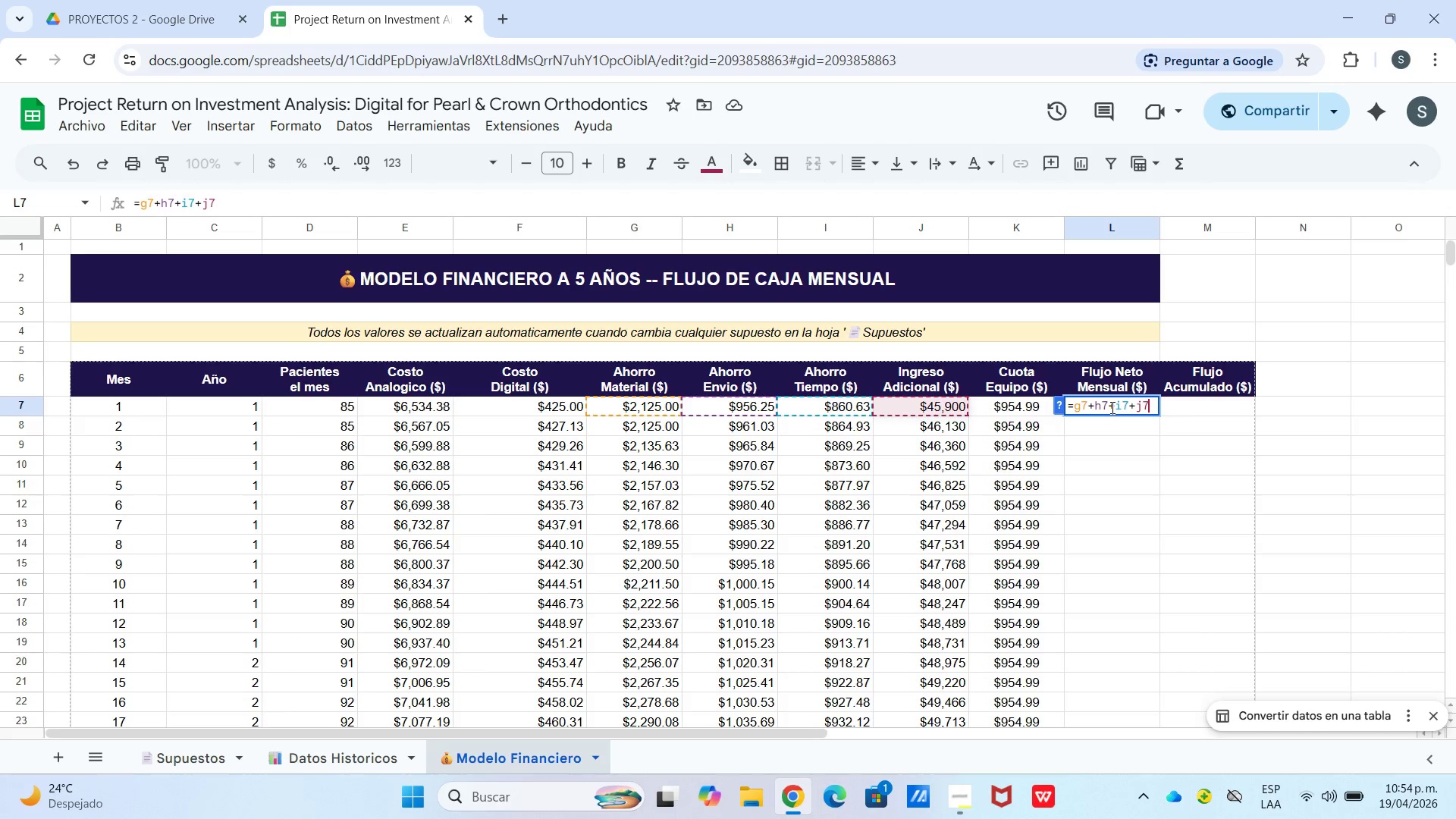 
key(NumpadSubtract)
 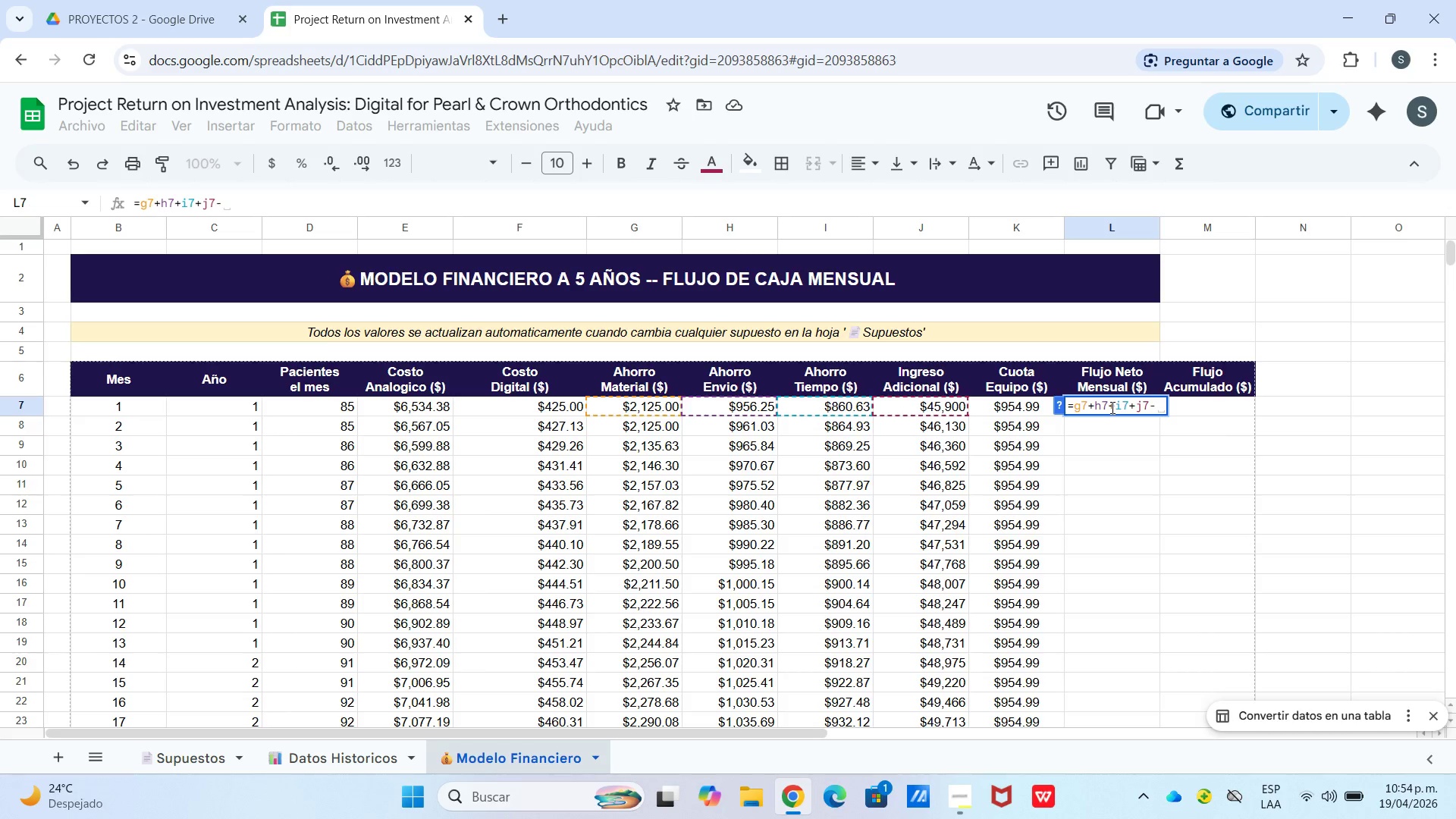 
key(K)
 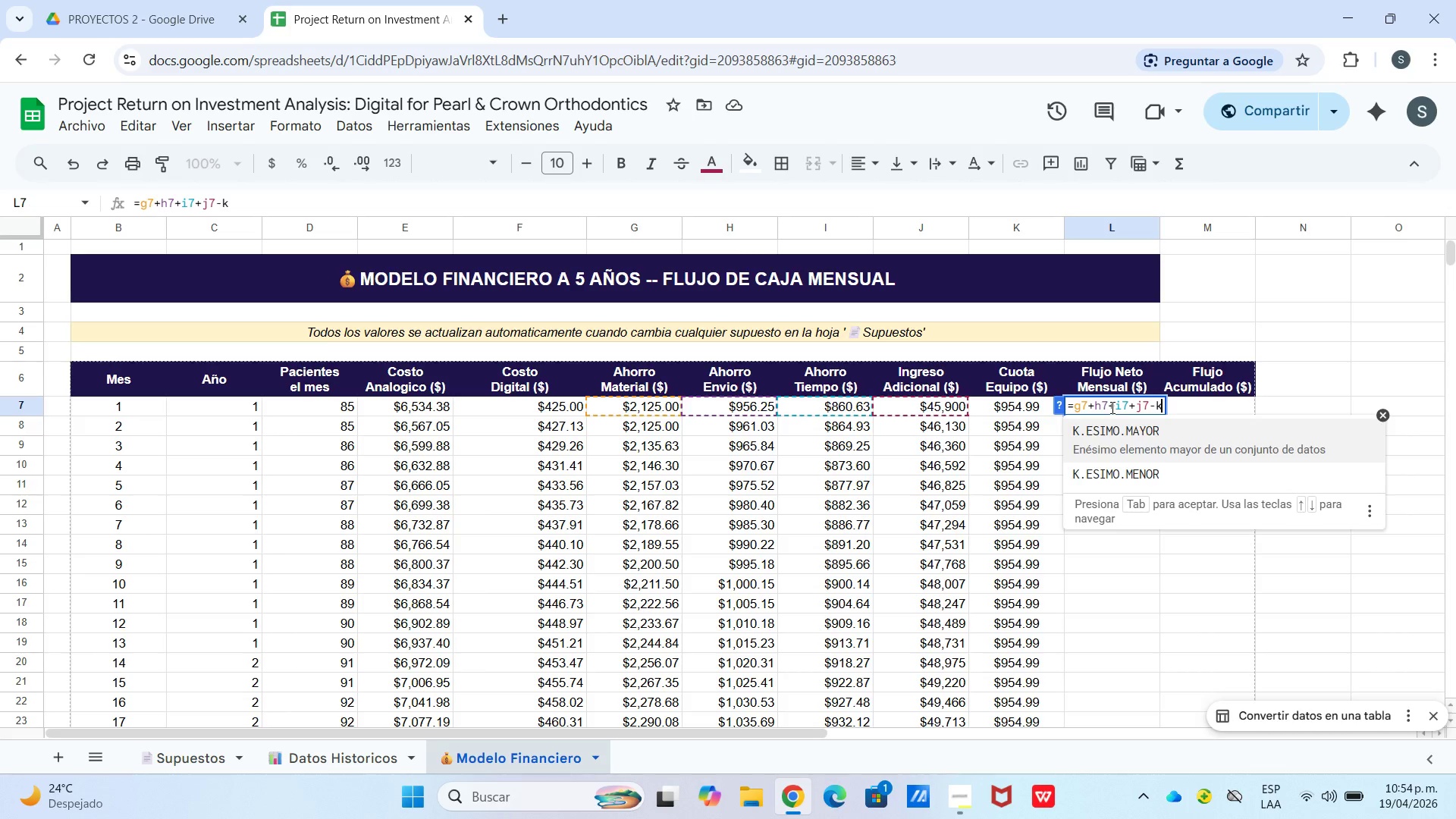 
key(Numpad7)
 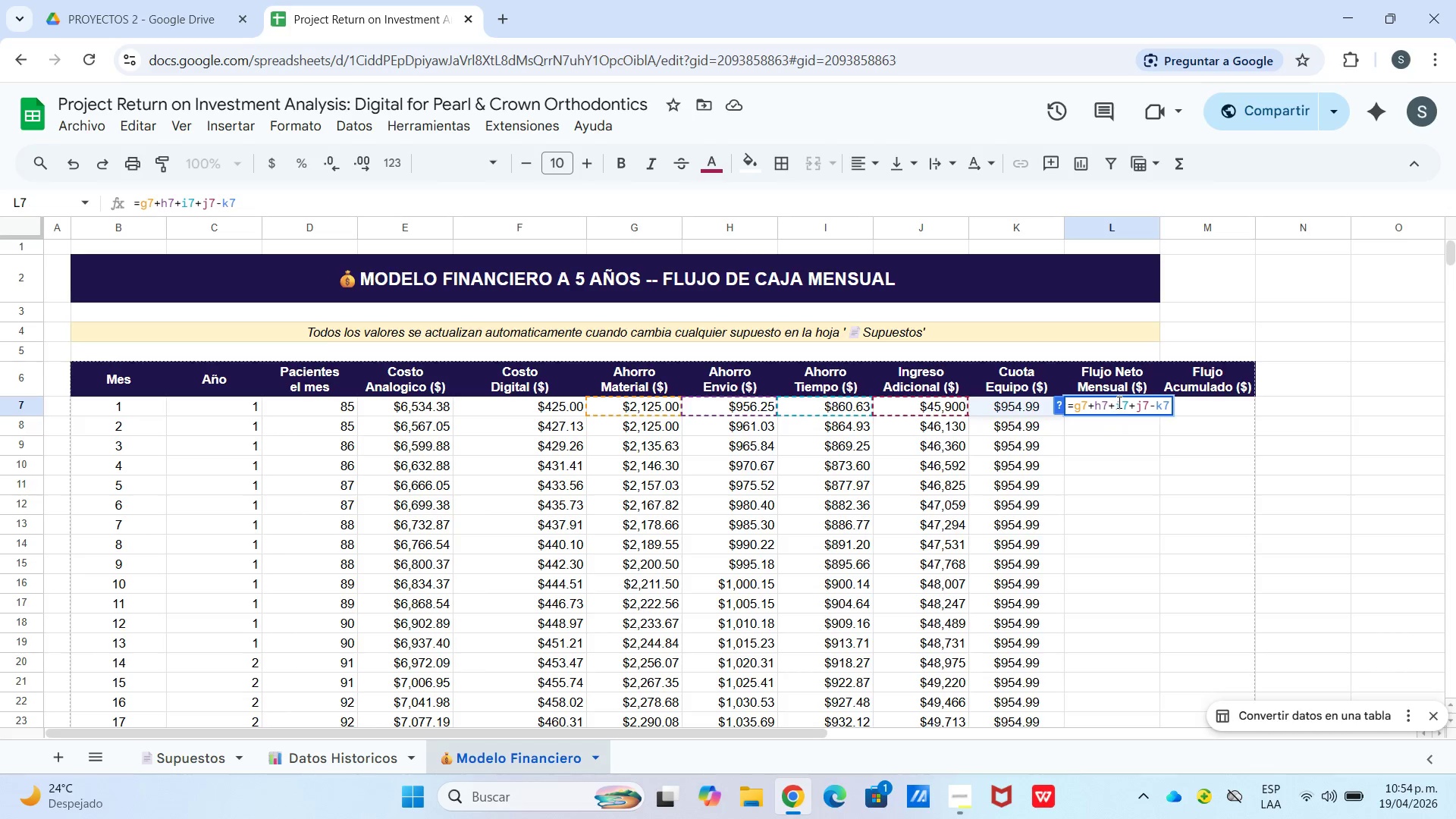 
key(Enter)
 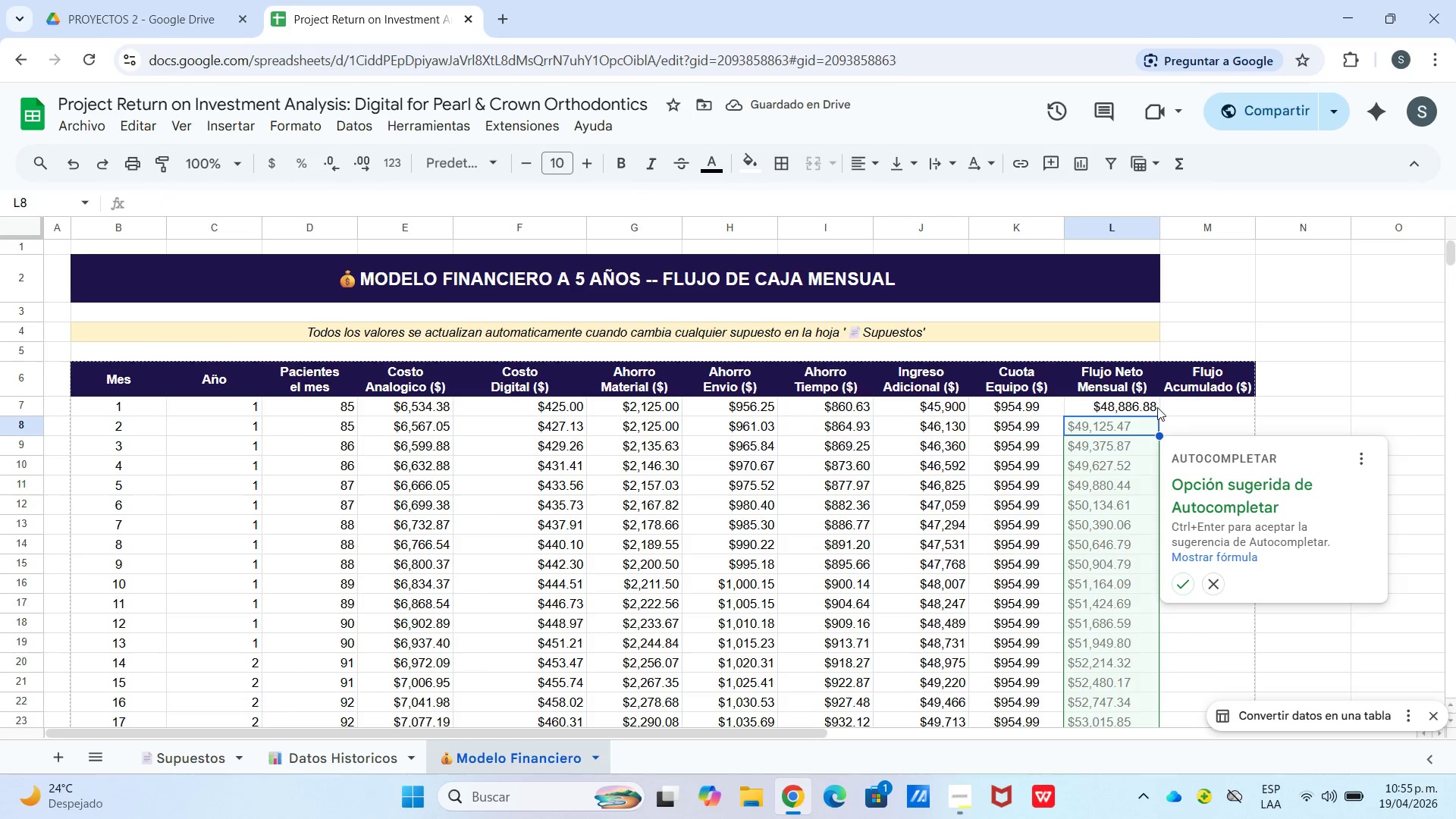 
wait(7.0)
 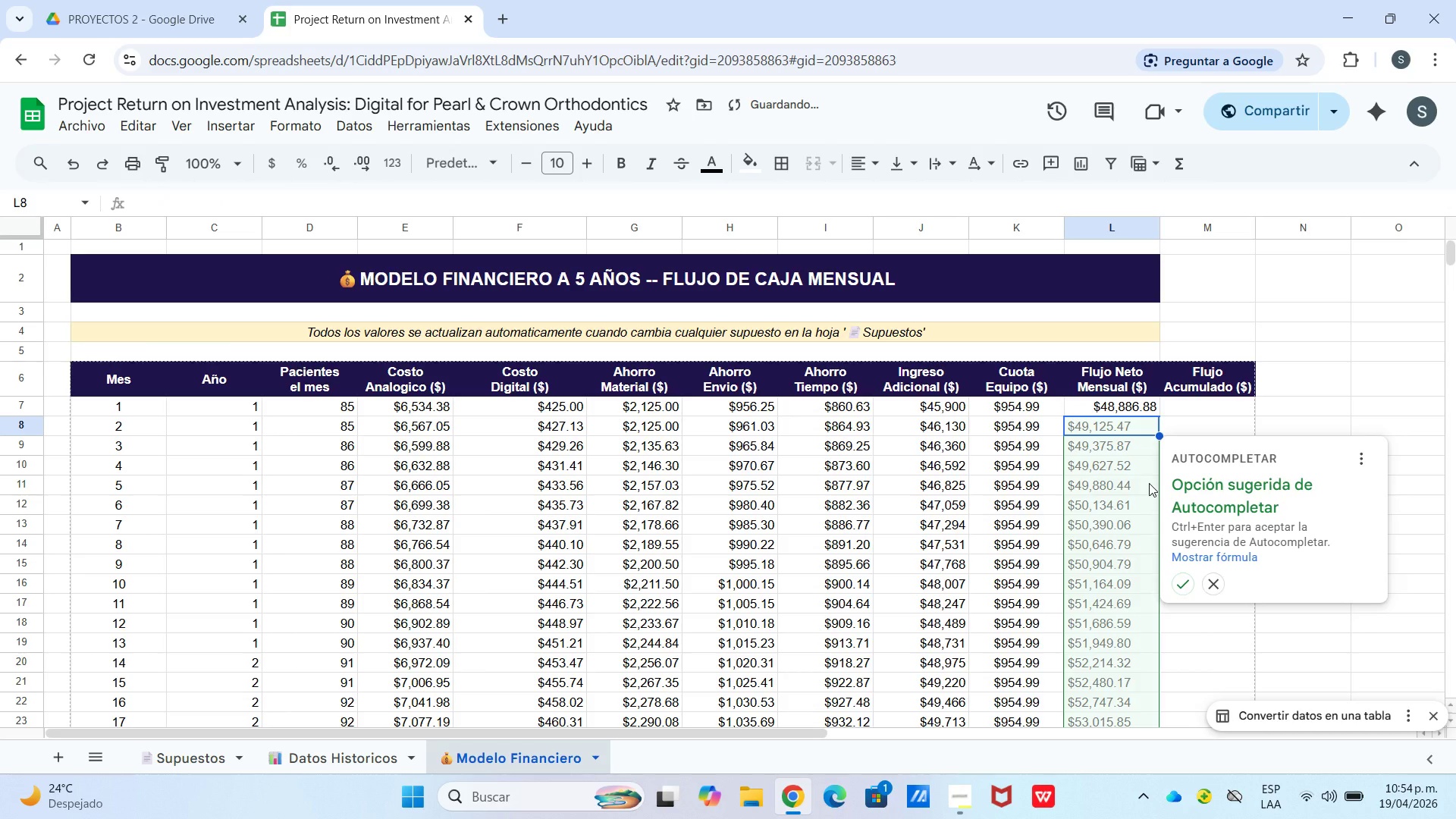 
left_click([1169, 412])
 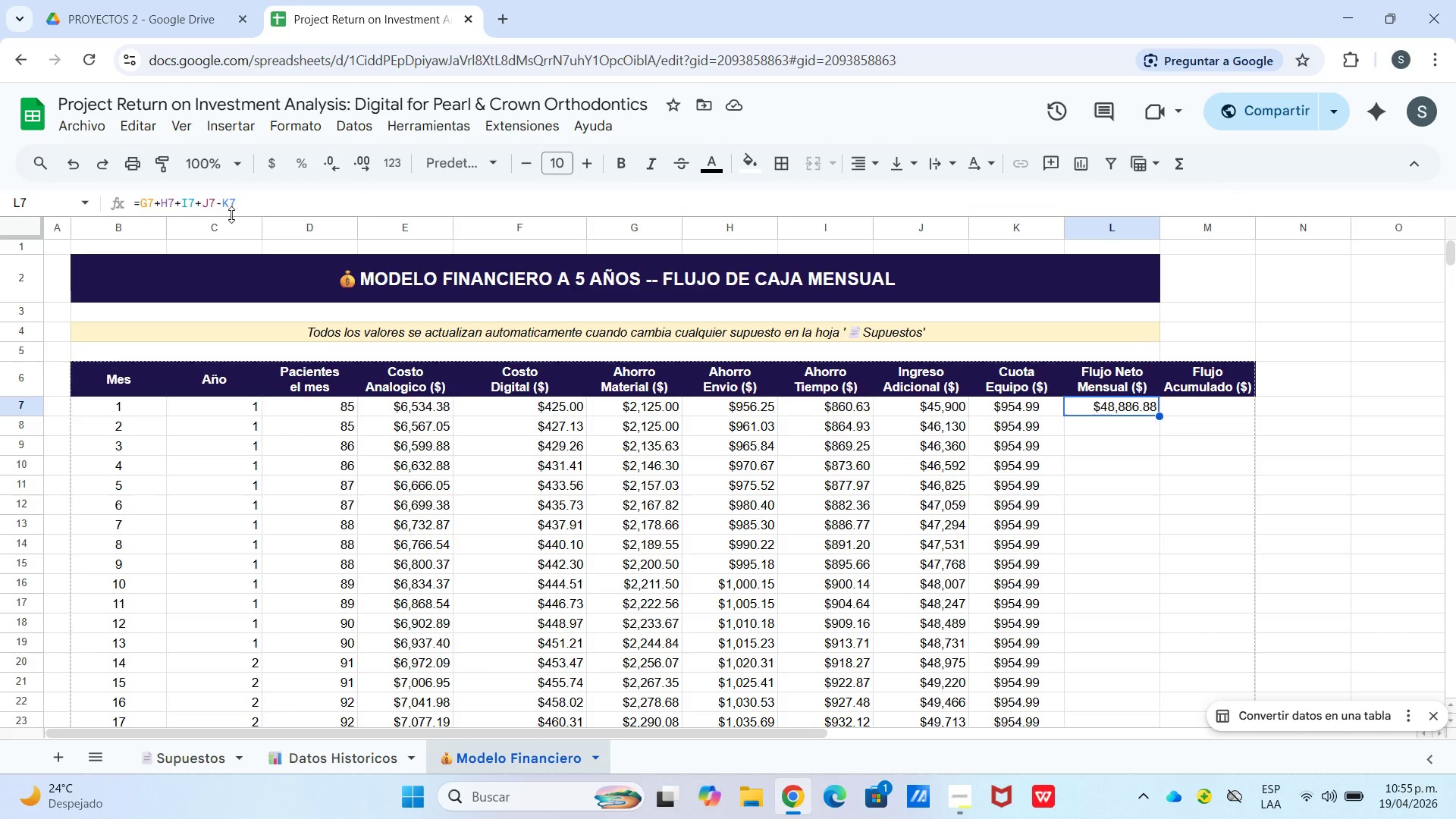 
wait(7.11)
 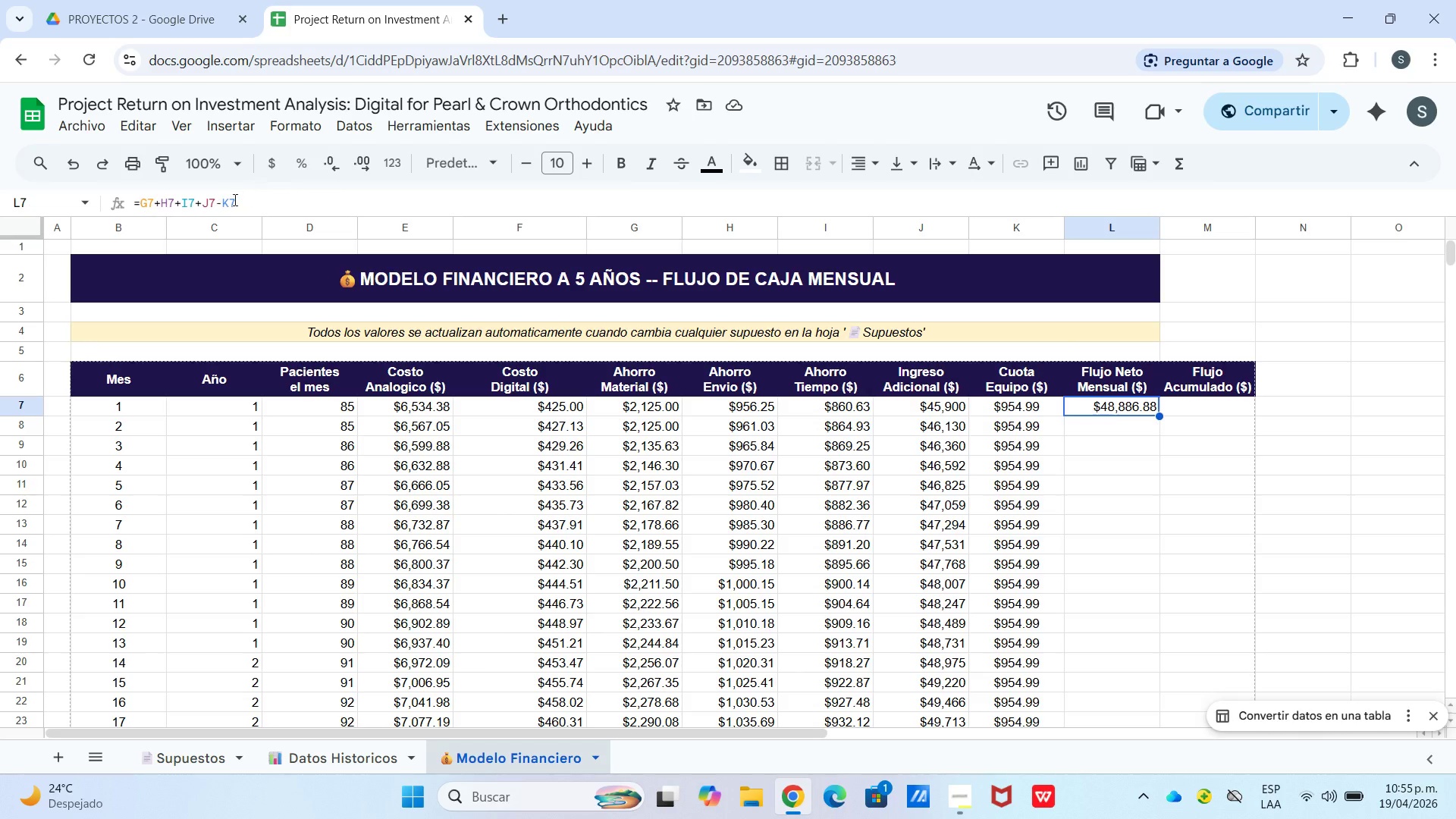 
left_click([200, 204])
 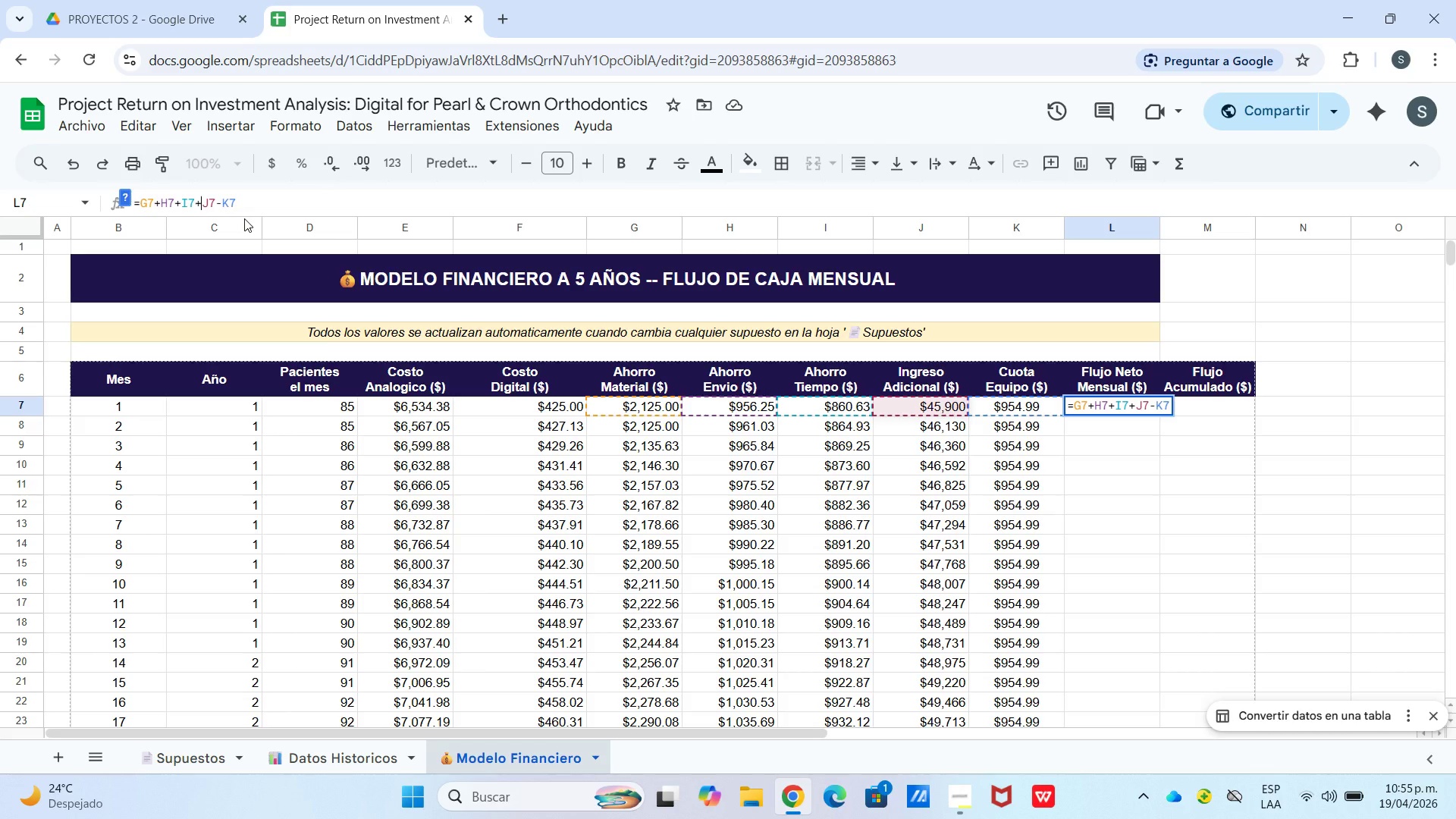 
key(Backspace)
 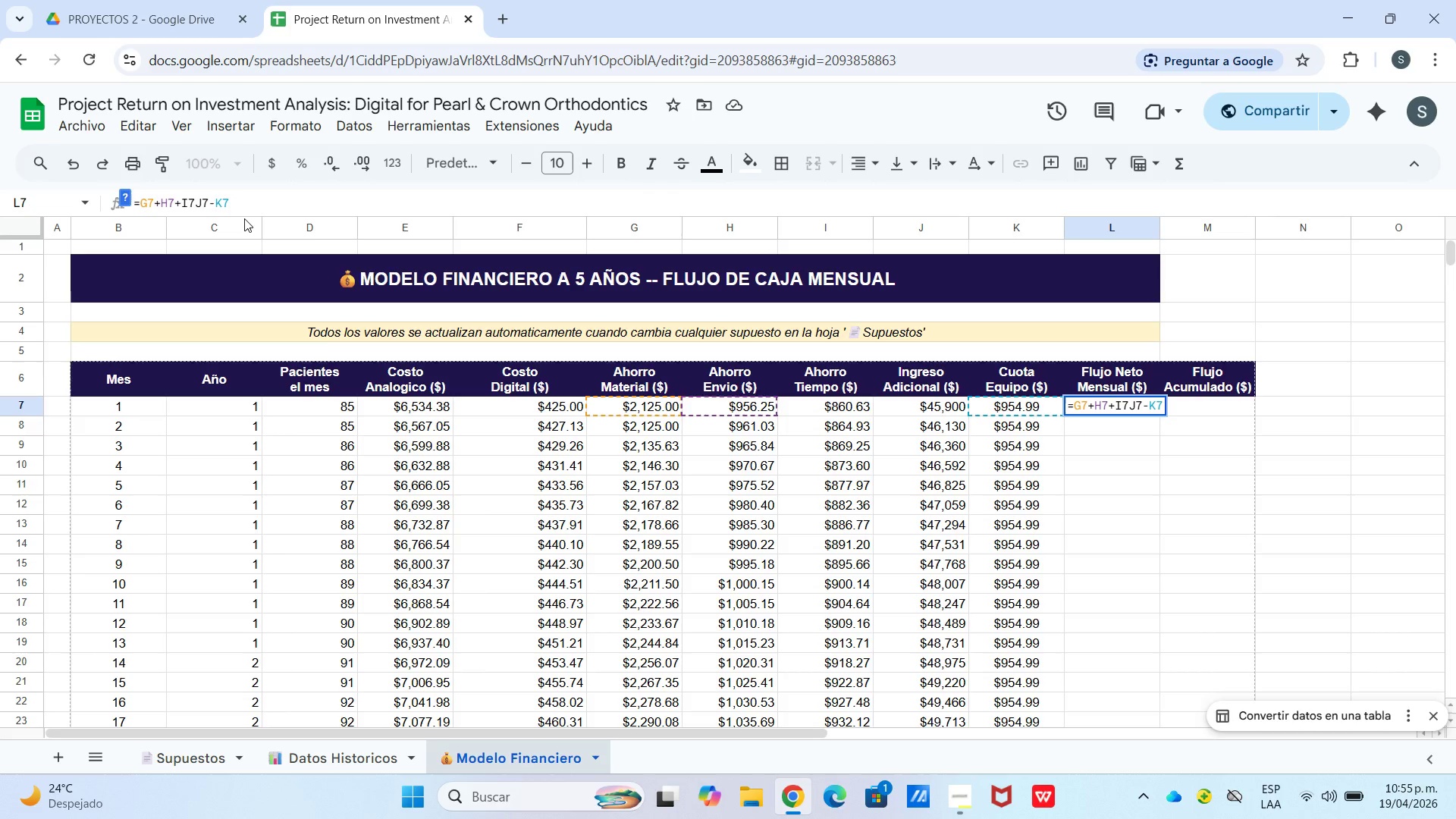 
key(NumpadSubtract)
 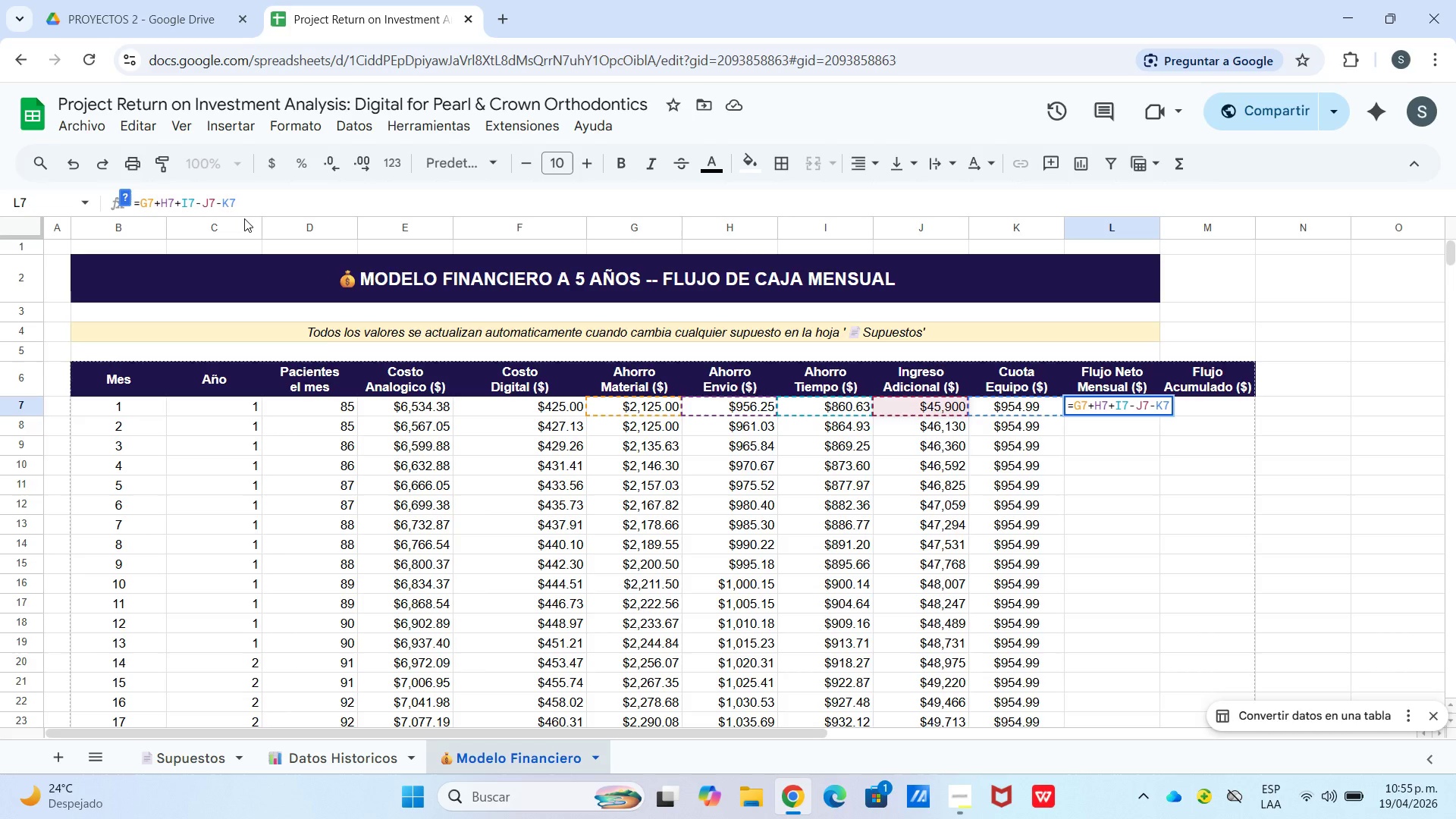 
key(Enter)
 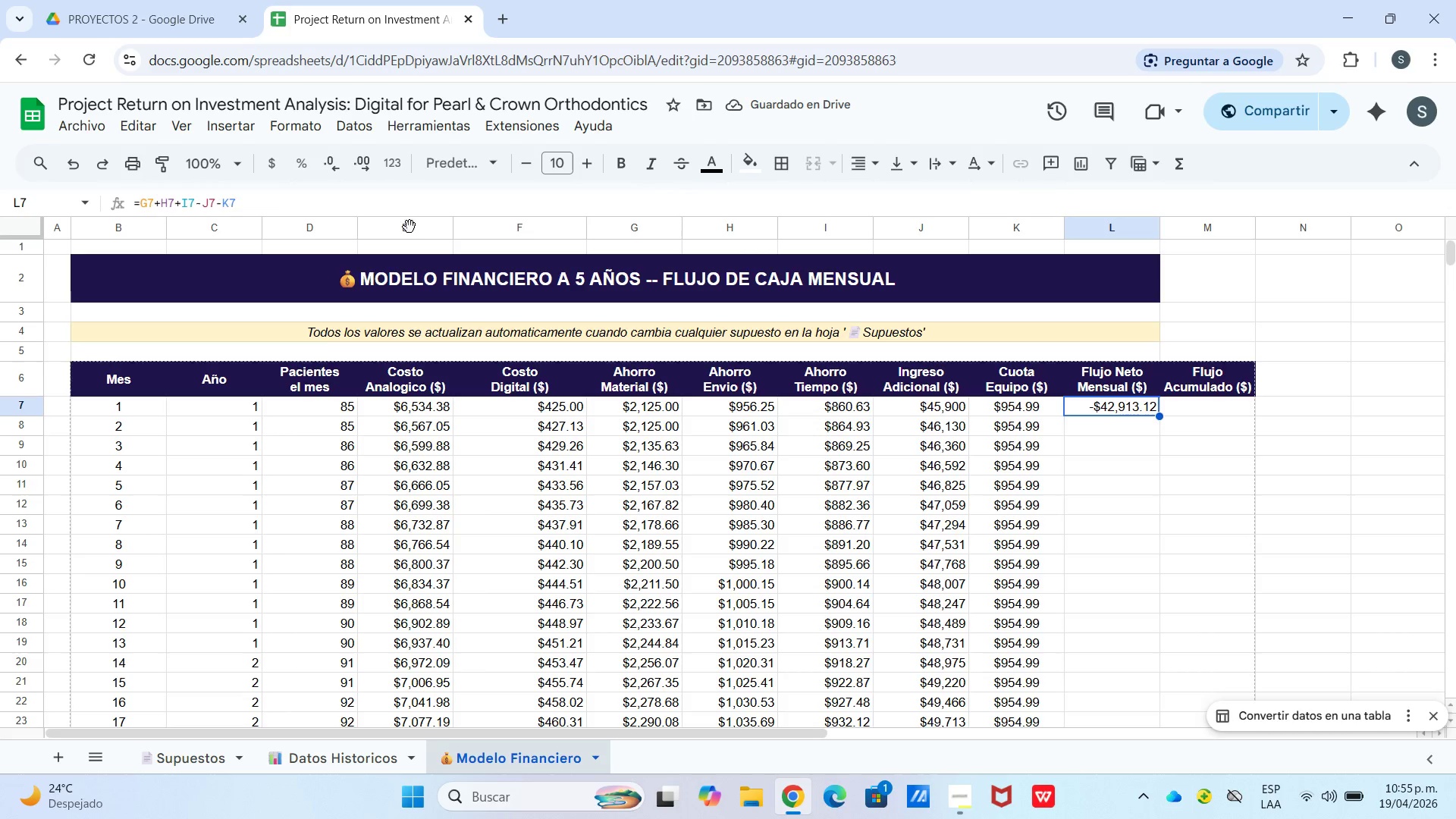 
wait(9.88)
 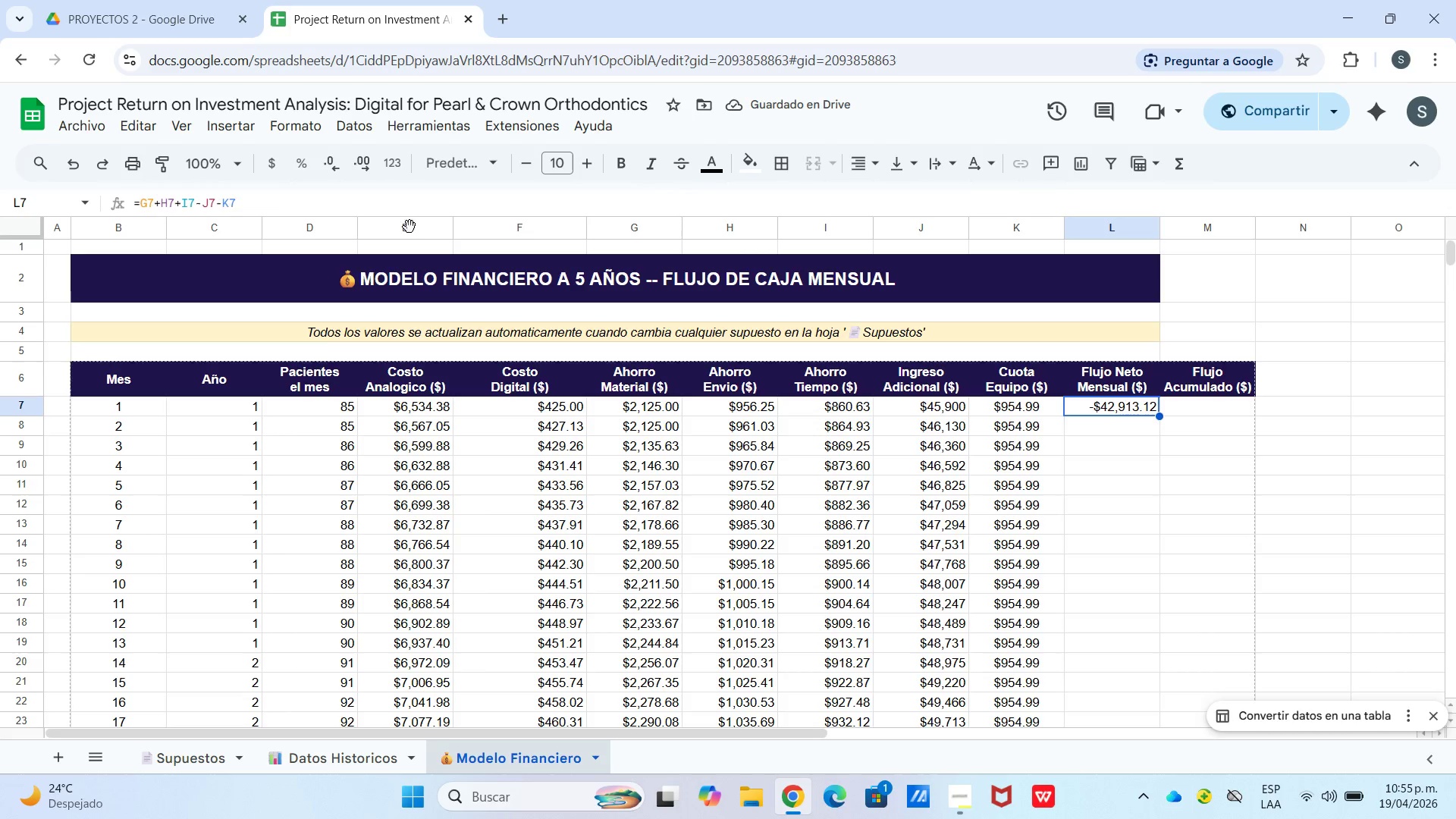 
mouse_move([244, 203])
 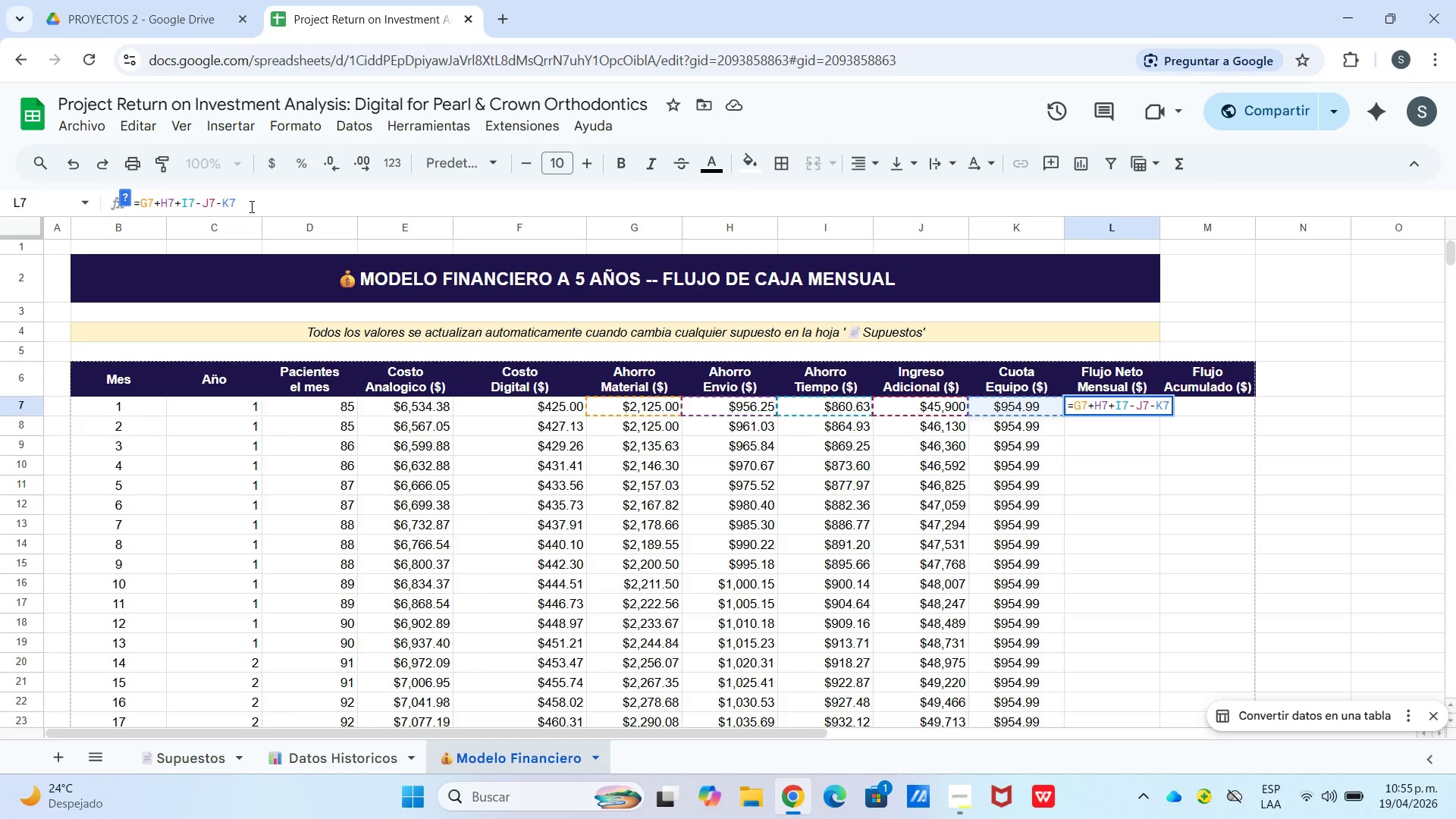 
type(f7-)
 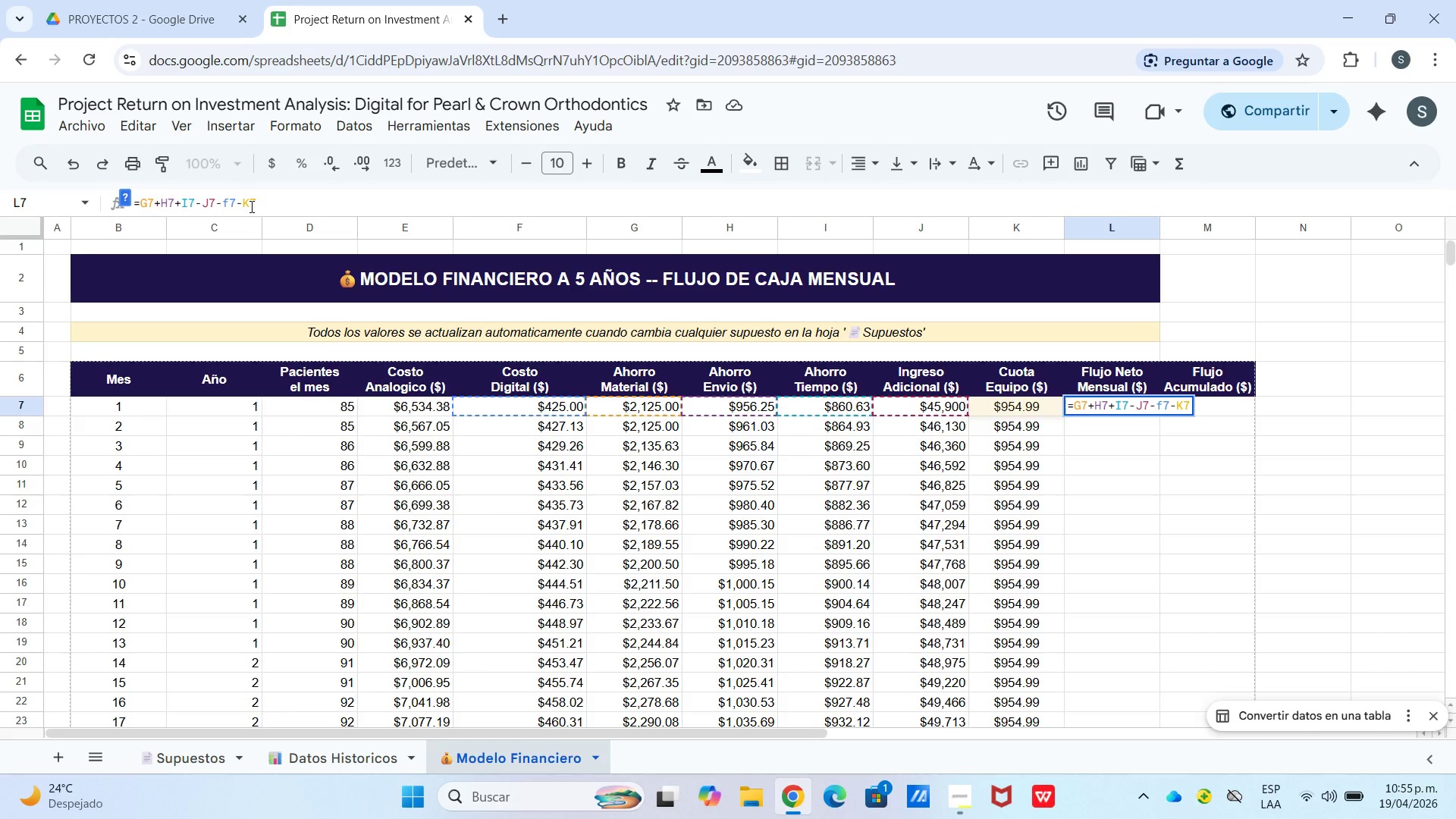 
key(Enter)
 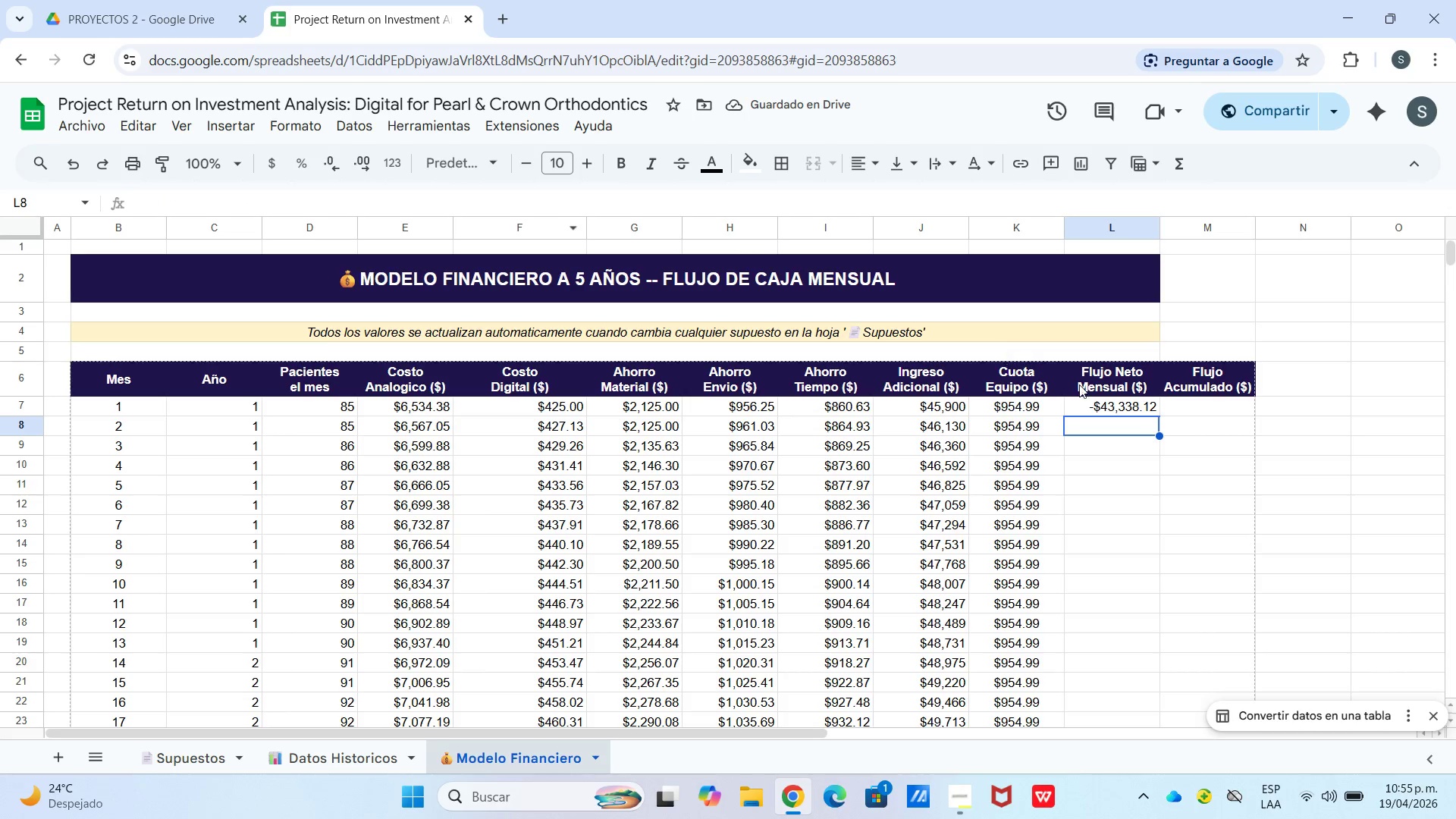 
left_click([1132, 404])
 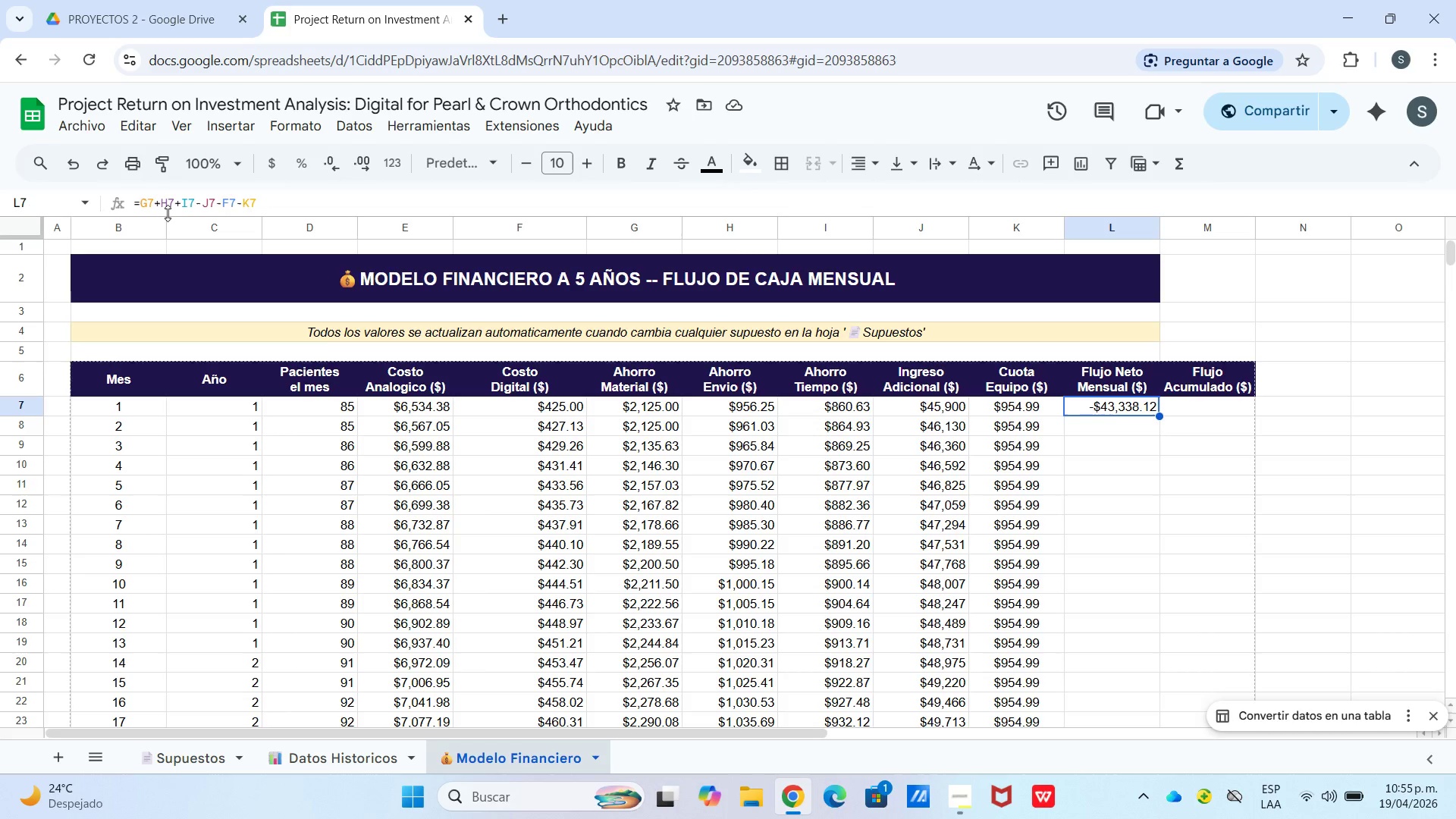 
wait(7.55)
 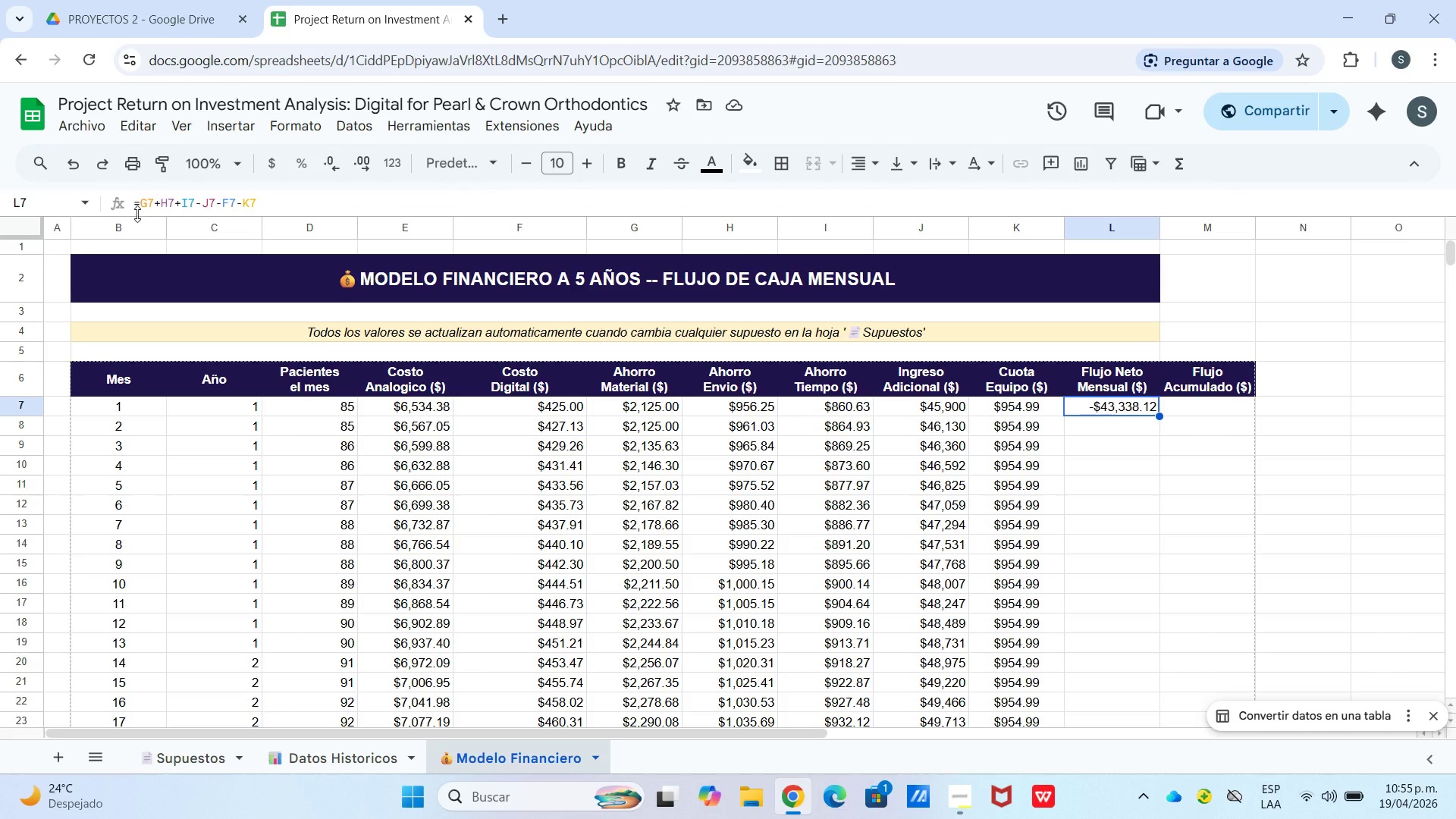 
left_click([205, 204])
 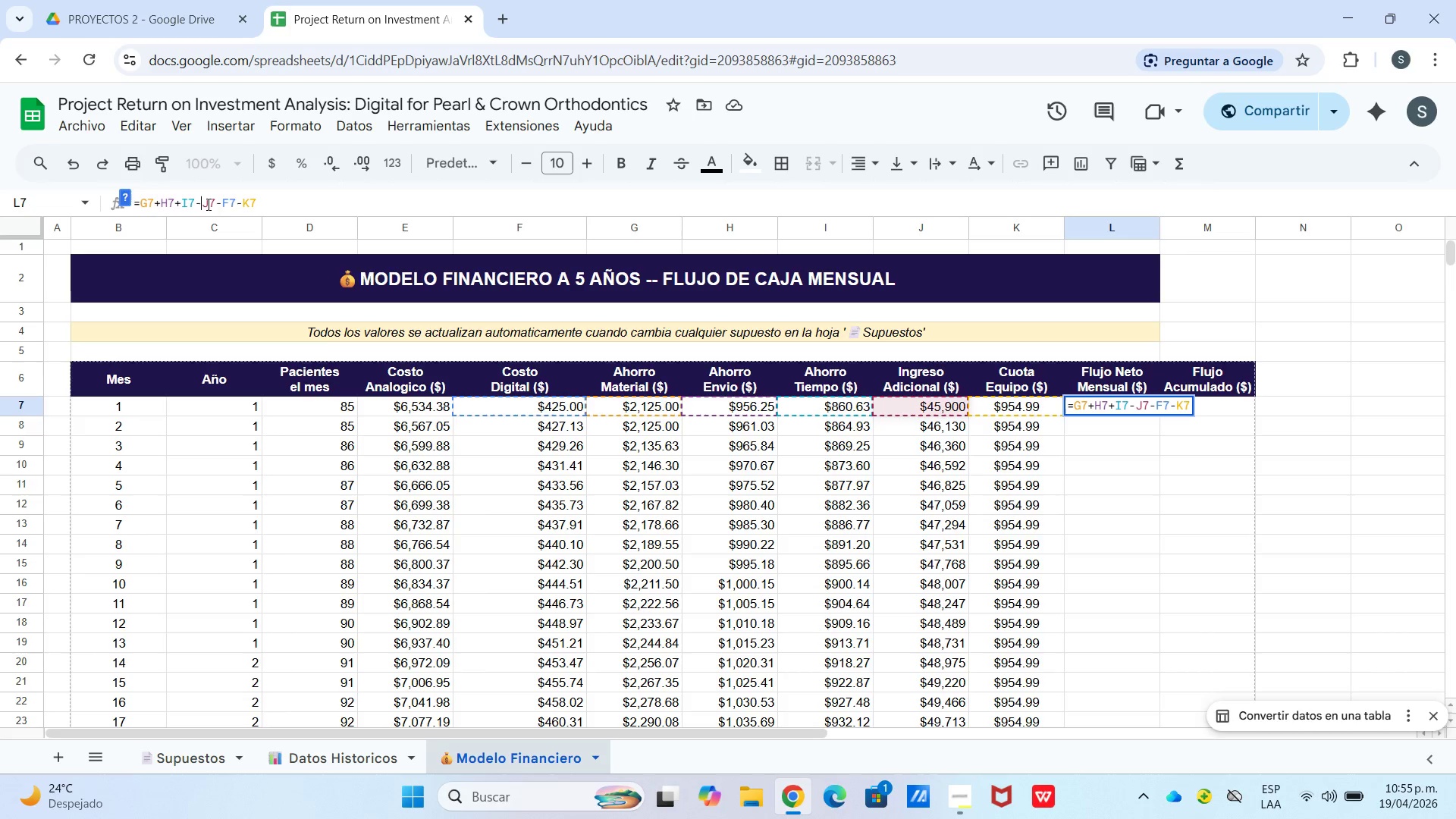 
key(Backspace)
 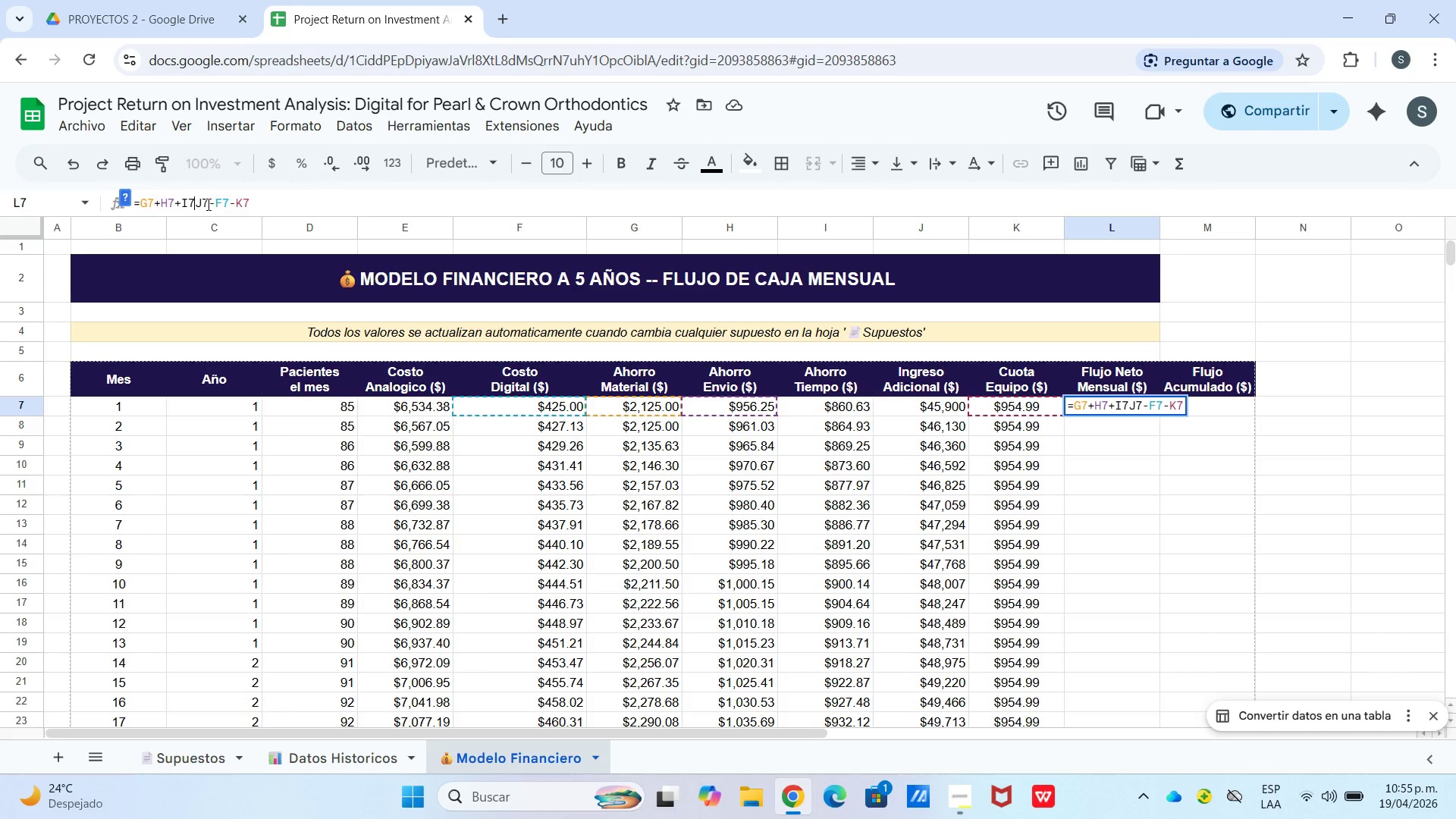 
key(NumpadAdd)
 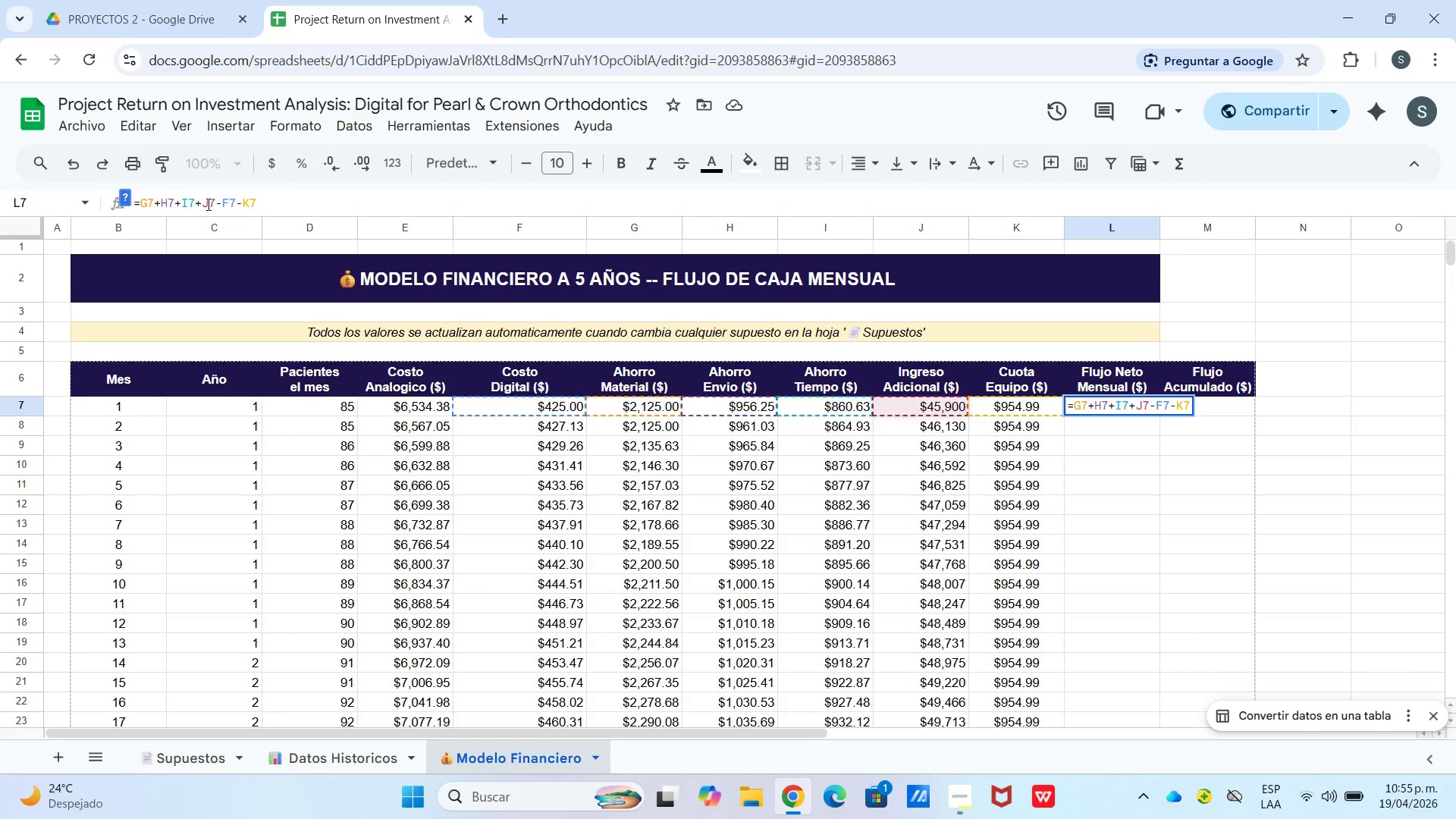 
key(Enter)
 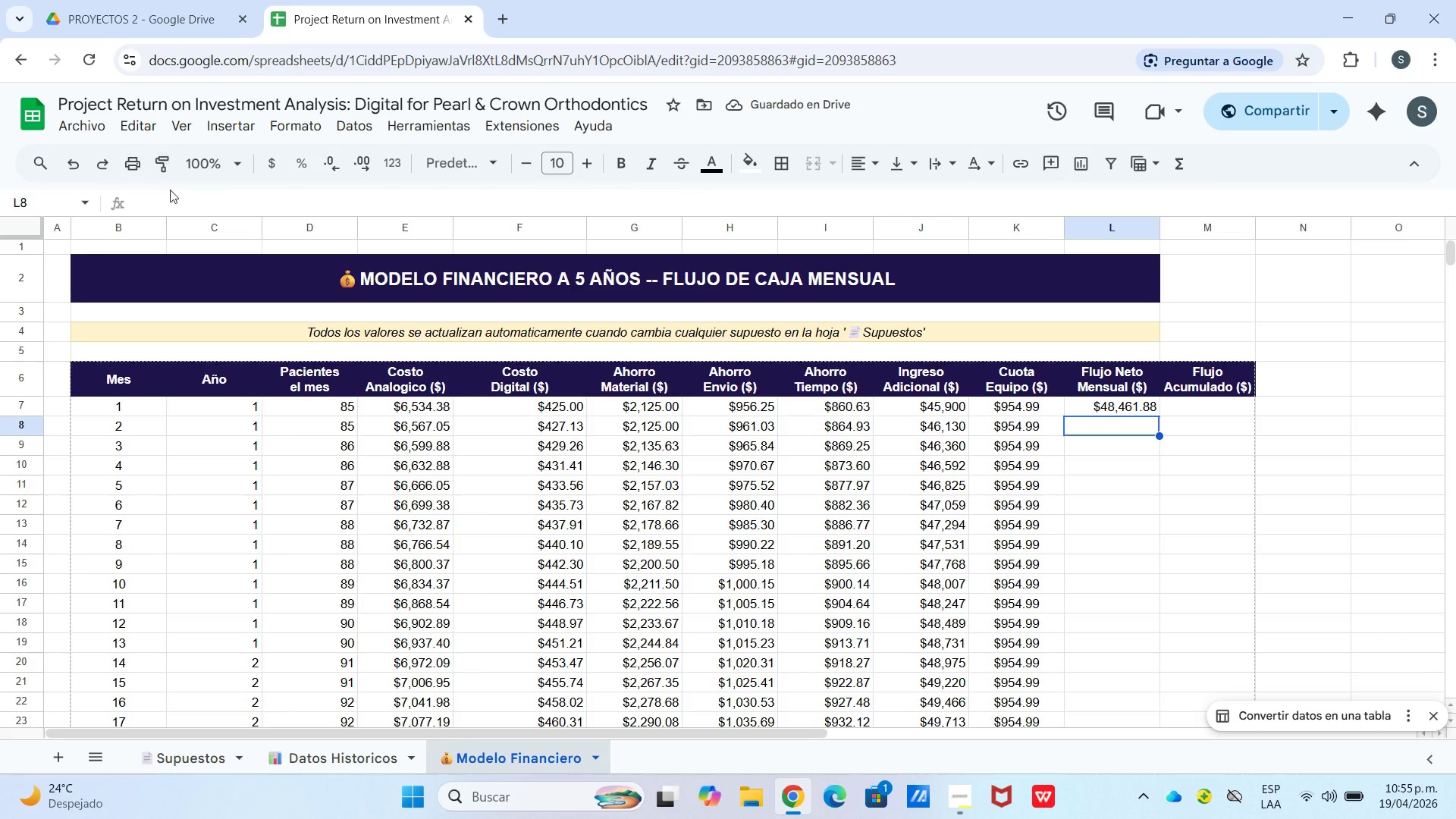 
wait(5.69)
 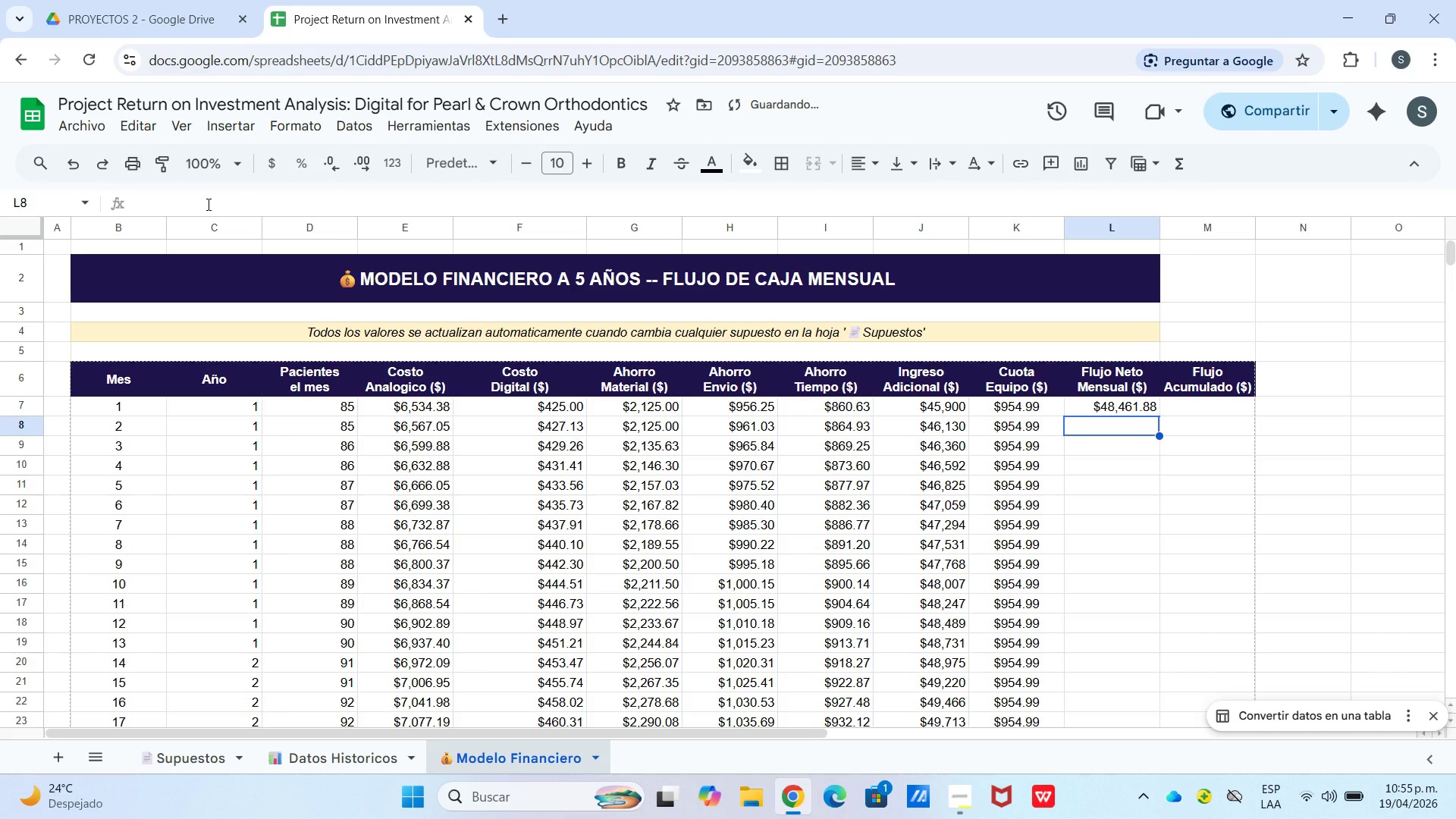 
left_click([1147, 402])
 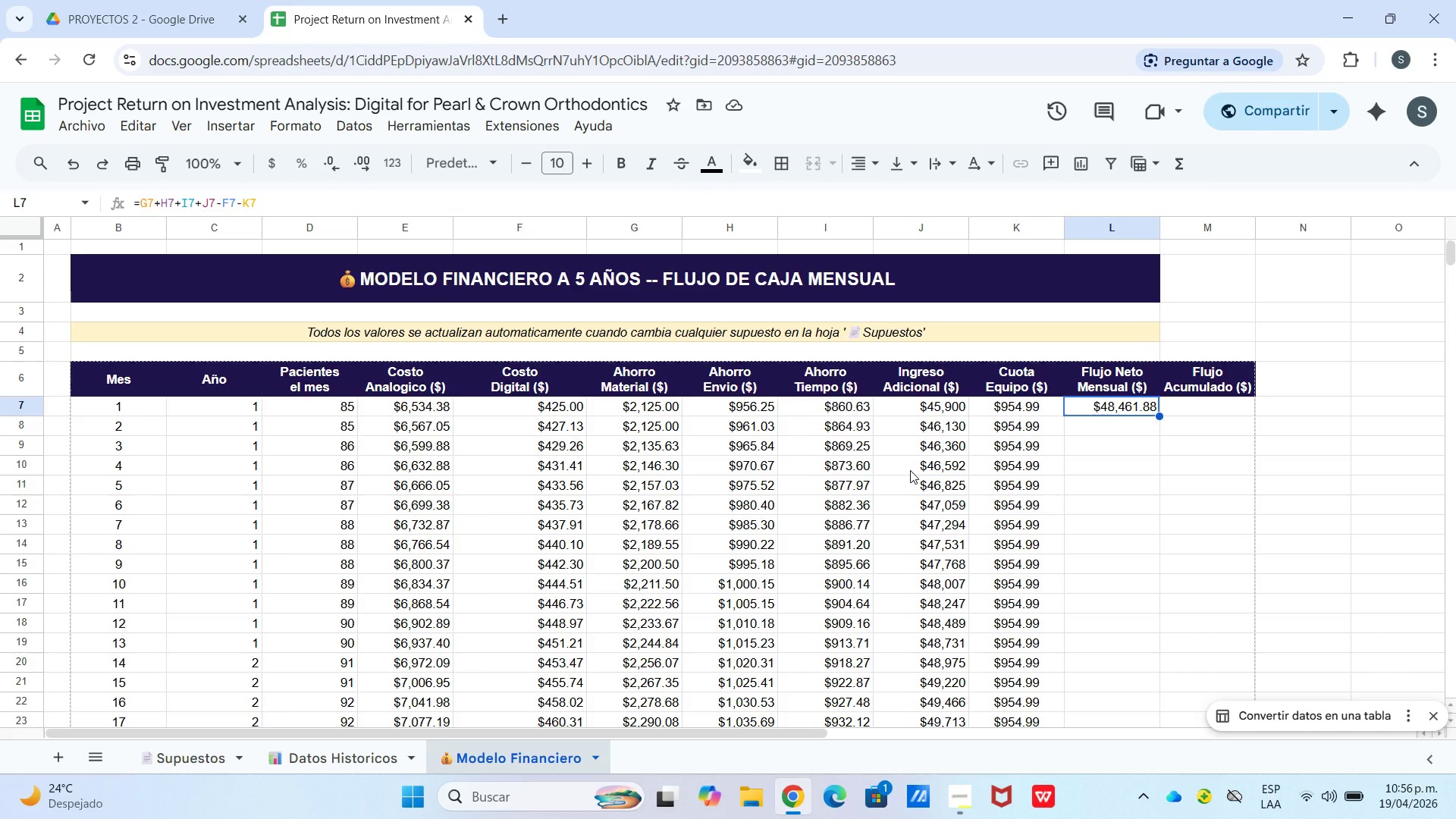 
wait(17.05)
 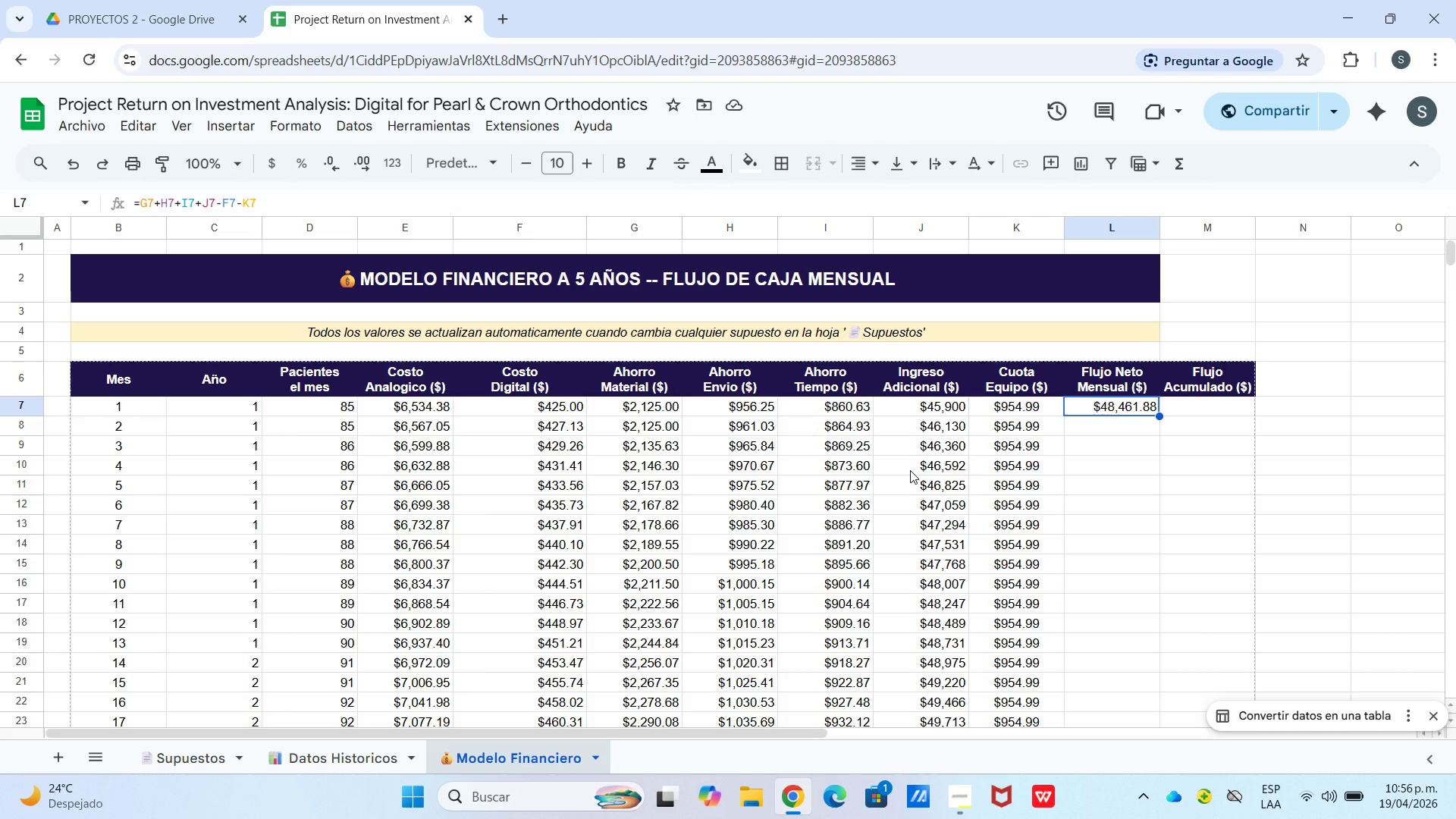 
left_click_drag(start_coordinate=[1158, 418], to_coordinate=[1140, 589])
 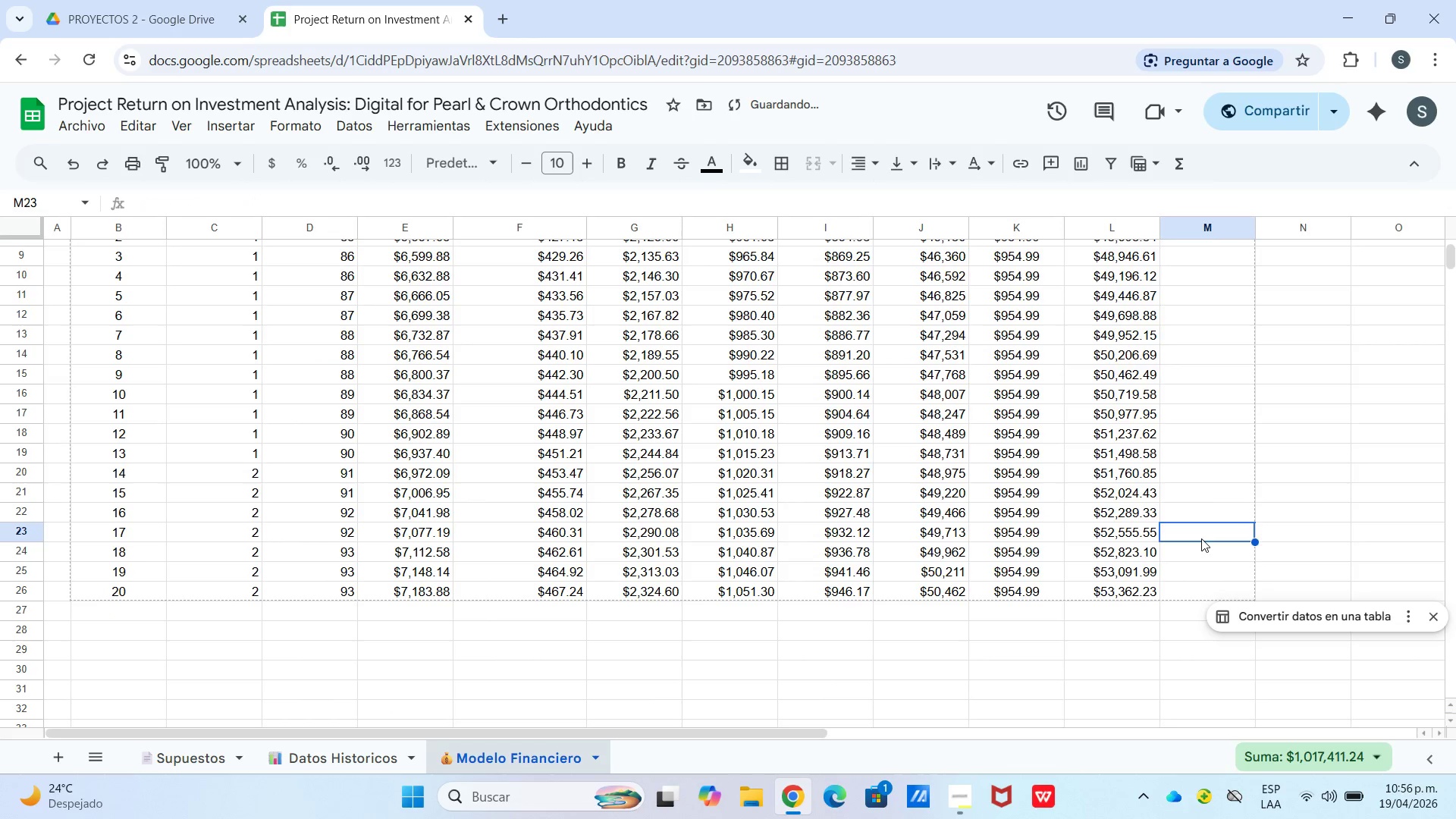 
scroll: coordinate [1141, 603], scroll_direction: down, amount: 2.0
 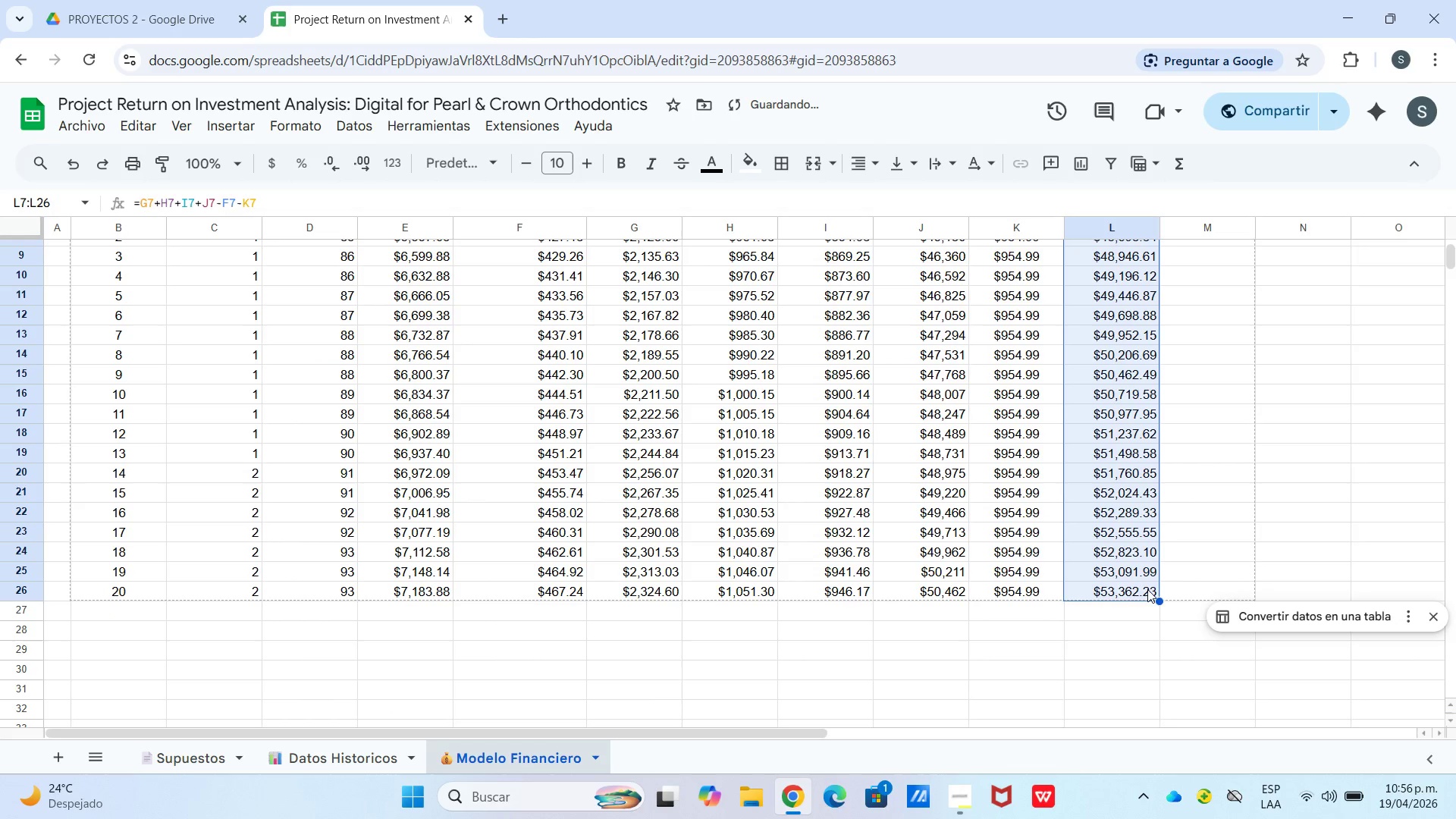 
left_click([1201, 538])
 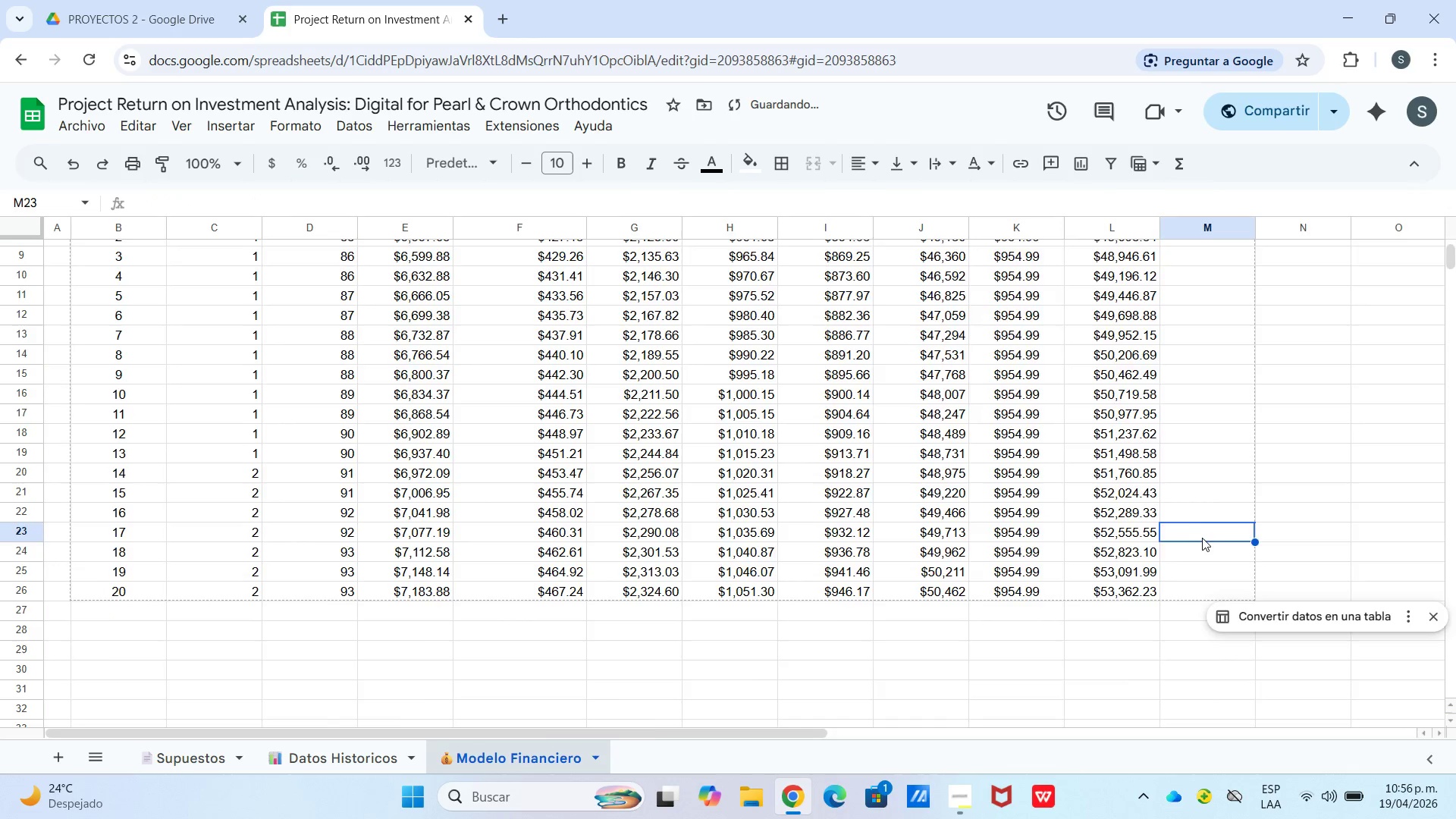 
scroll: coordinate [1206, 539], scroll_direction: up, amount: 3.0
 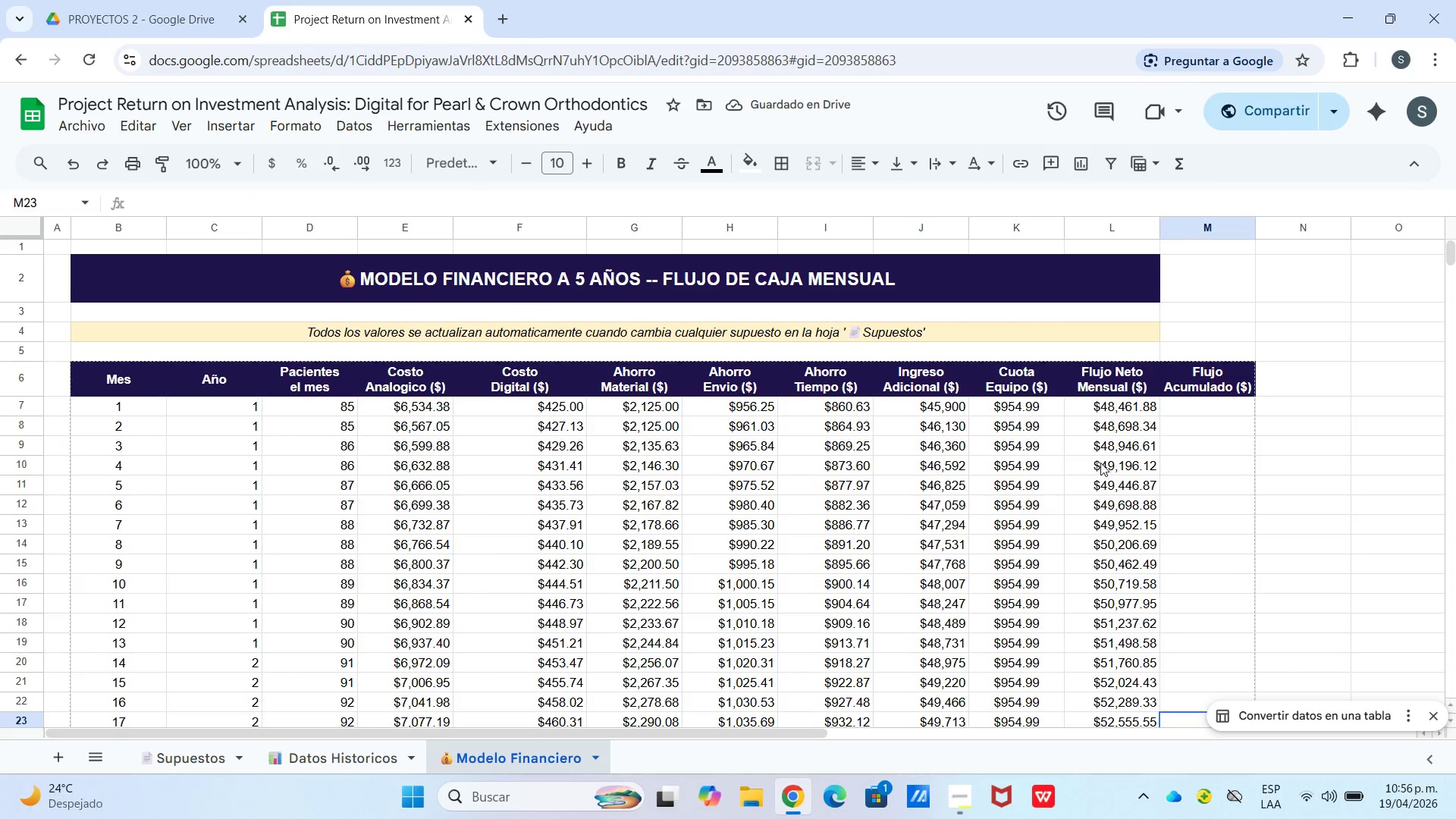 
scroll: coordinate [1092, 517], scroll_direction: down, amount: 2.0
 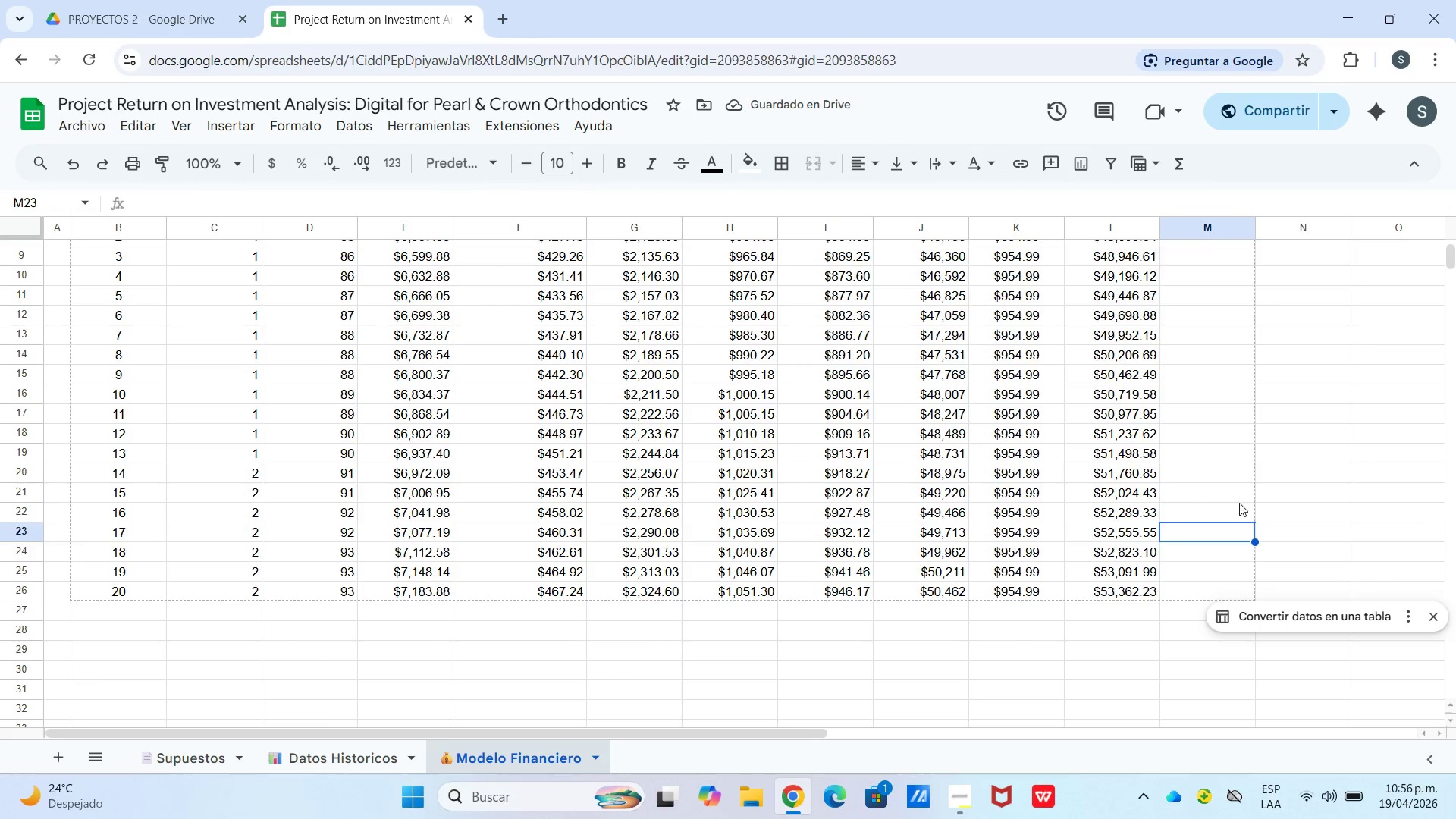 
left_click([1230, 494])
 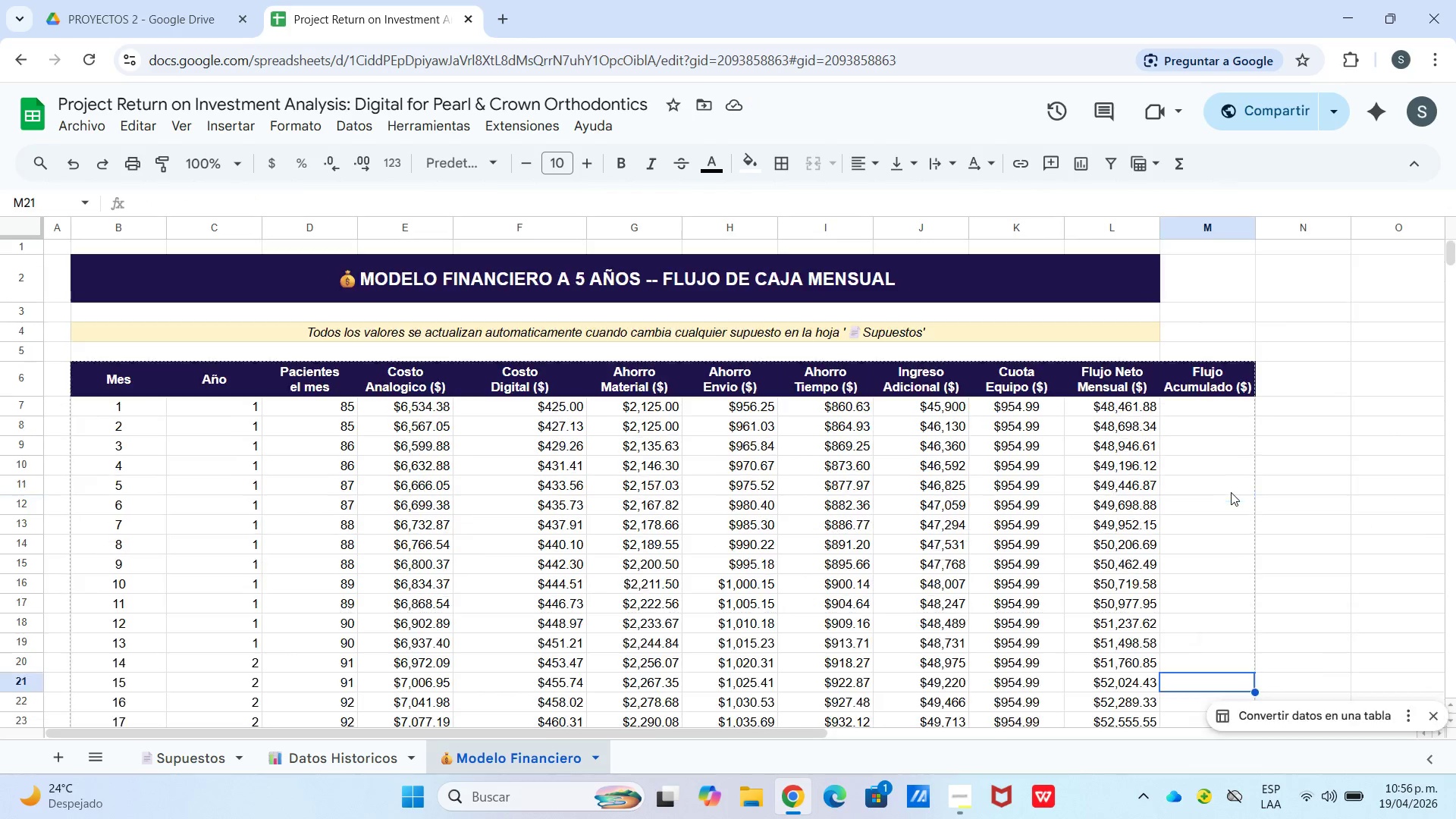 
scroll: coordinate [1231, 492], scroll_direction: up, amount: 3.0
 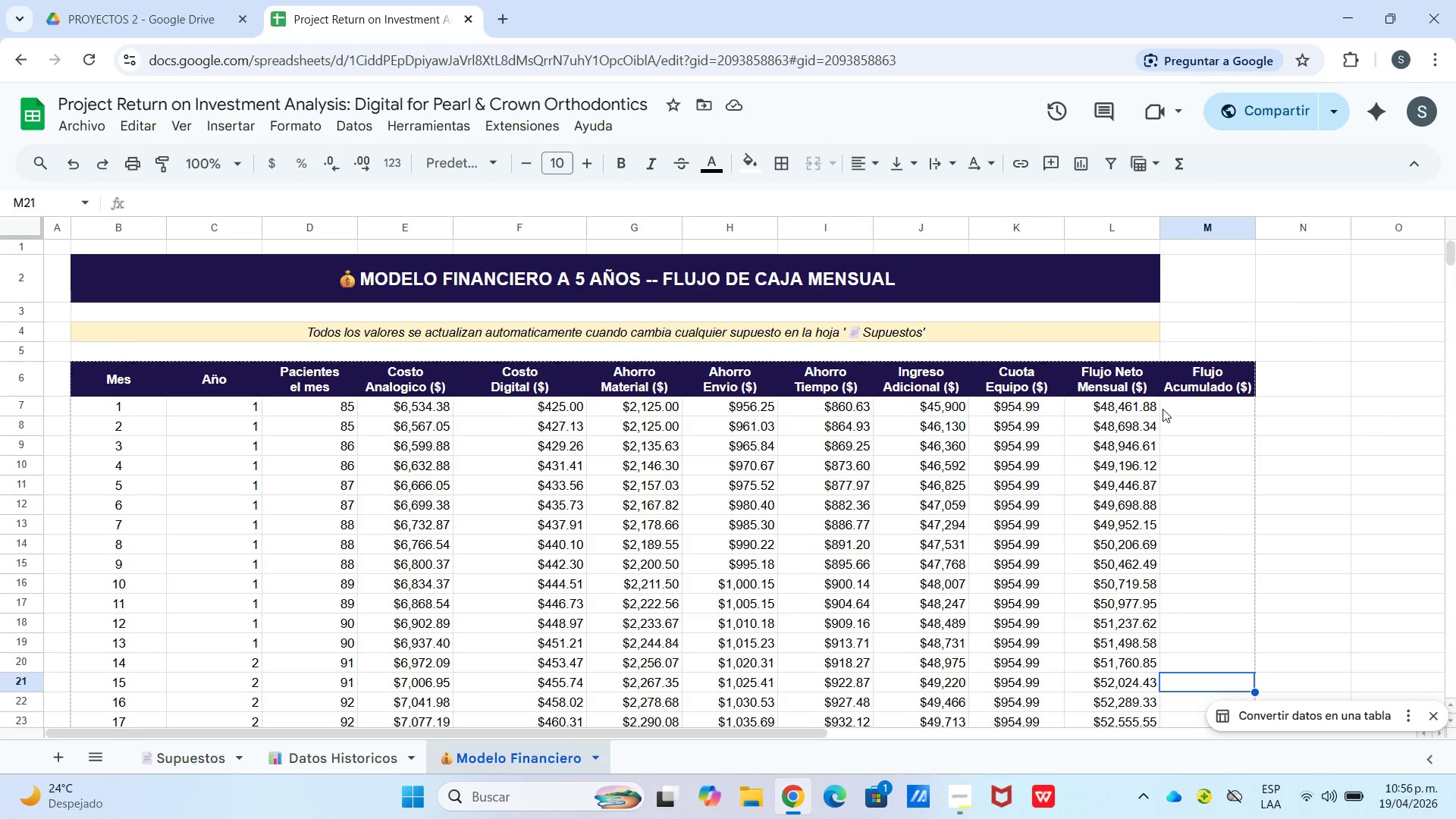 
left_click([1163, 410])
 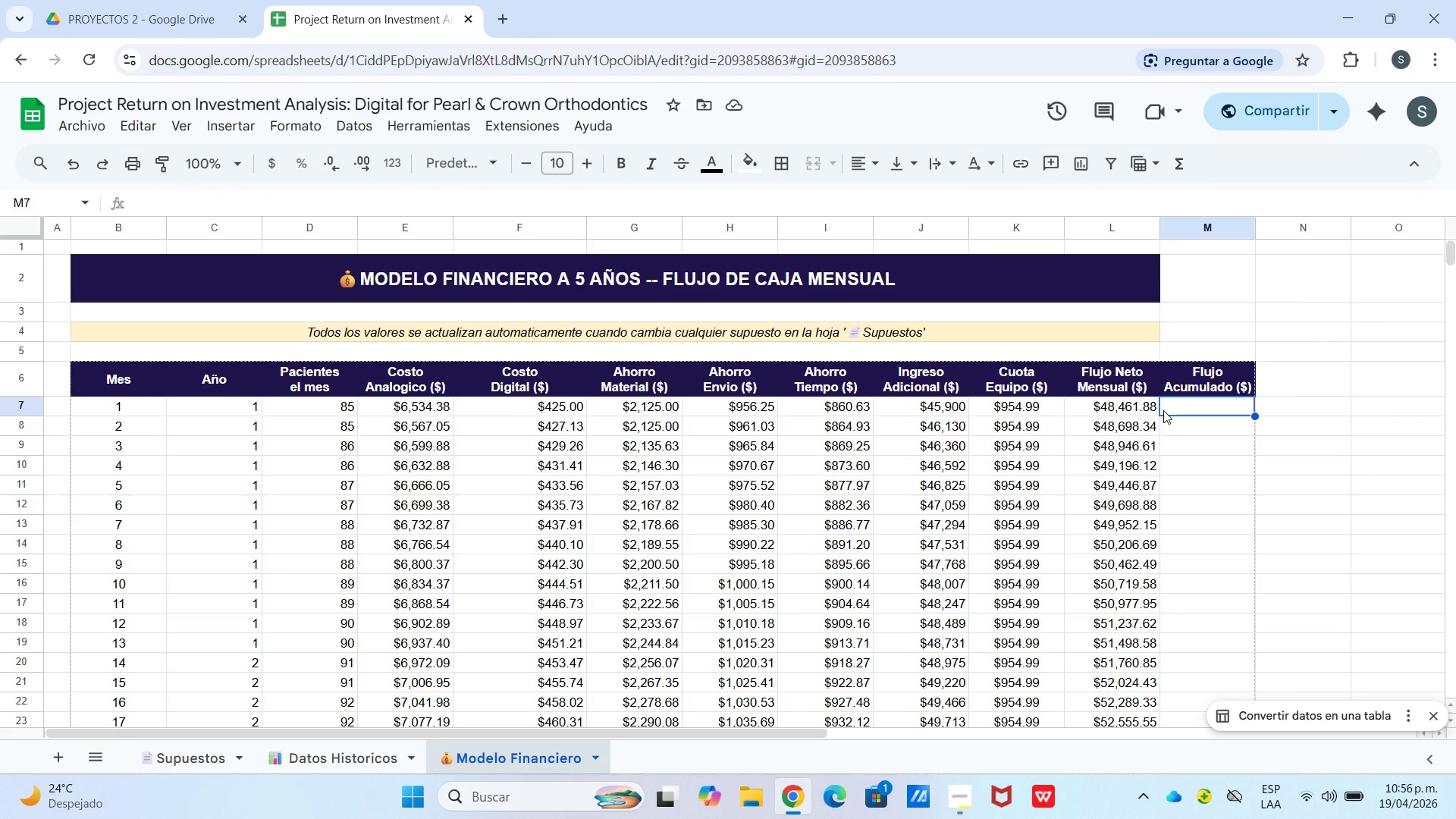 
wait(11.27)
 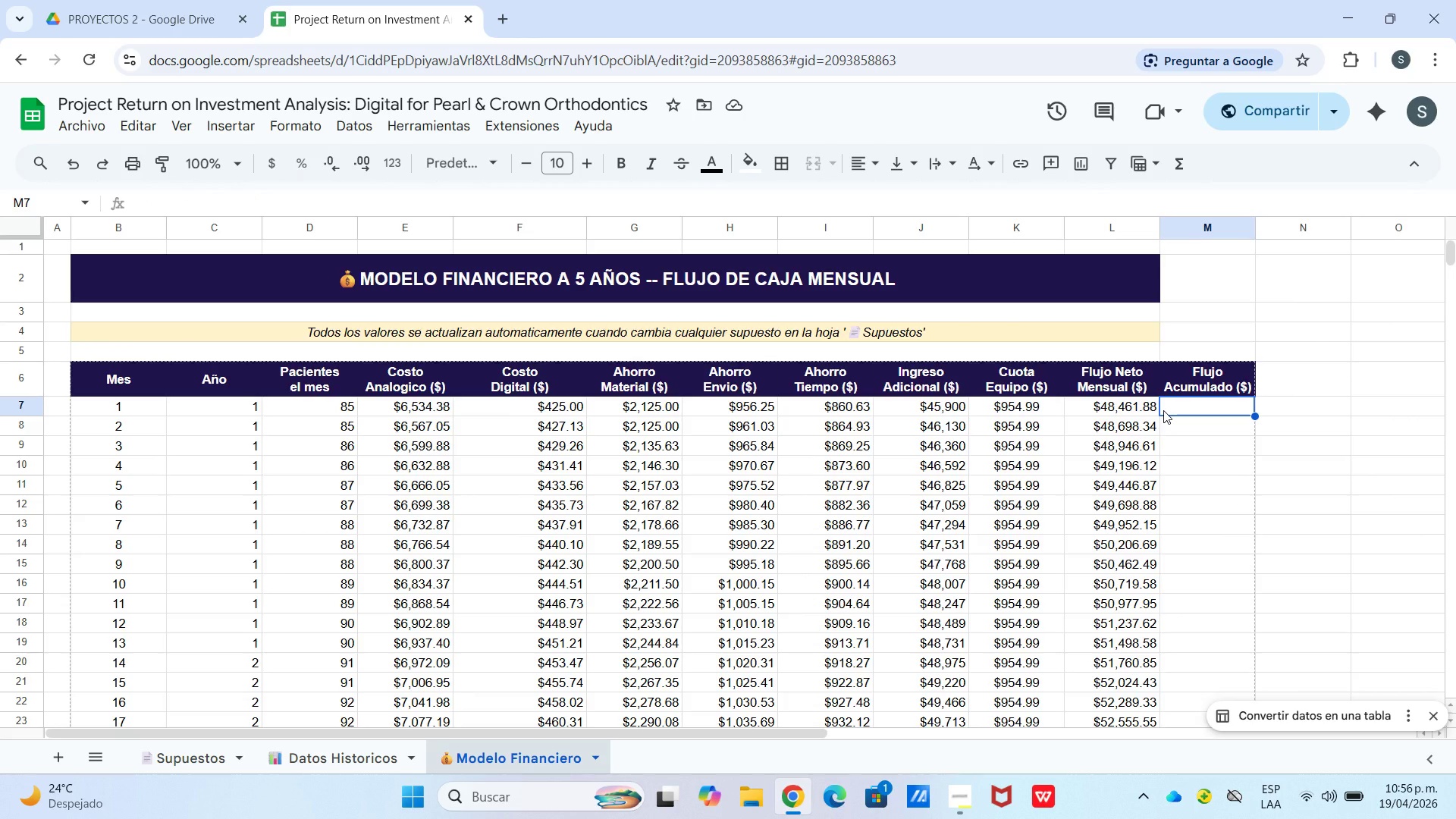 
left_click([1090, 422])
 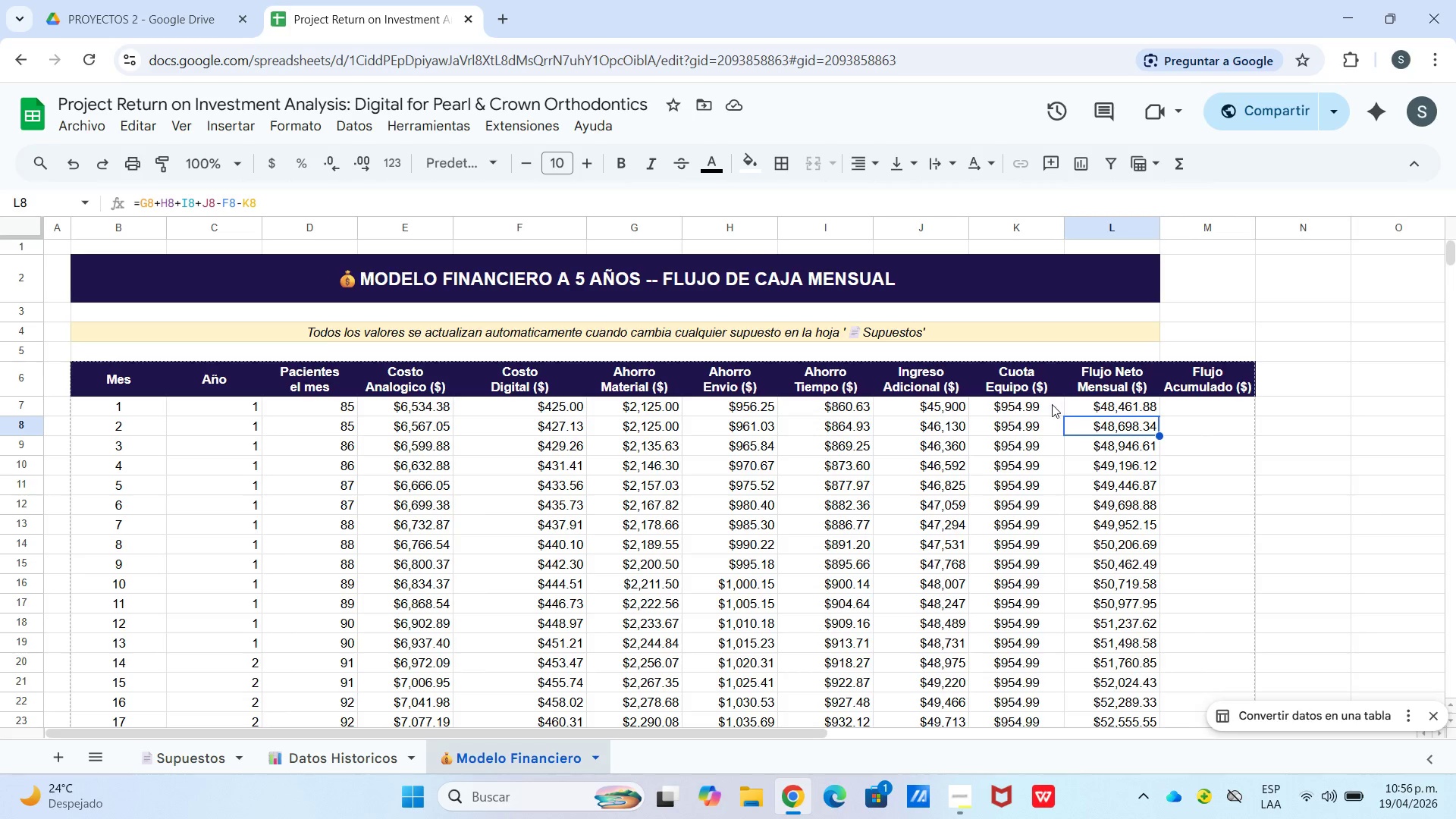 
left_click([1114, 416])
 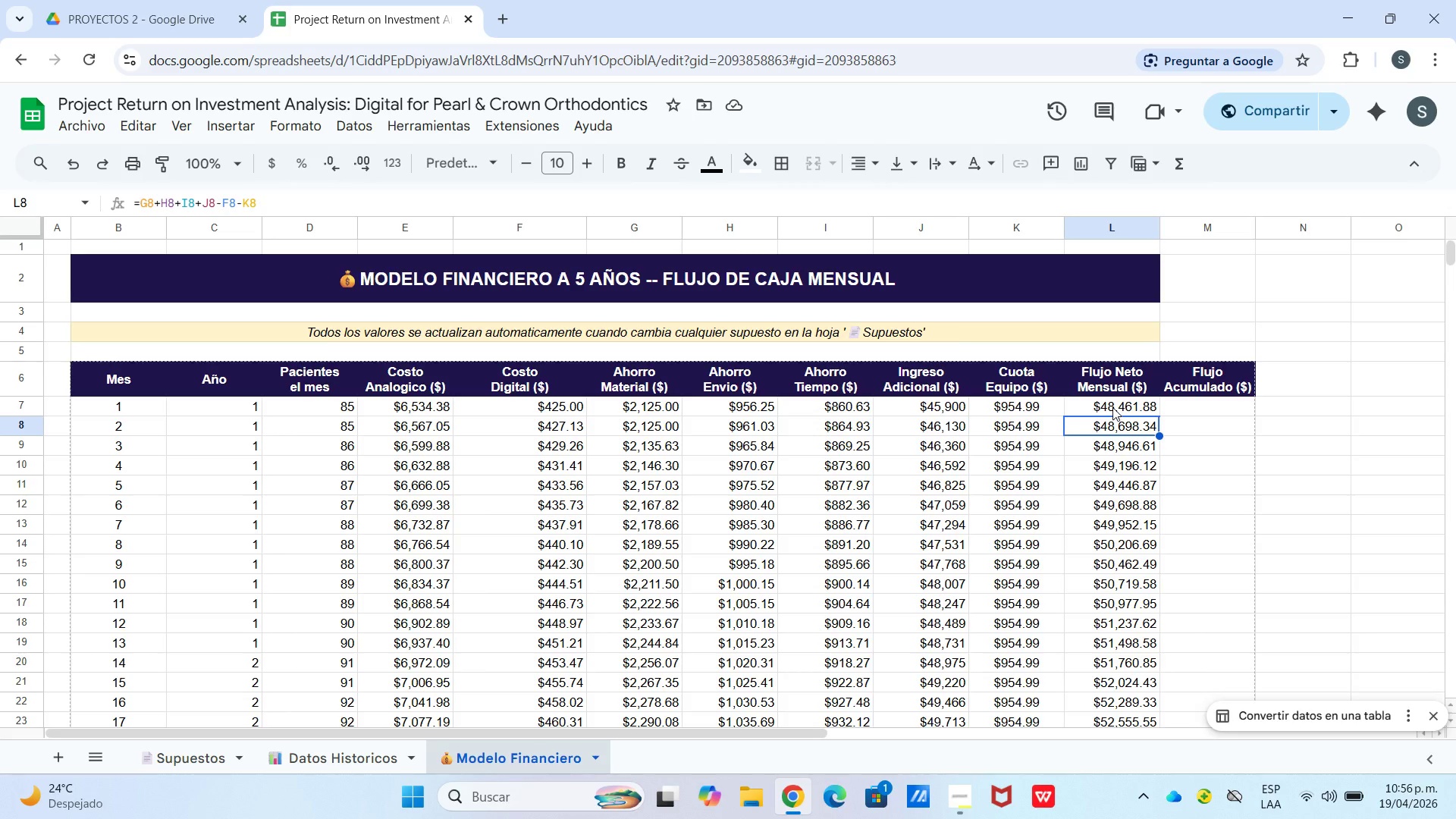 
left_click([1112, 407])
 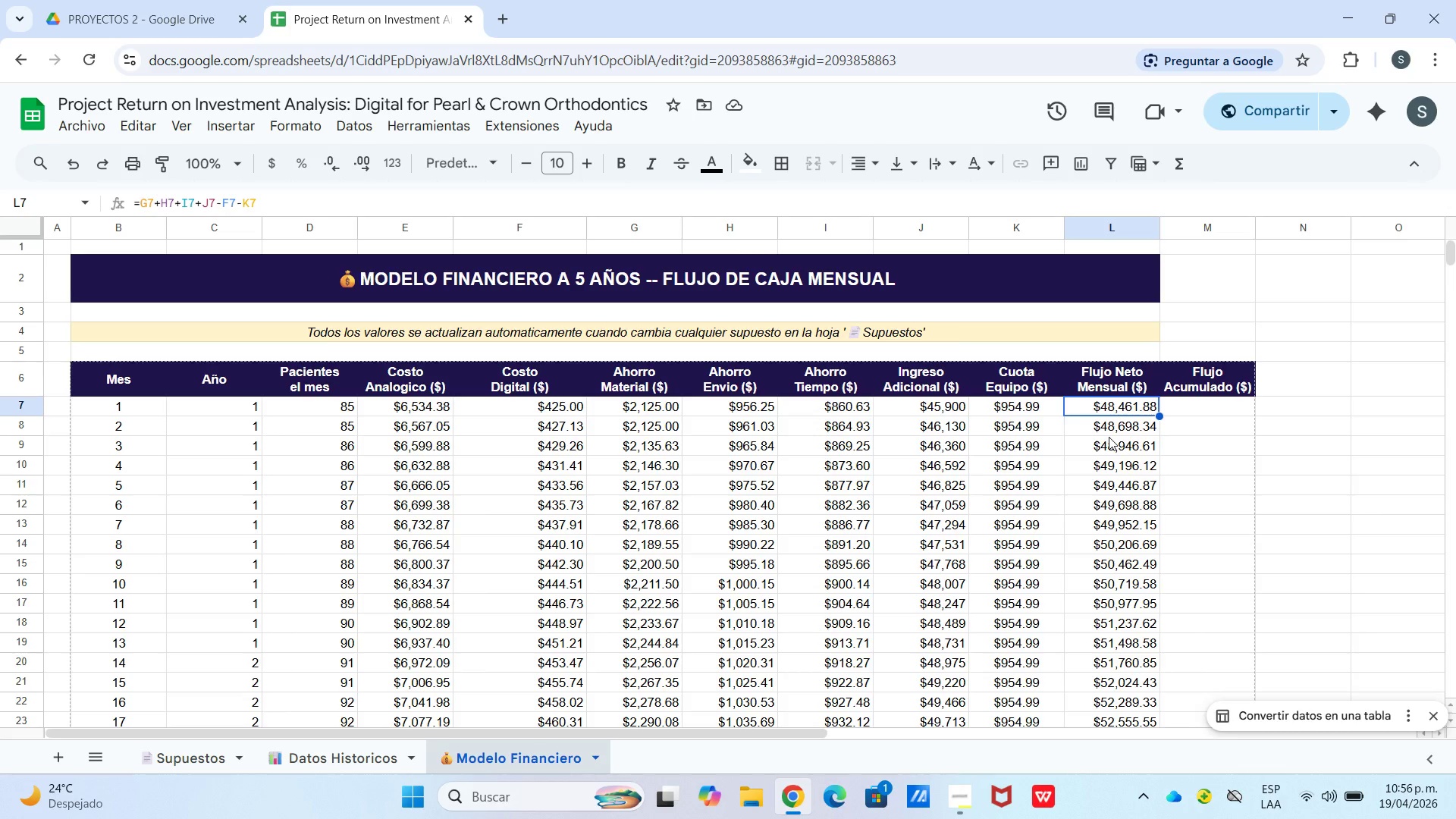 
wait(5.24)
 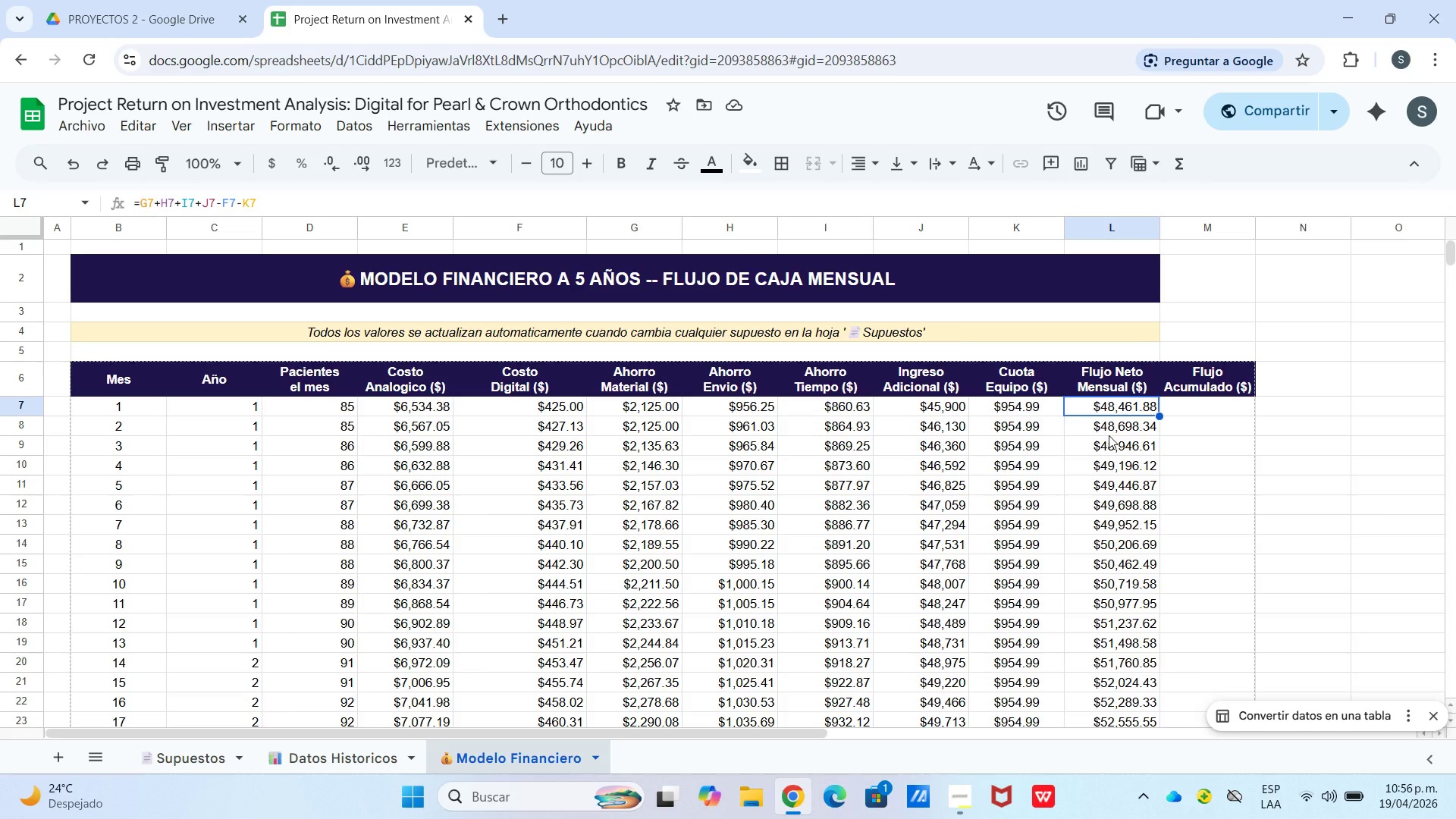 
left_click_drag(start_coordinate=[932, 408], to_coordinate=[924, 613])
 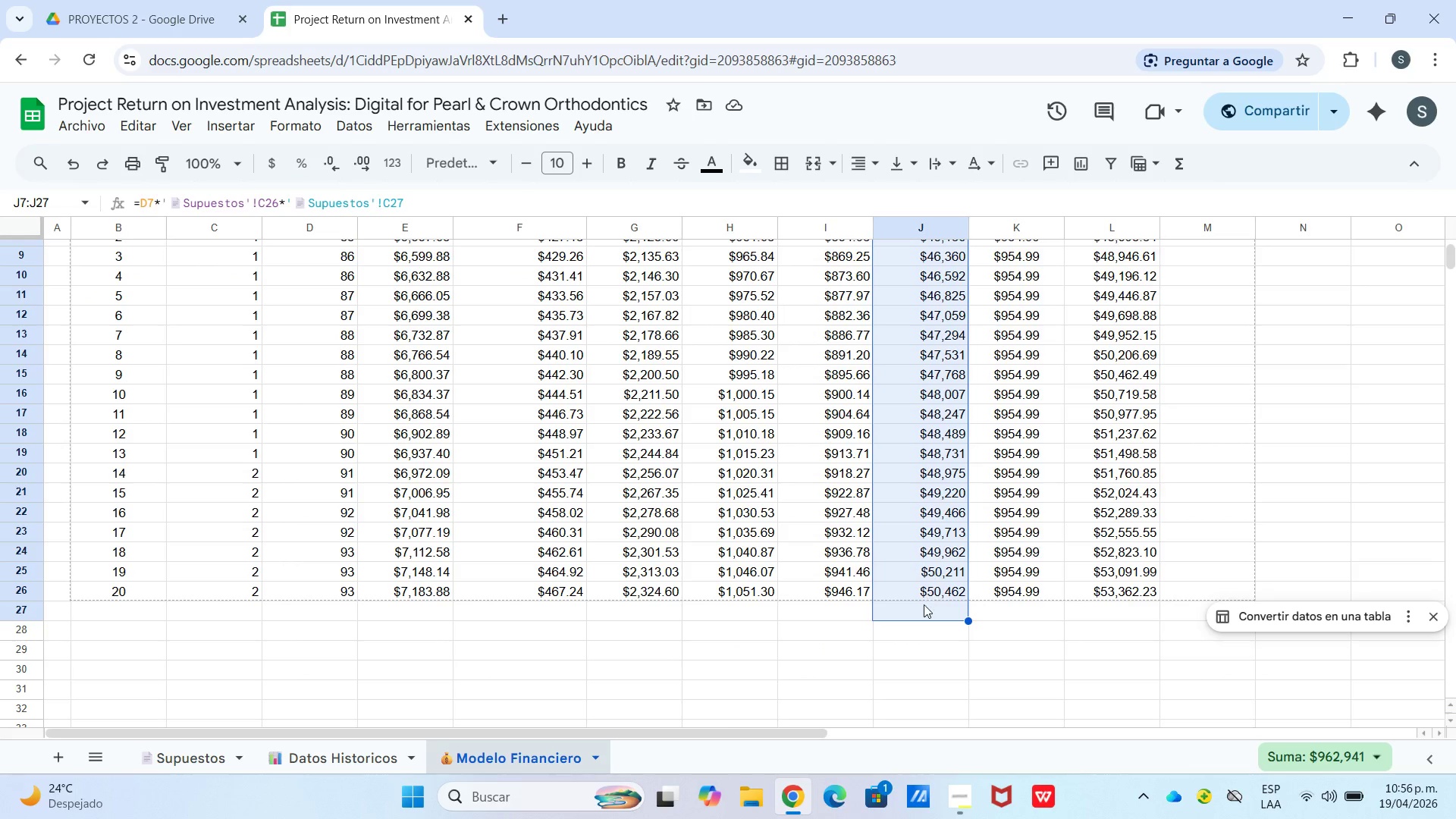 
scroll: coordinate [920, 655], scroll_direction: down, amount: 2.0
 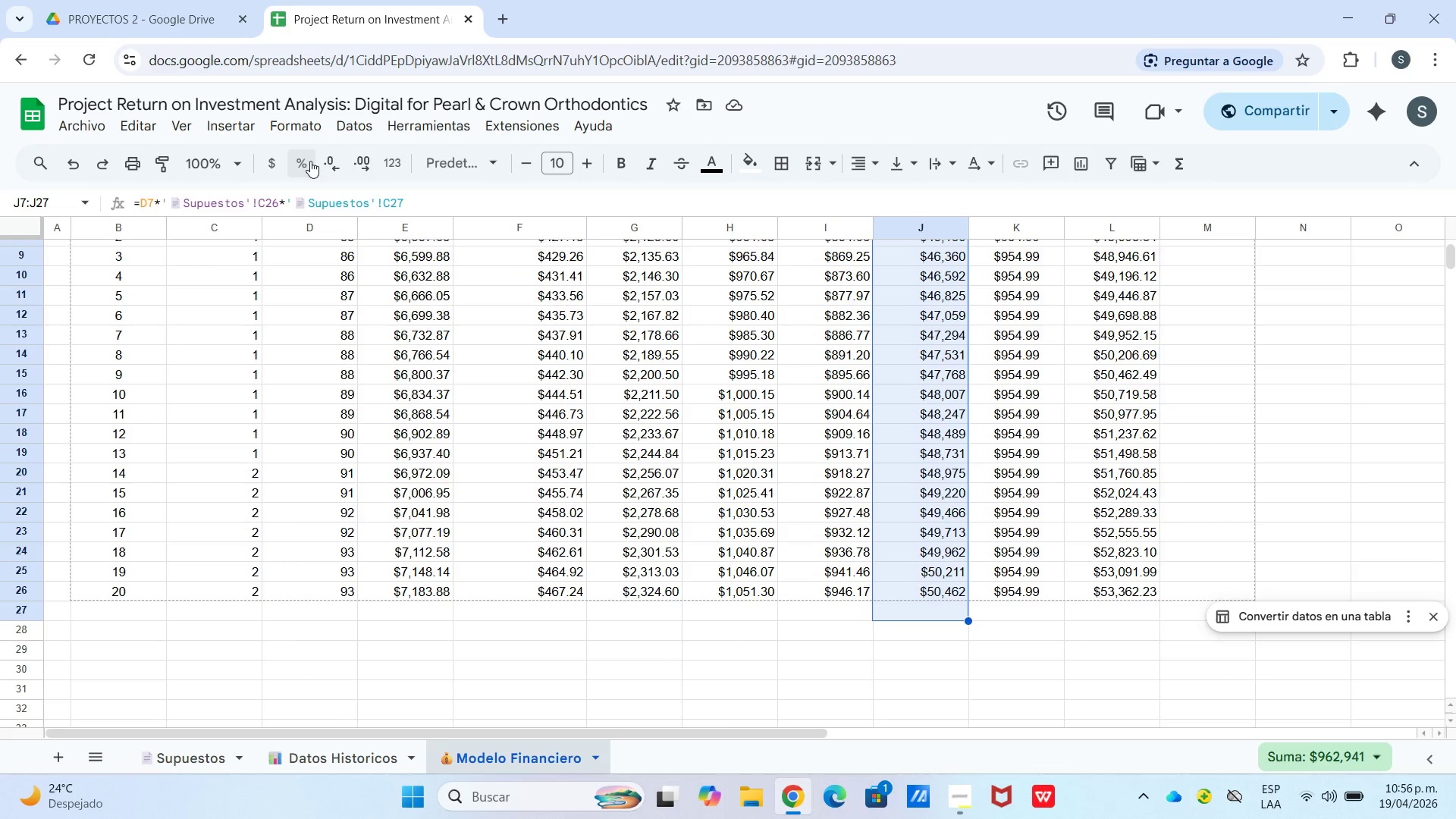 
left_click([361, 166])
 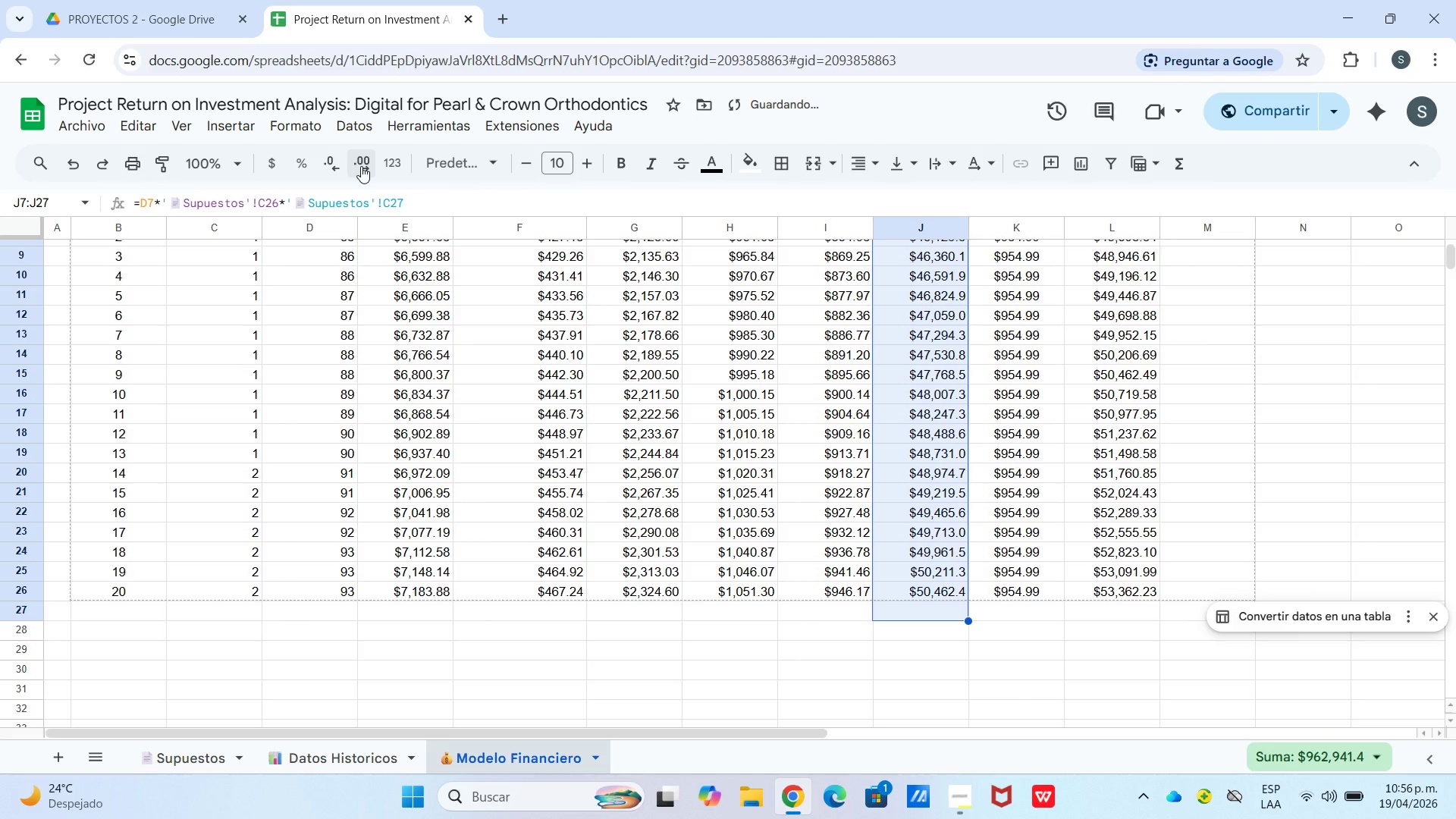 
left_click([361, 166])
 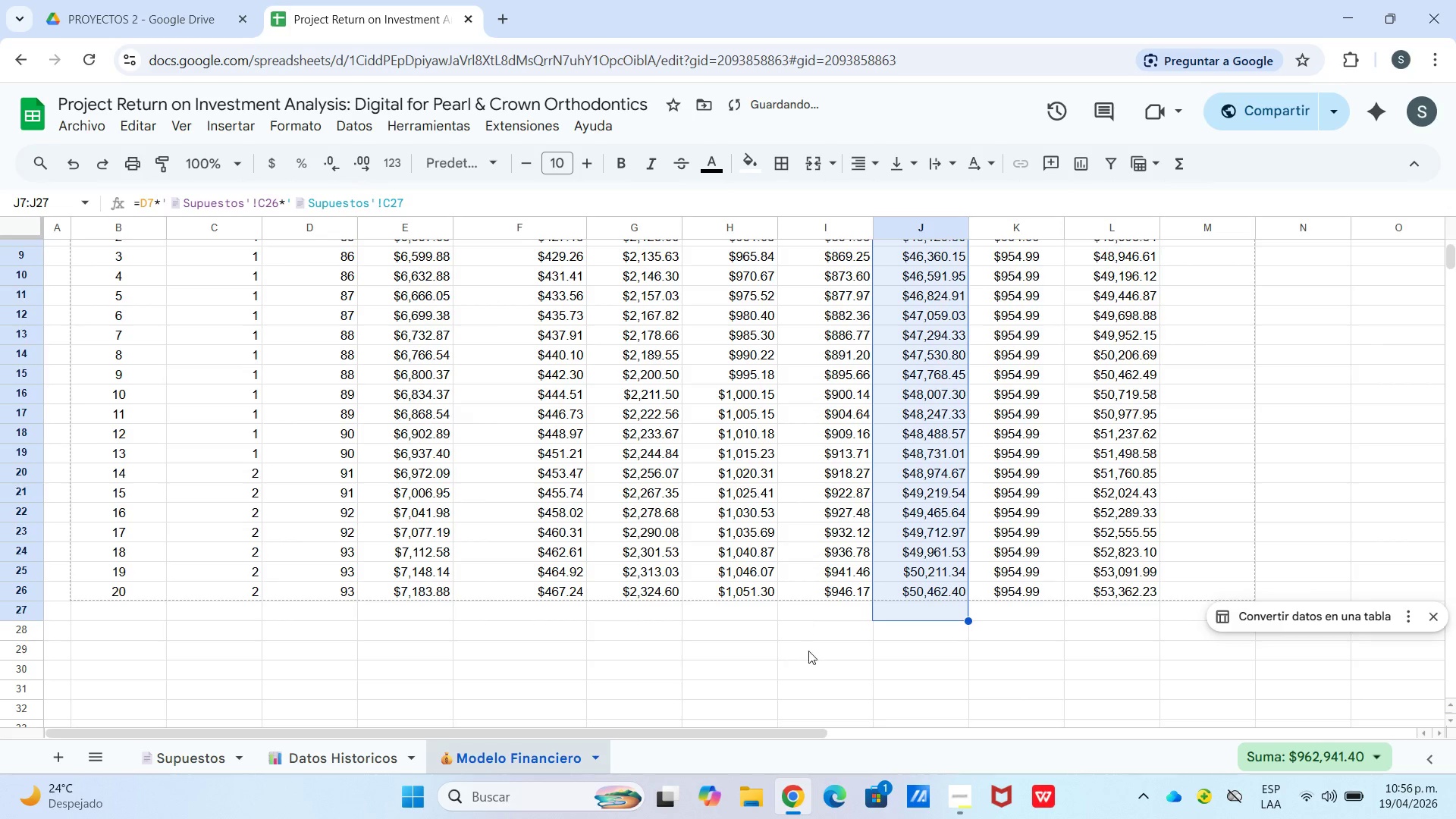 
left_click([808, 651])
 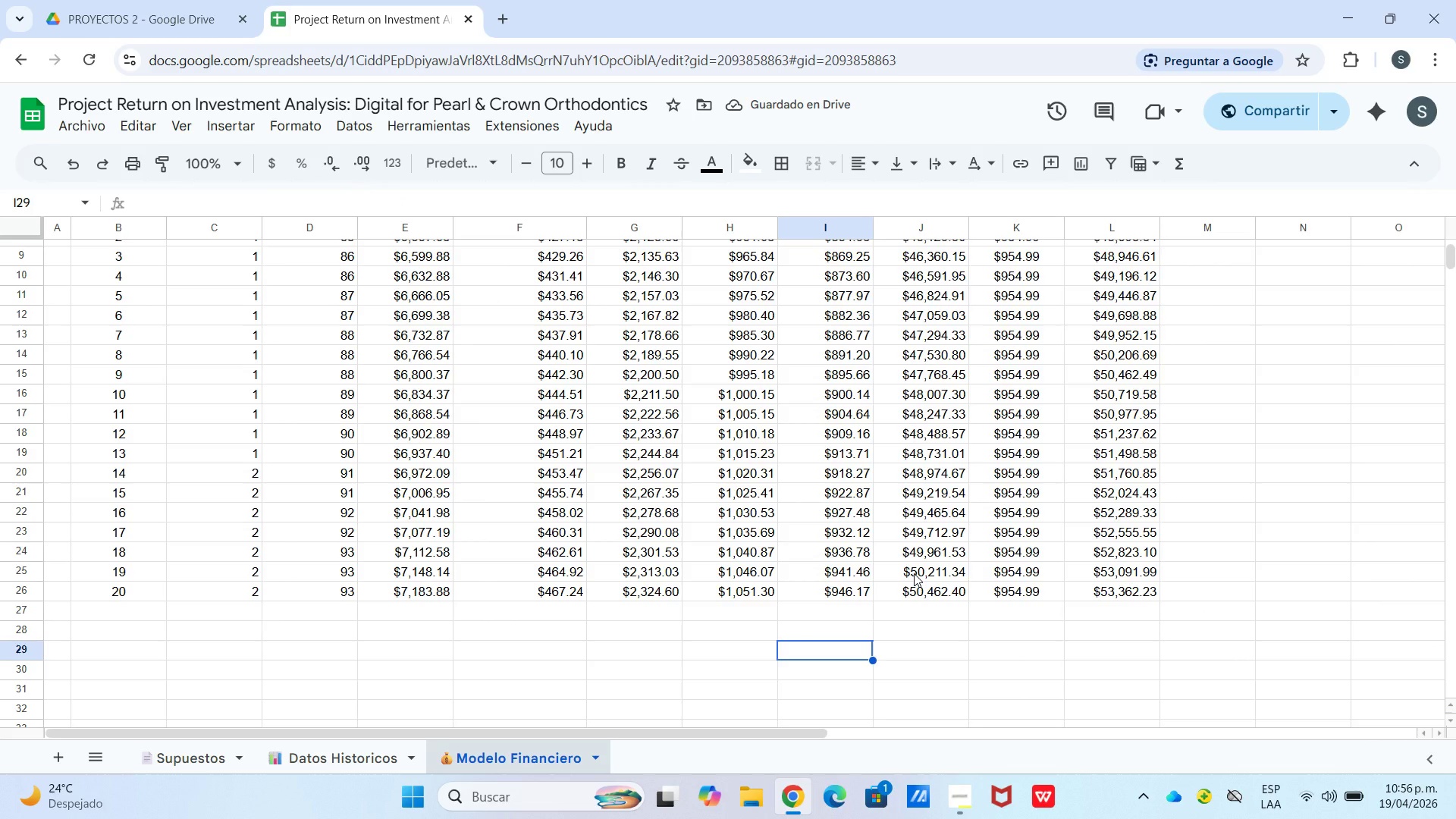 
wait(5.22)
 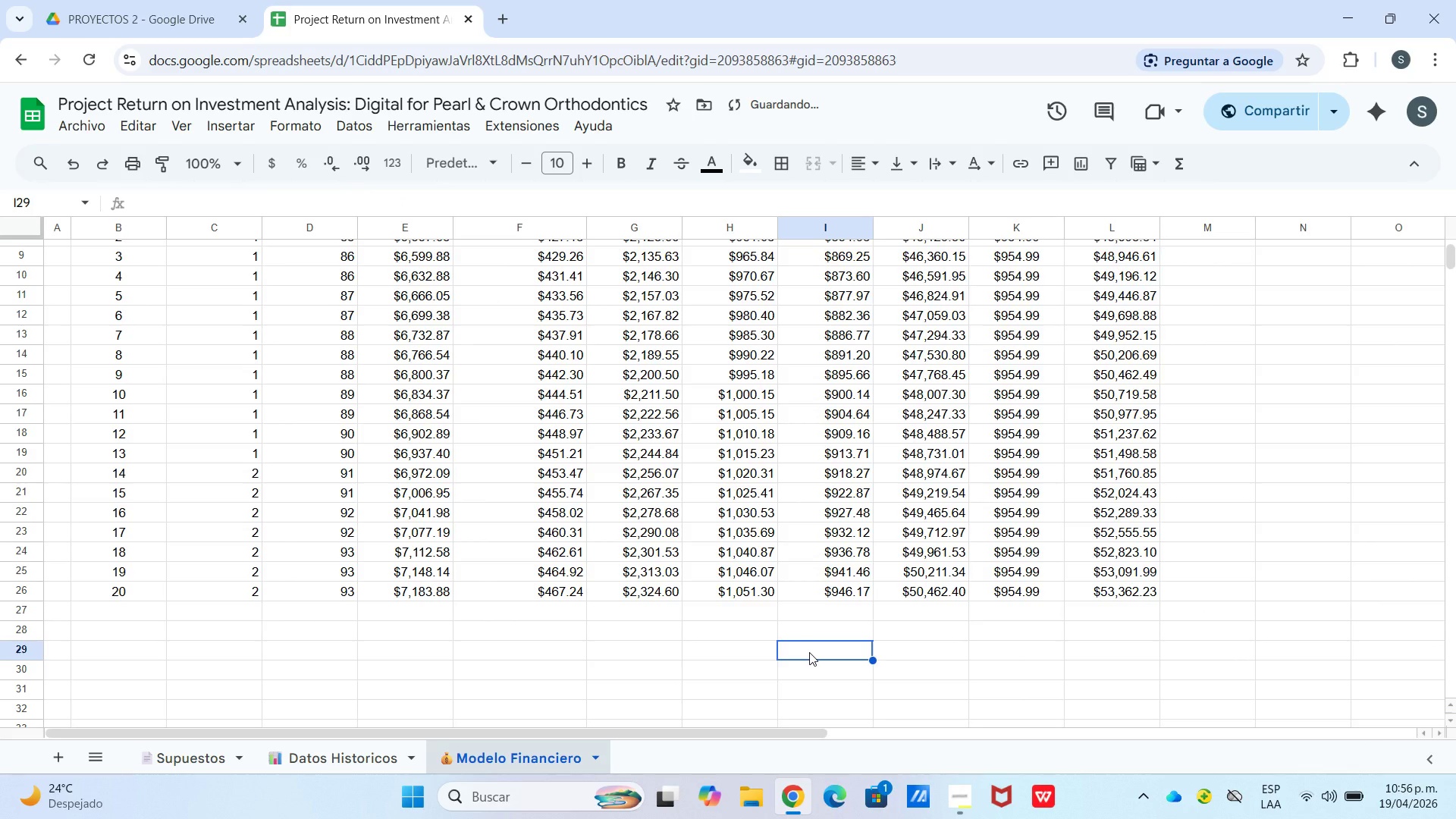 
scroll: coordinate [919, 561], scroll_direction: up, amount: 3.0
 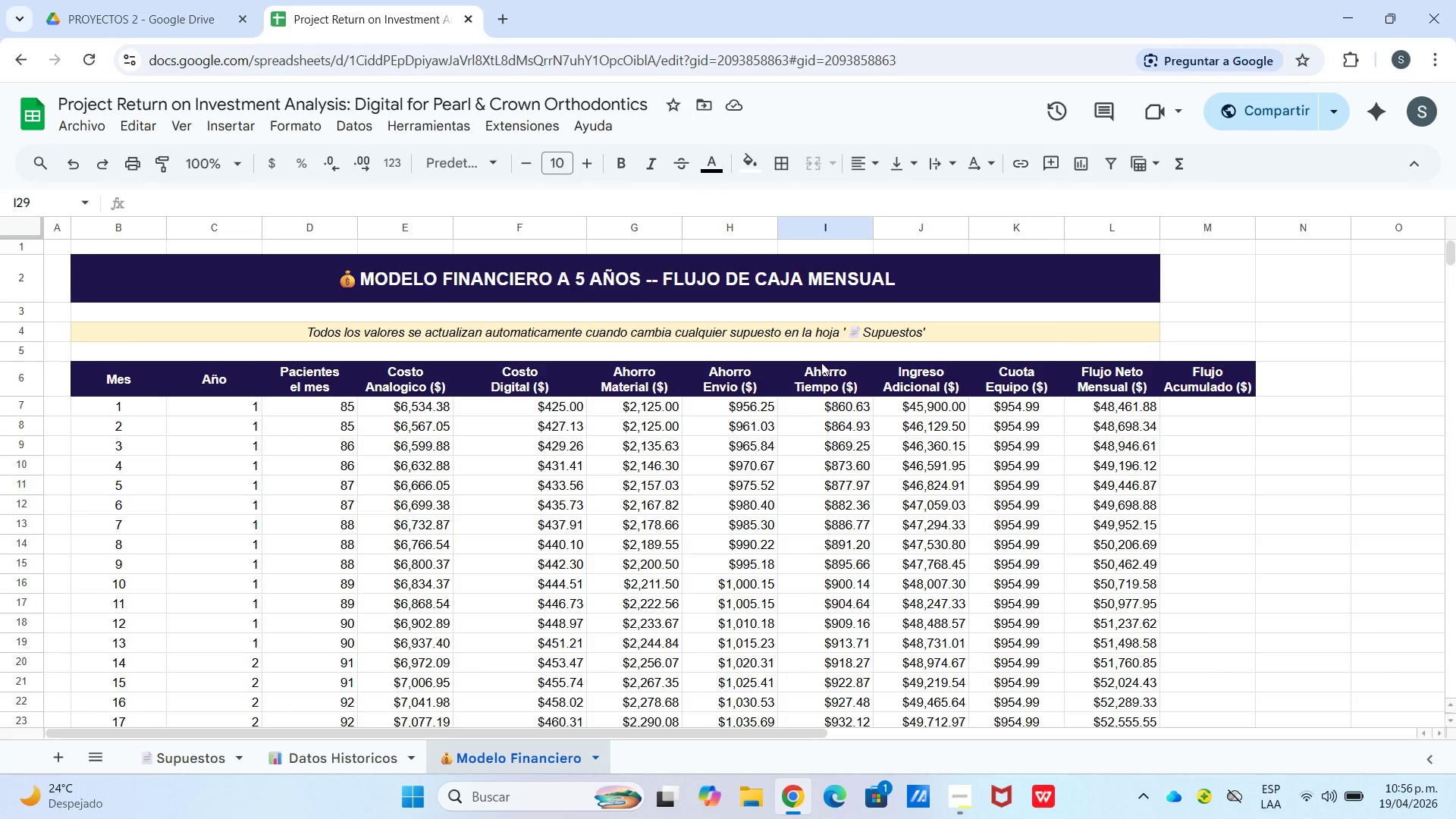 
wait(5.78)
 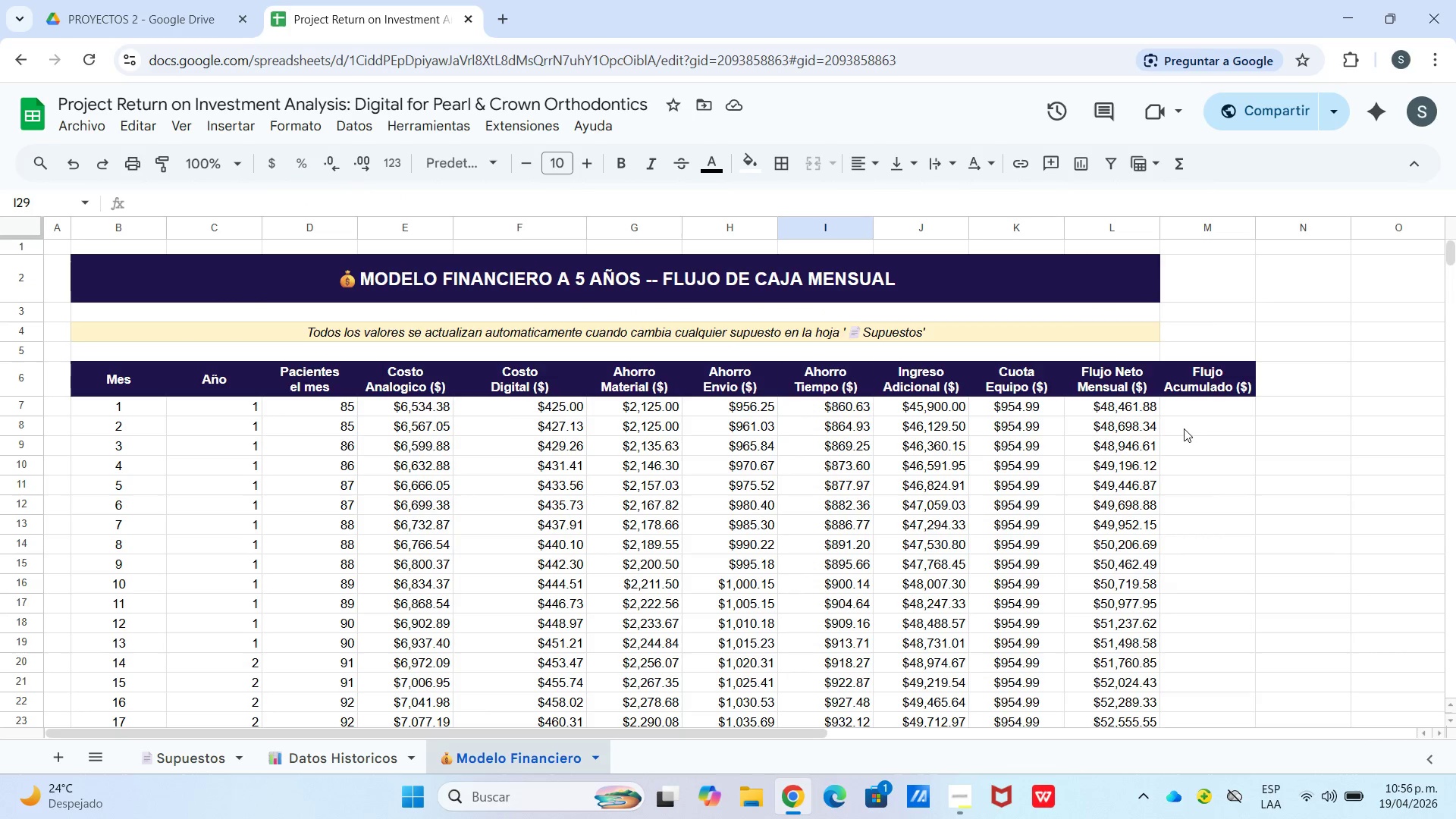 
left_click([1098, 400])
 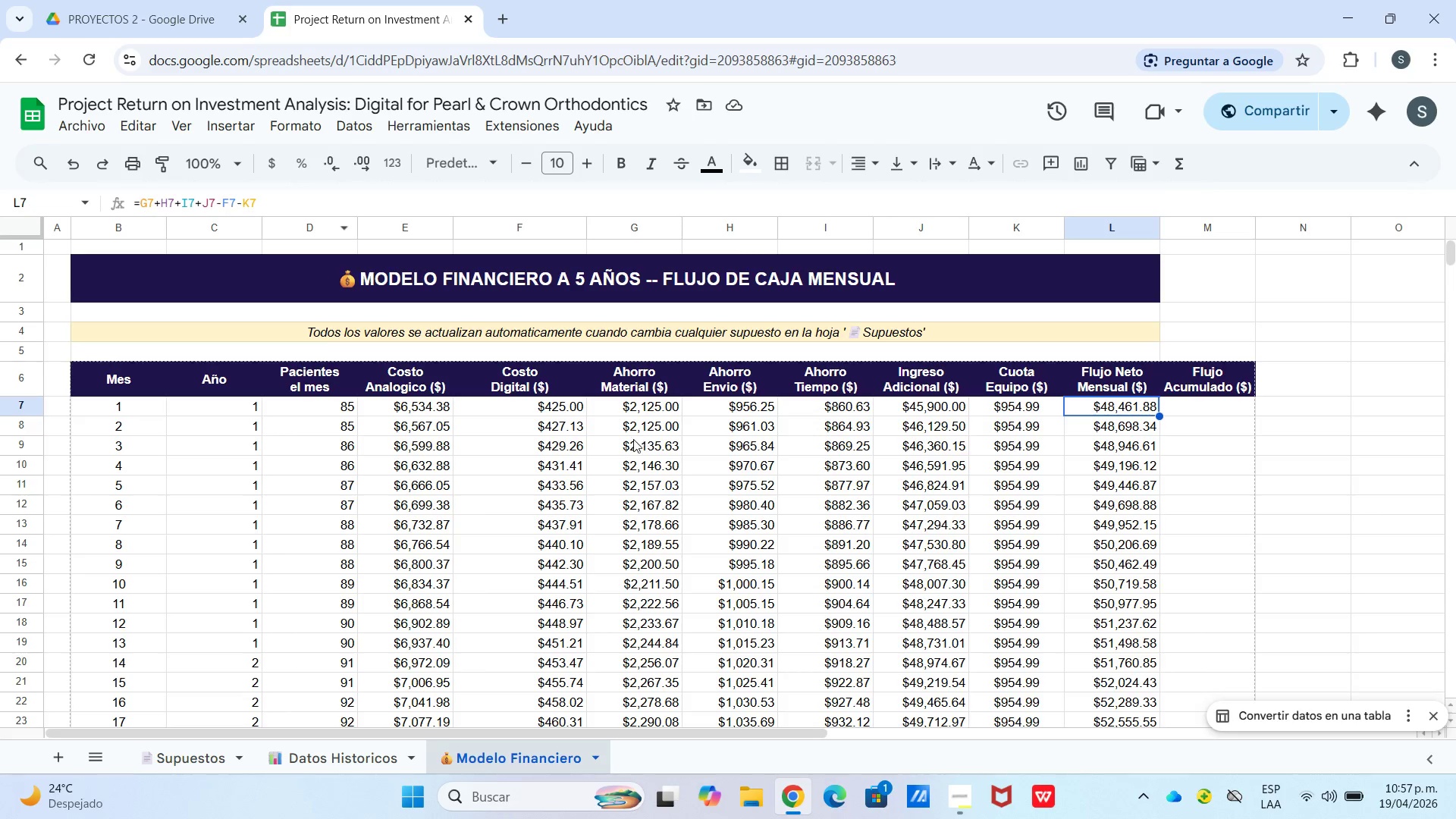 
wait(18.09)
 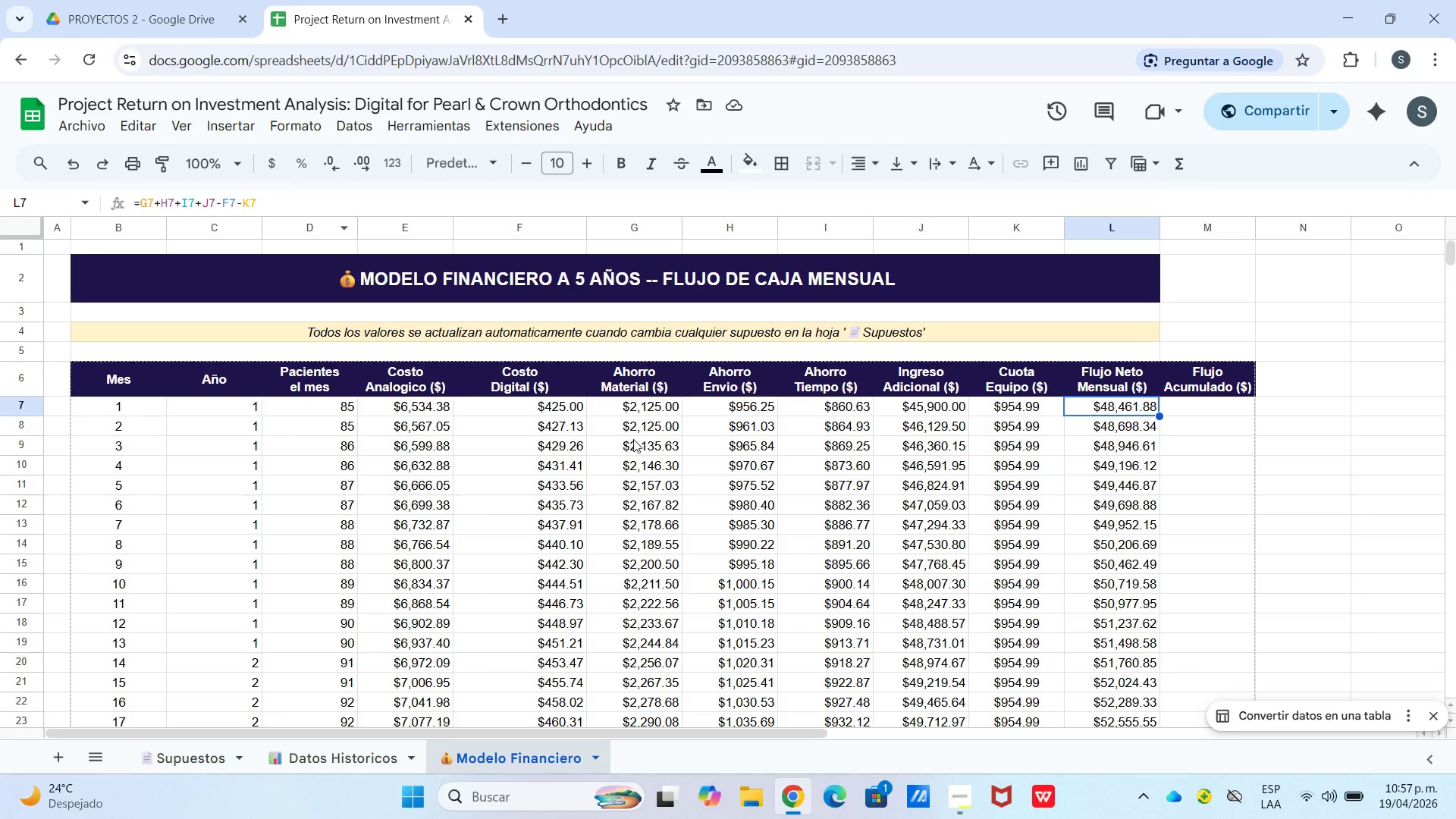 
left_click([415, 410])
 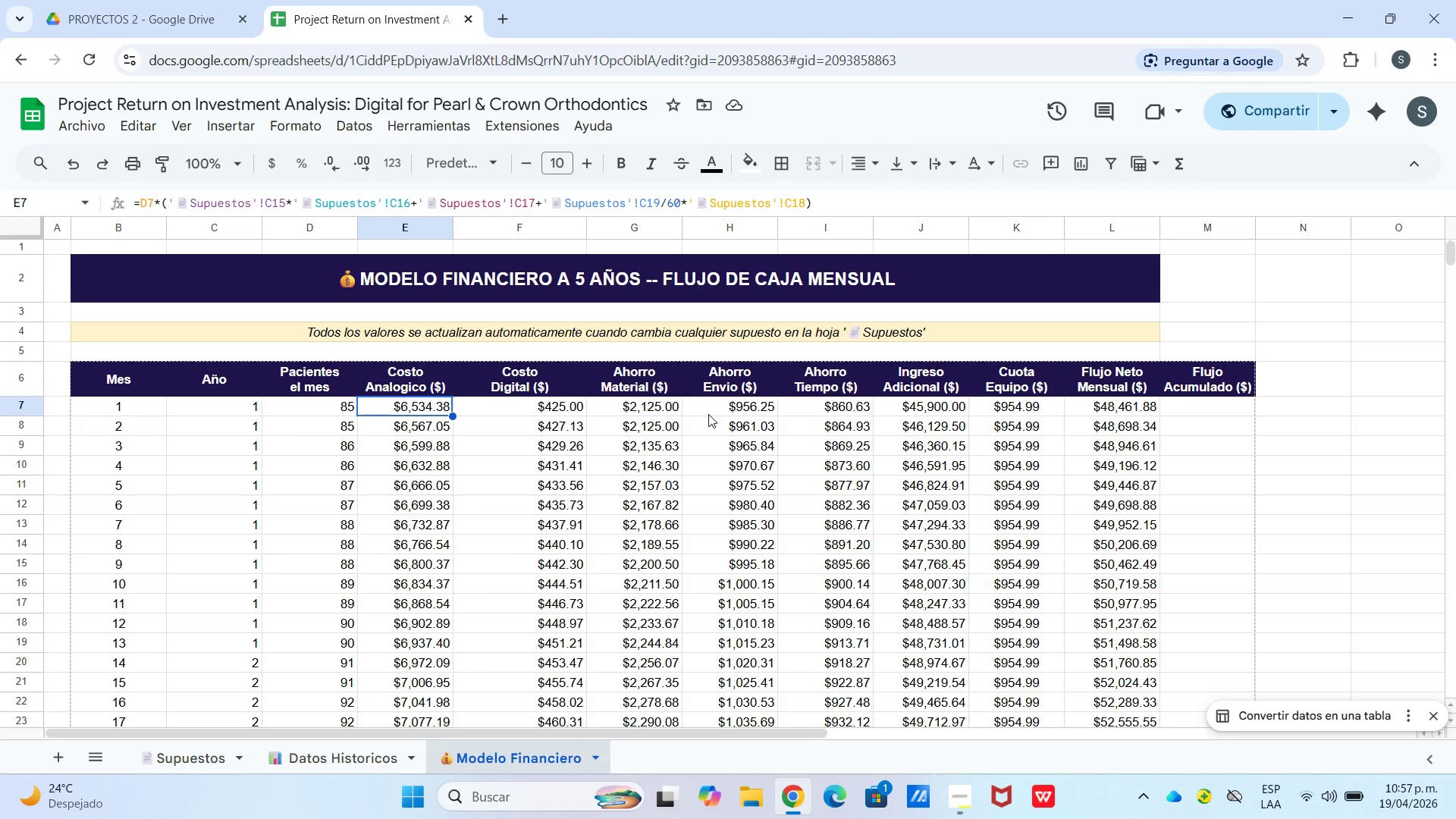 
left_click([670, 410])
 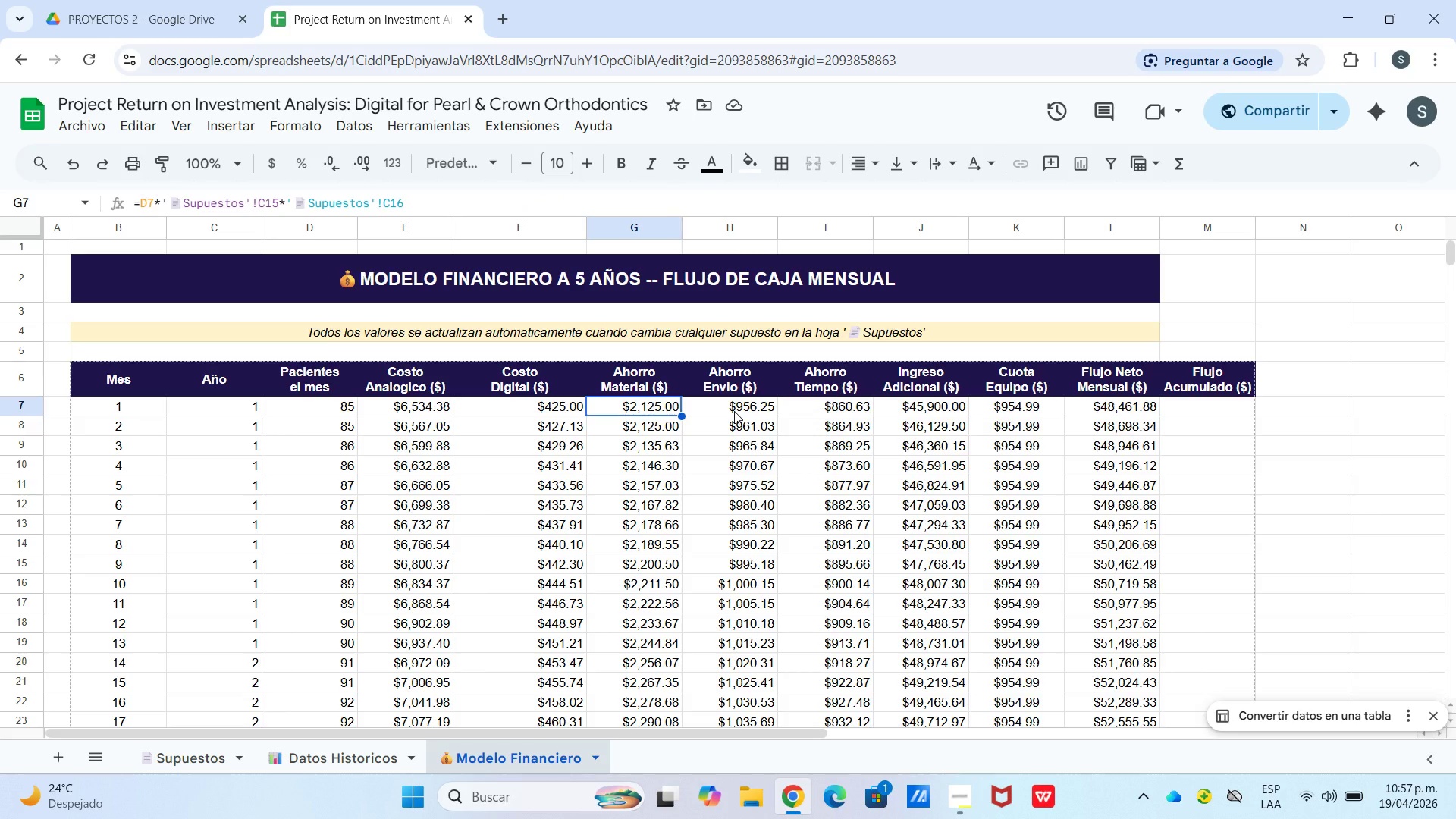 
wait(11.67)
 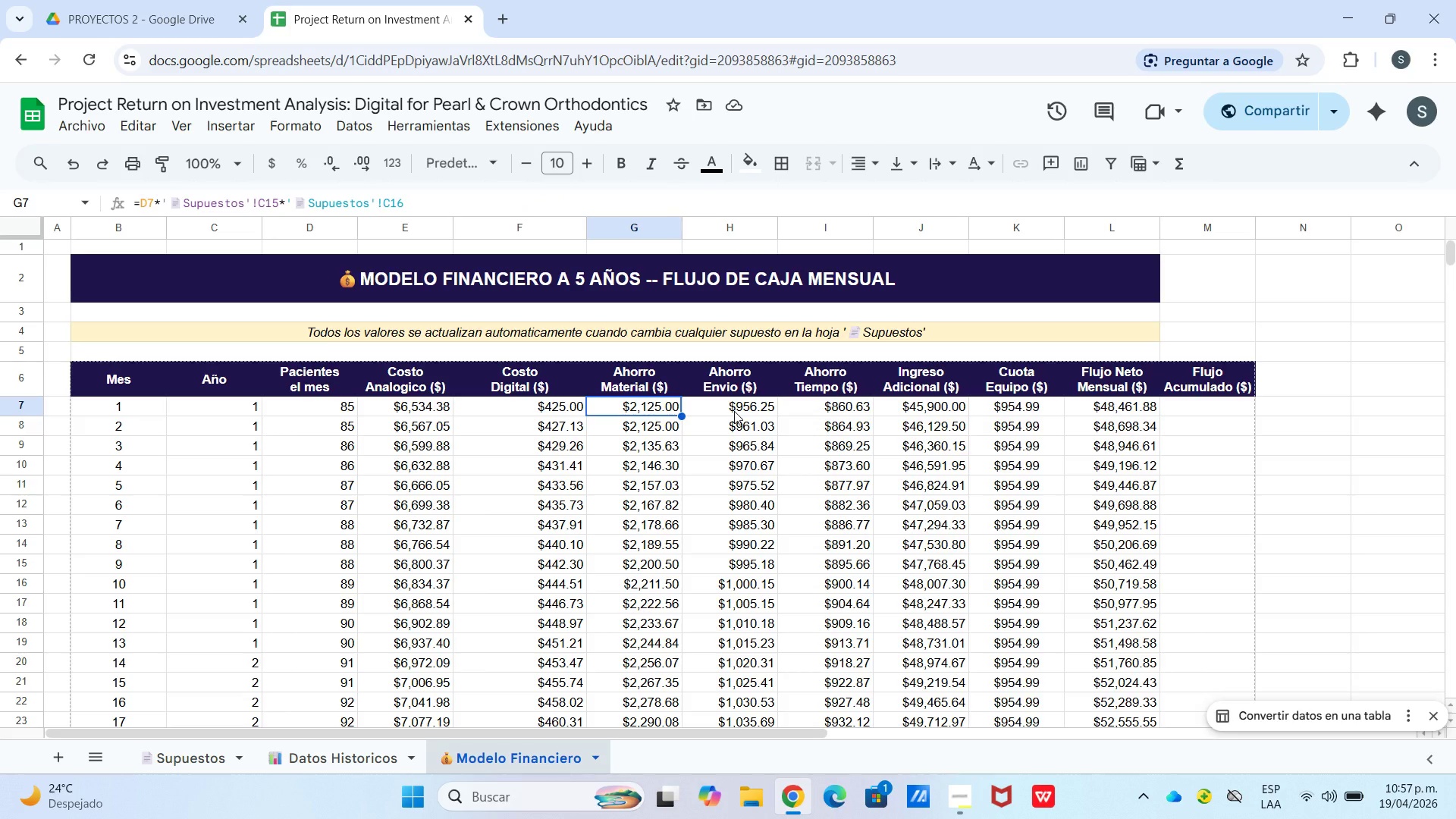 
left_click([751, 410])
 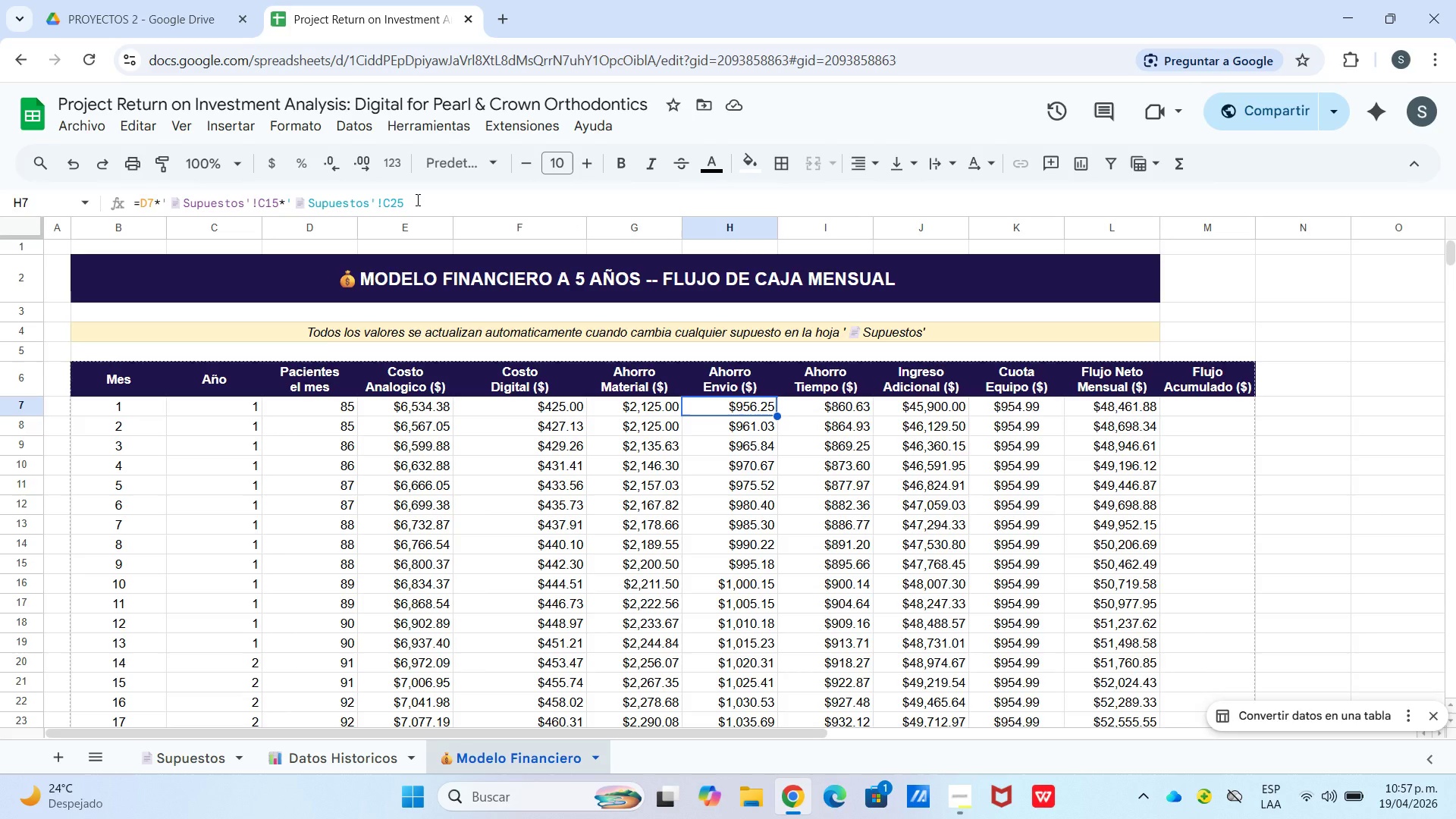 
wait(14.31)
 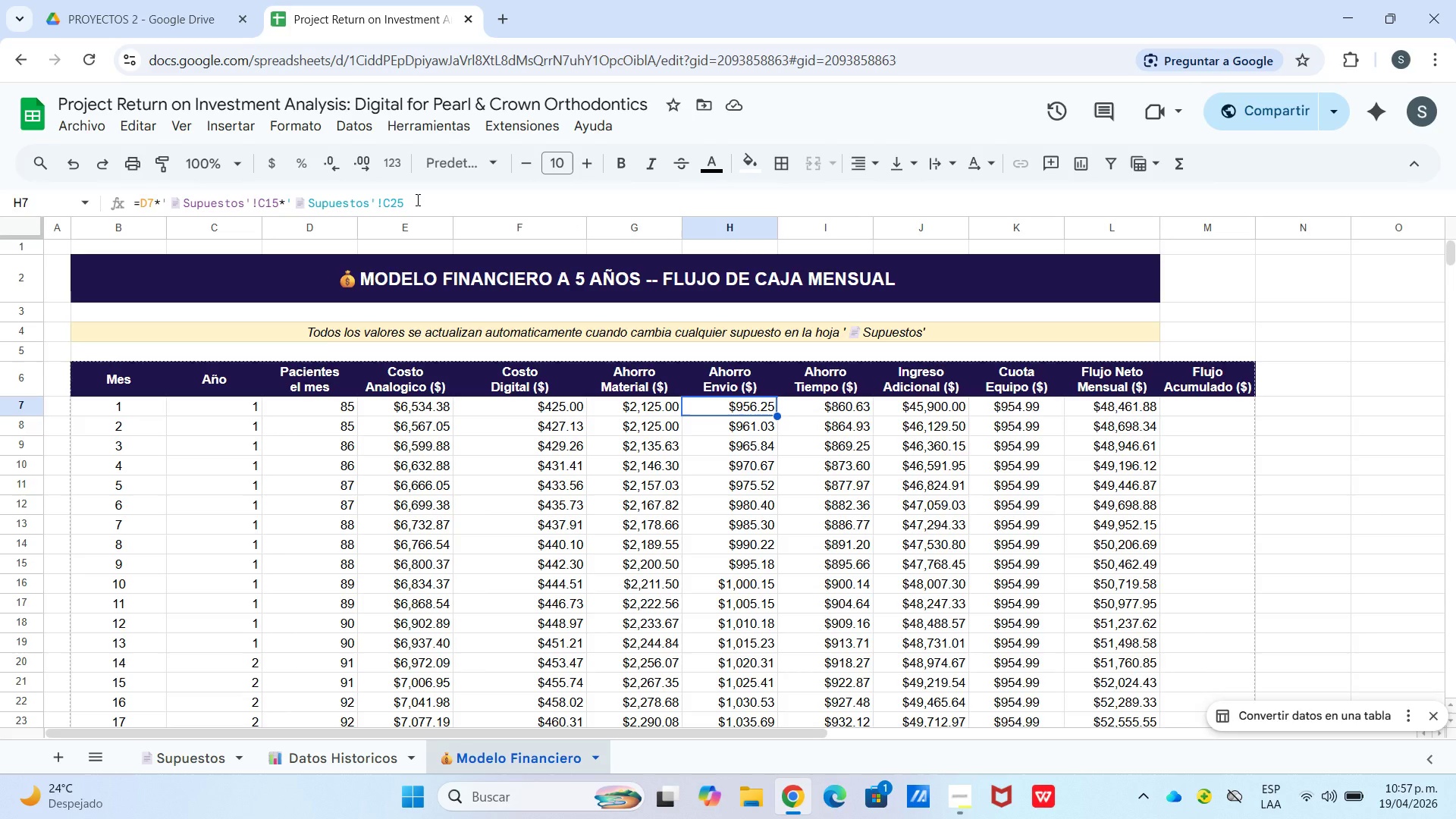 
left_click([276, 202])
 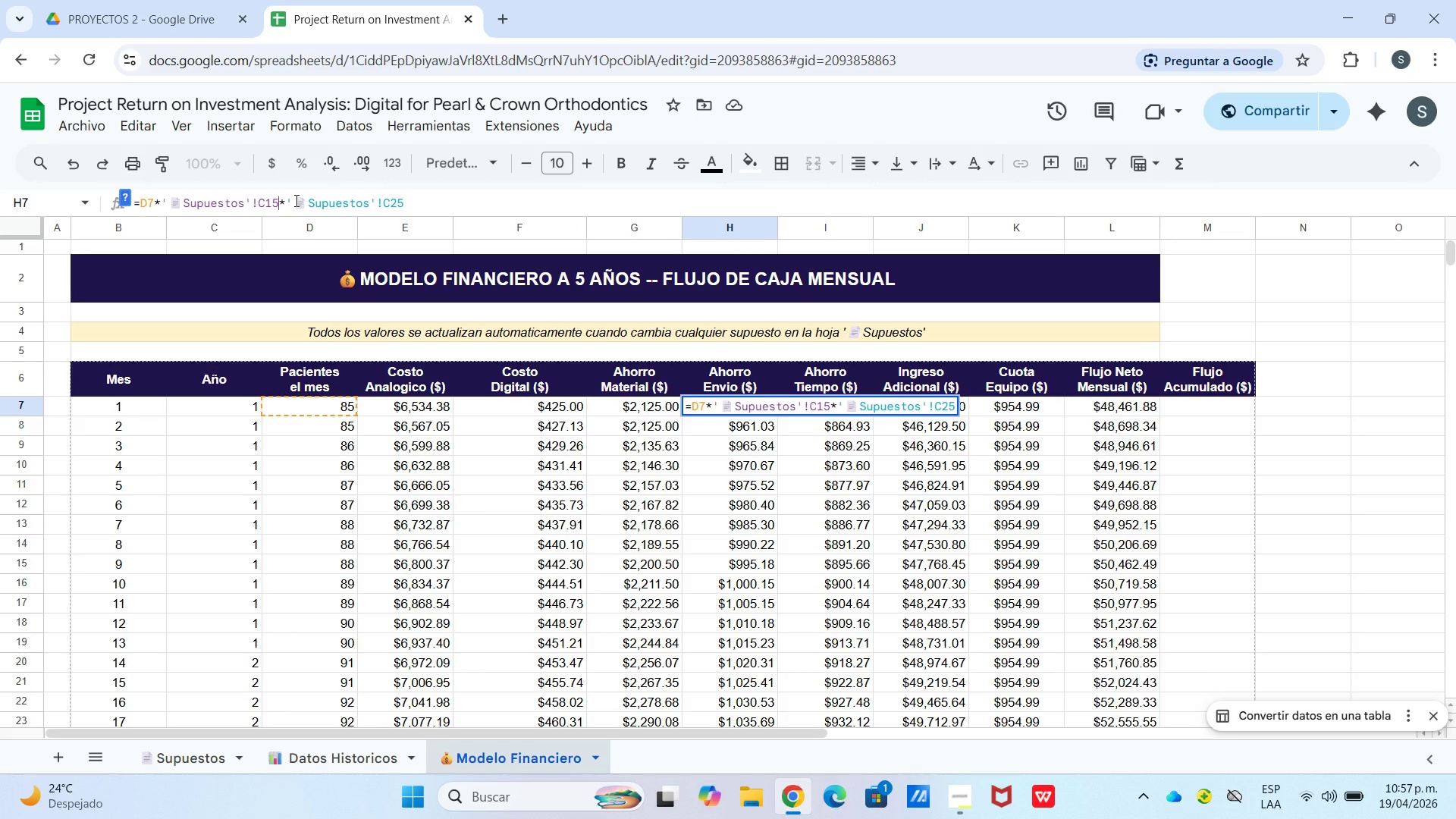 
key(Backspace)
 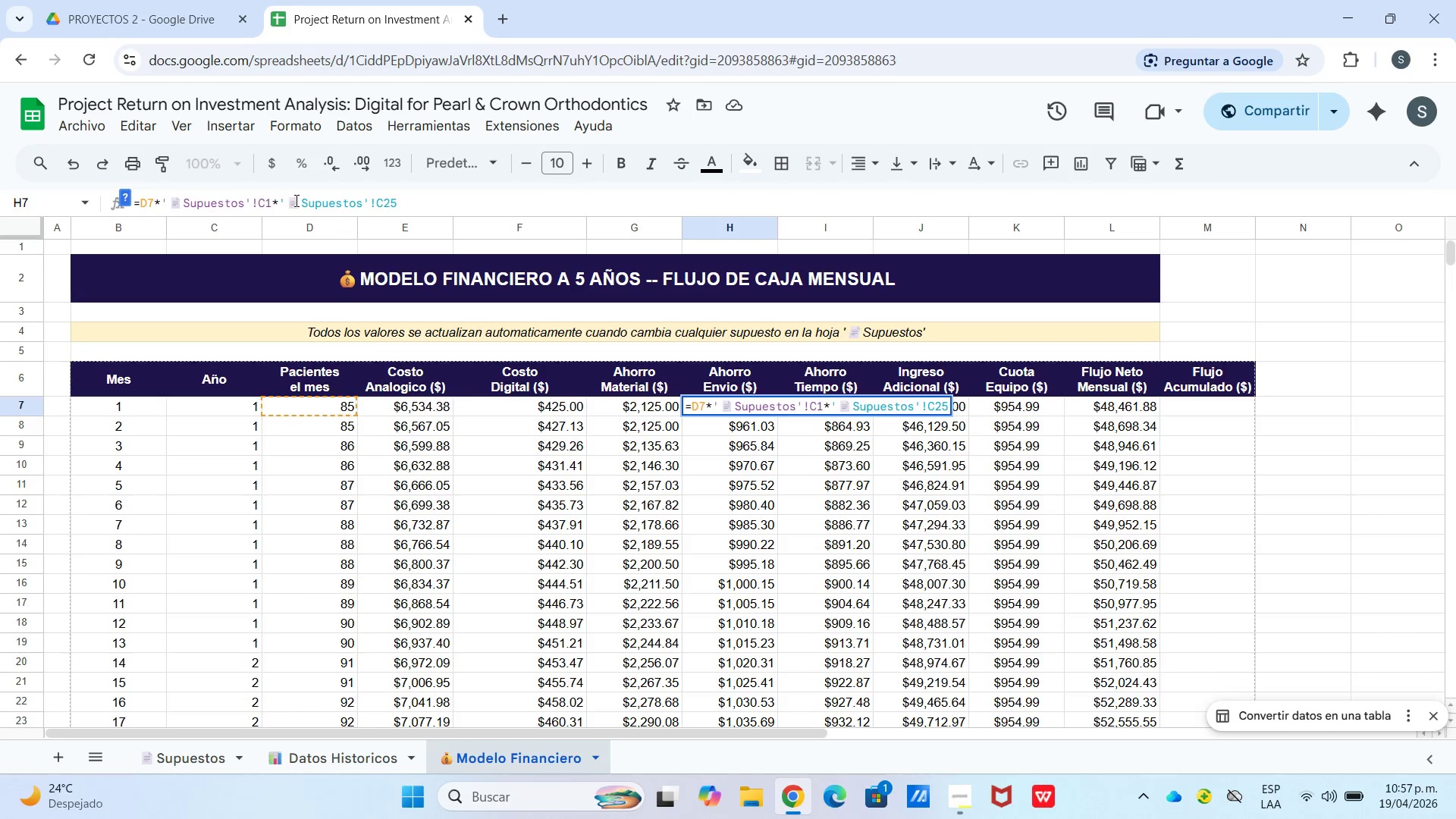 
key(Numpad7)
 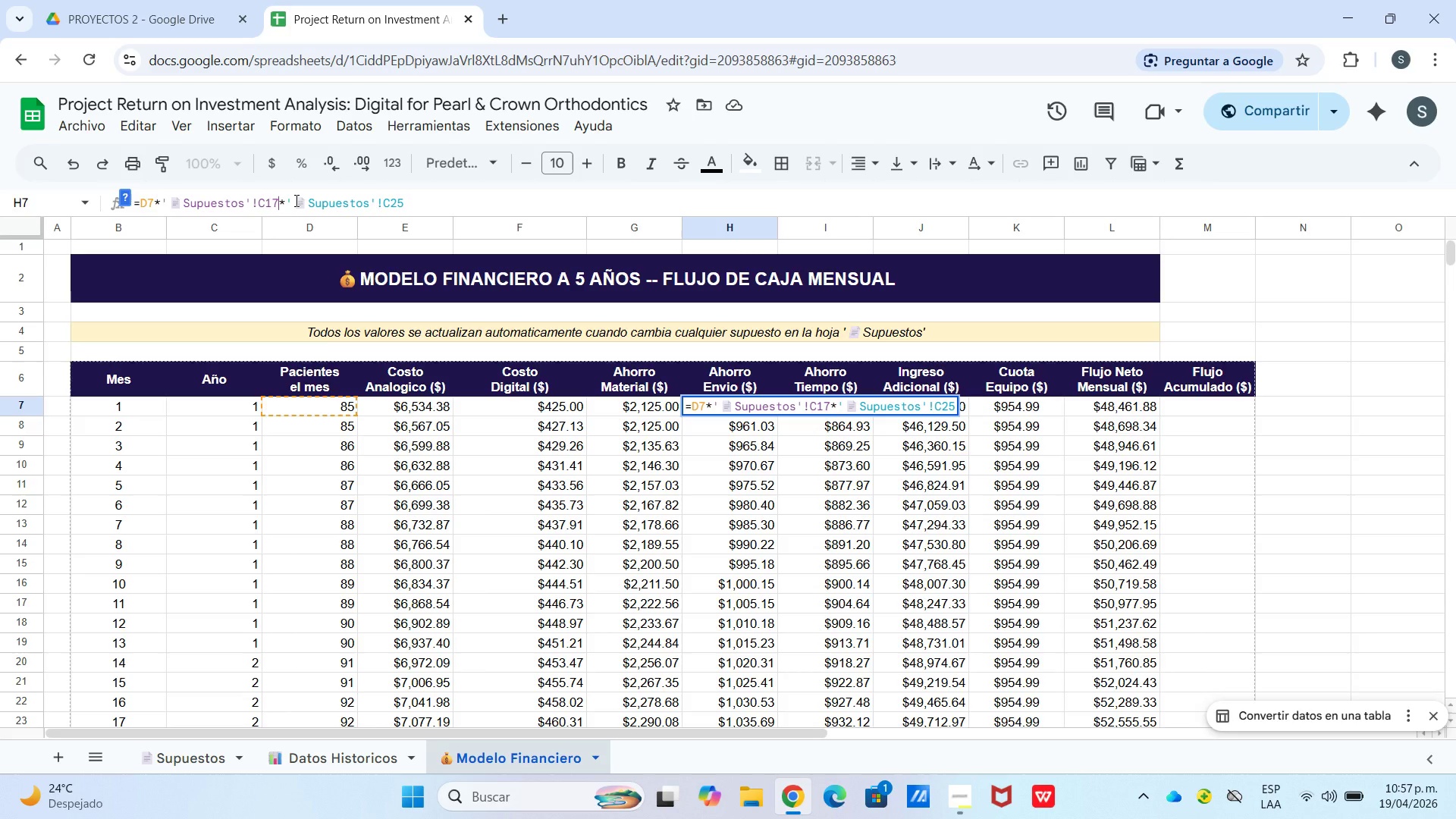 
key(Enter)
 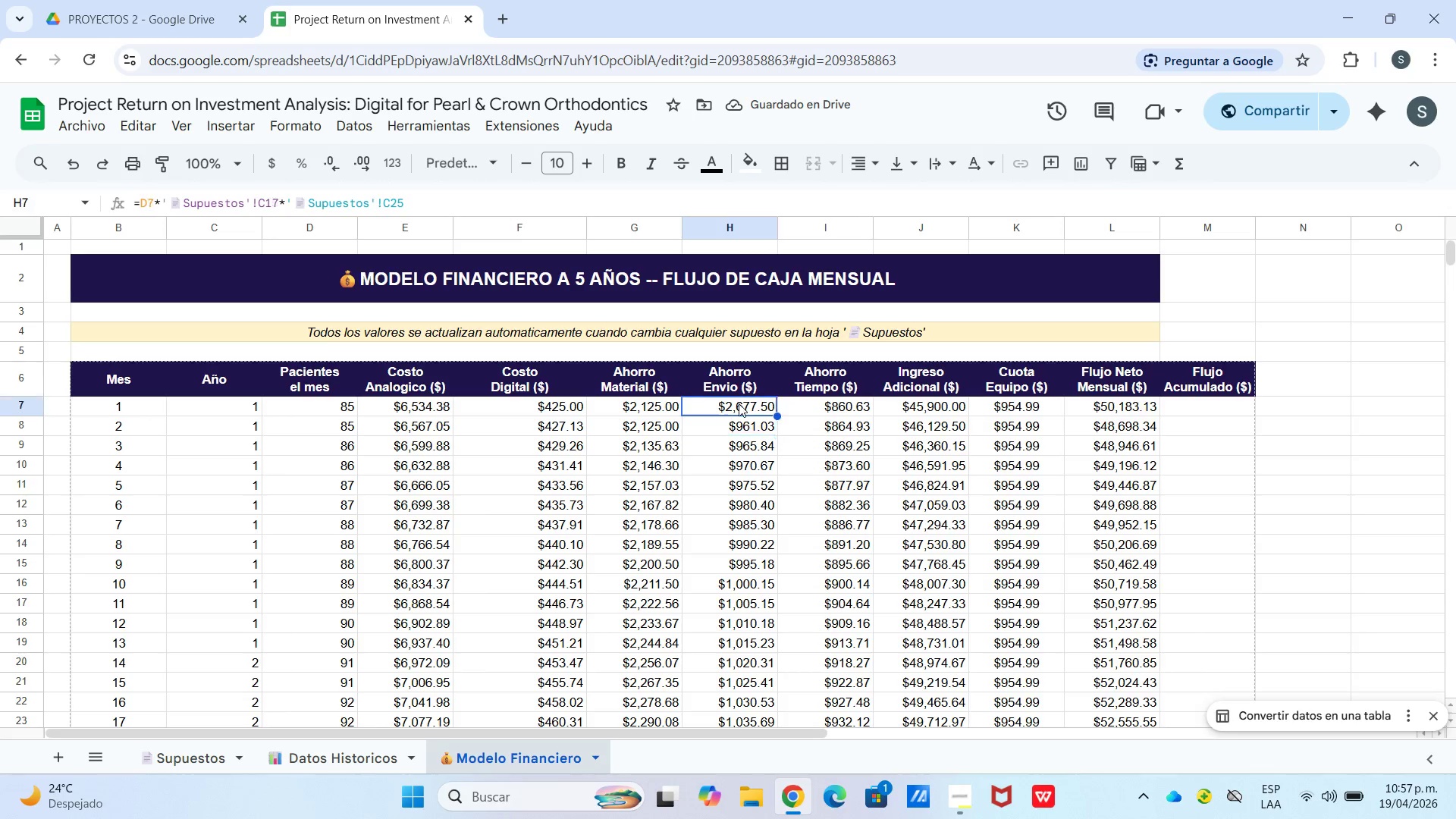 
wait(5.42)
 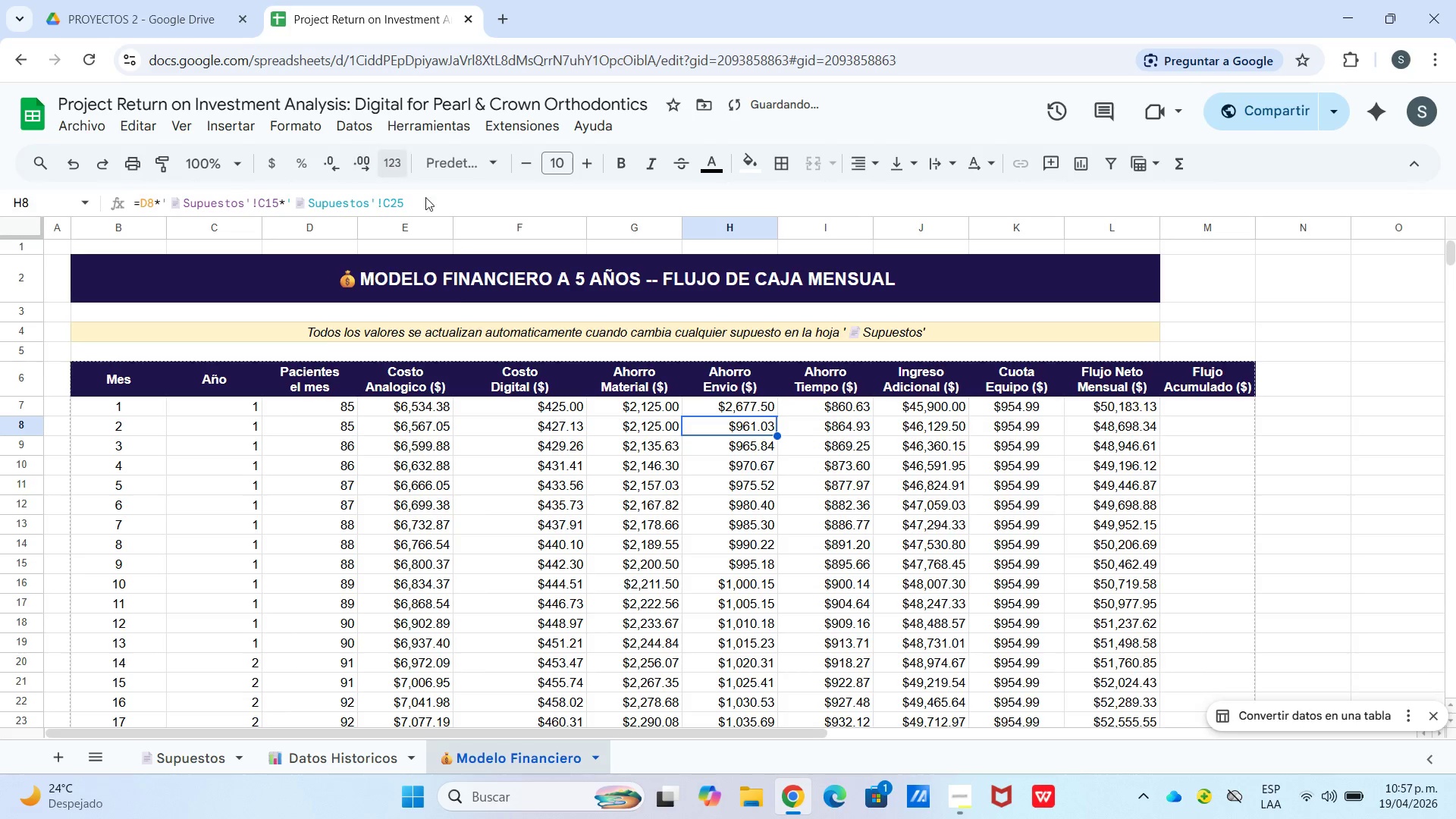 
left_click([732, 422])
 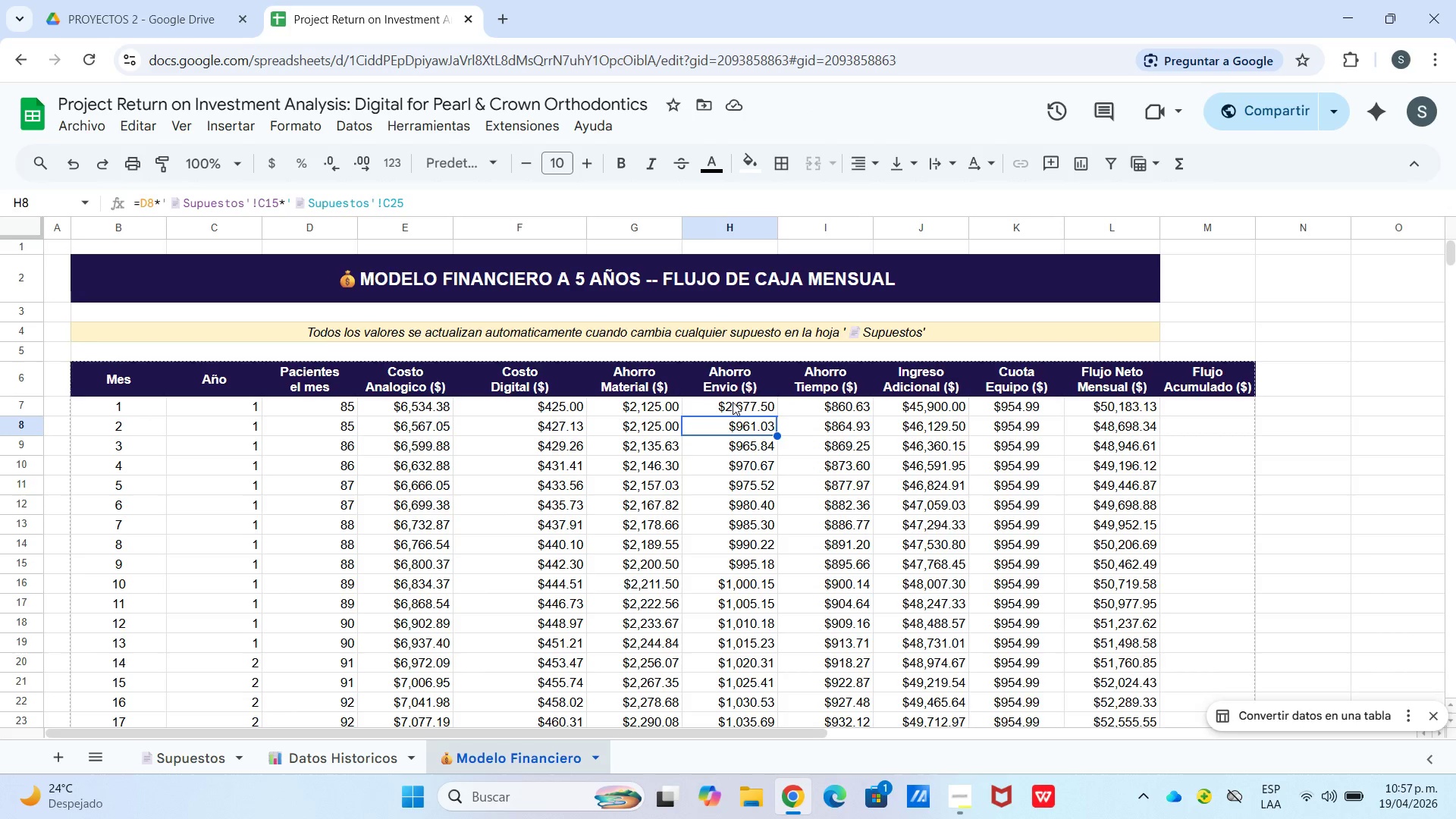 
left_click([733, 402])
 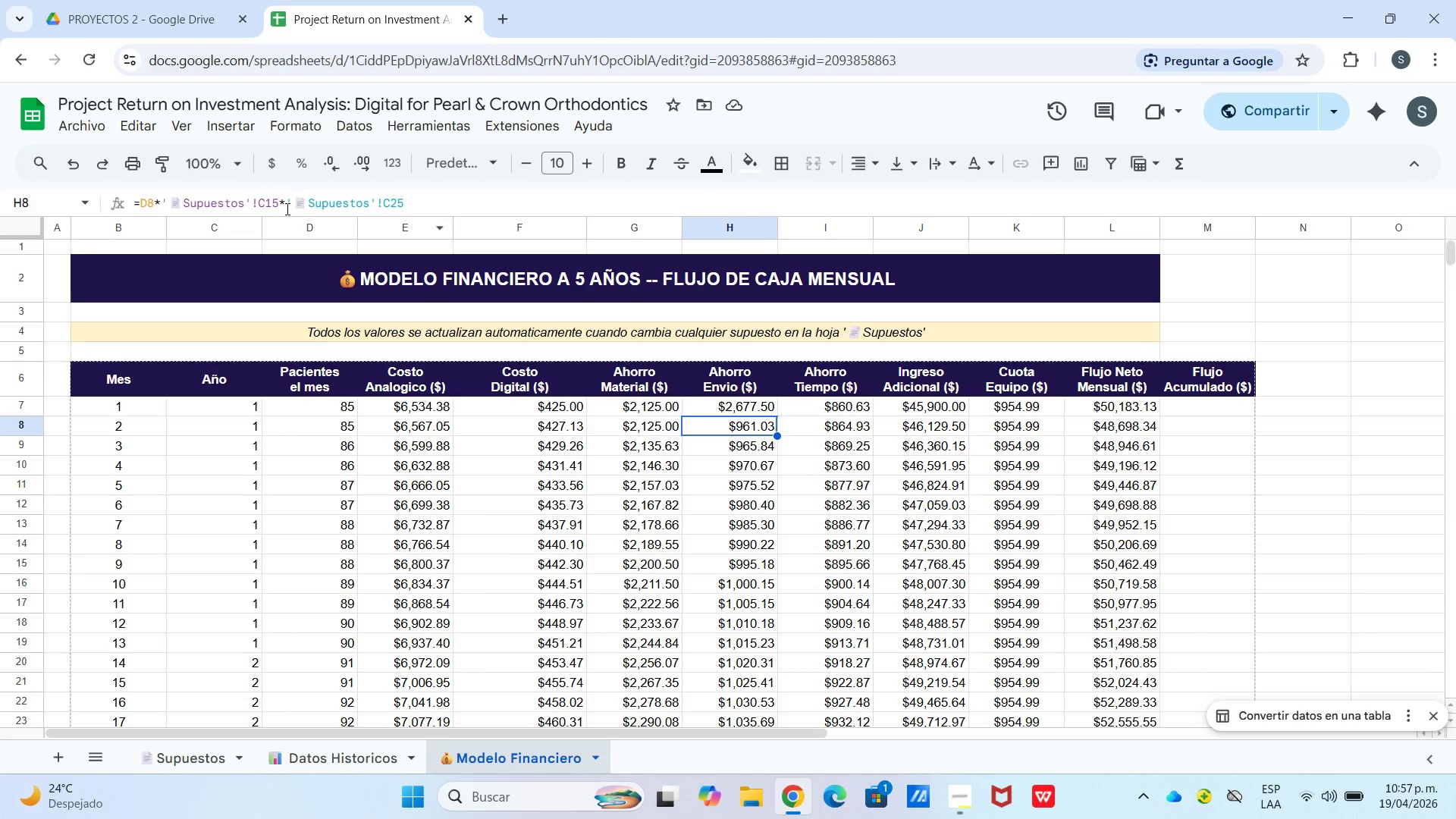 
left_click([278, 204])
 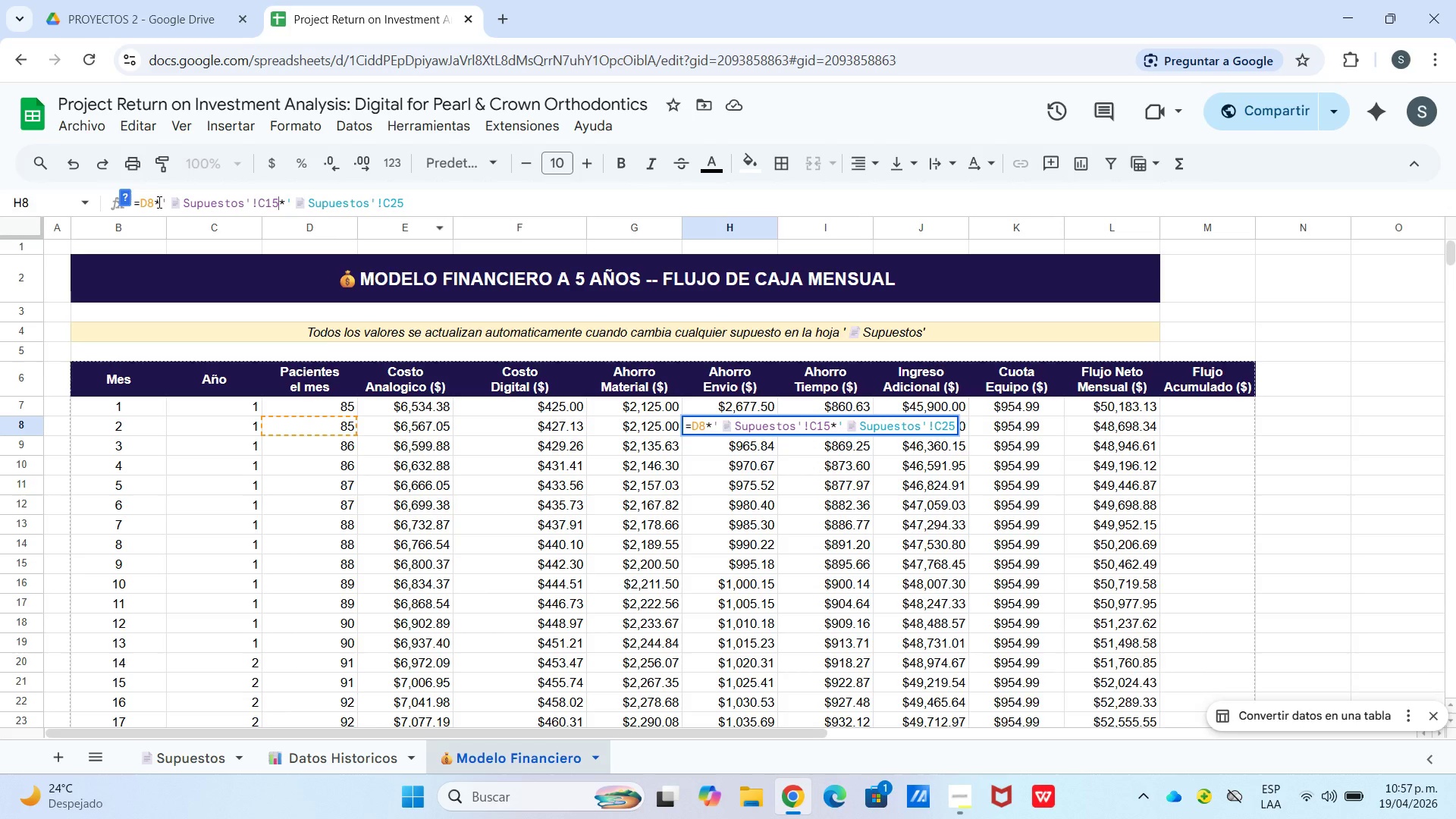 
left_click_drag(start_coordinate=[155, 203], to_coordinate=[444, 218])
 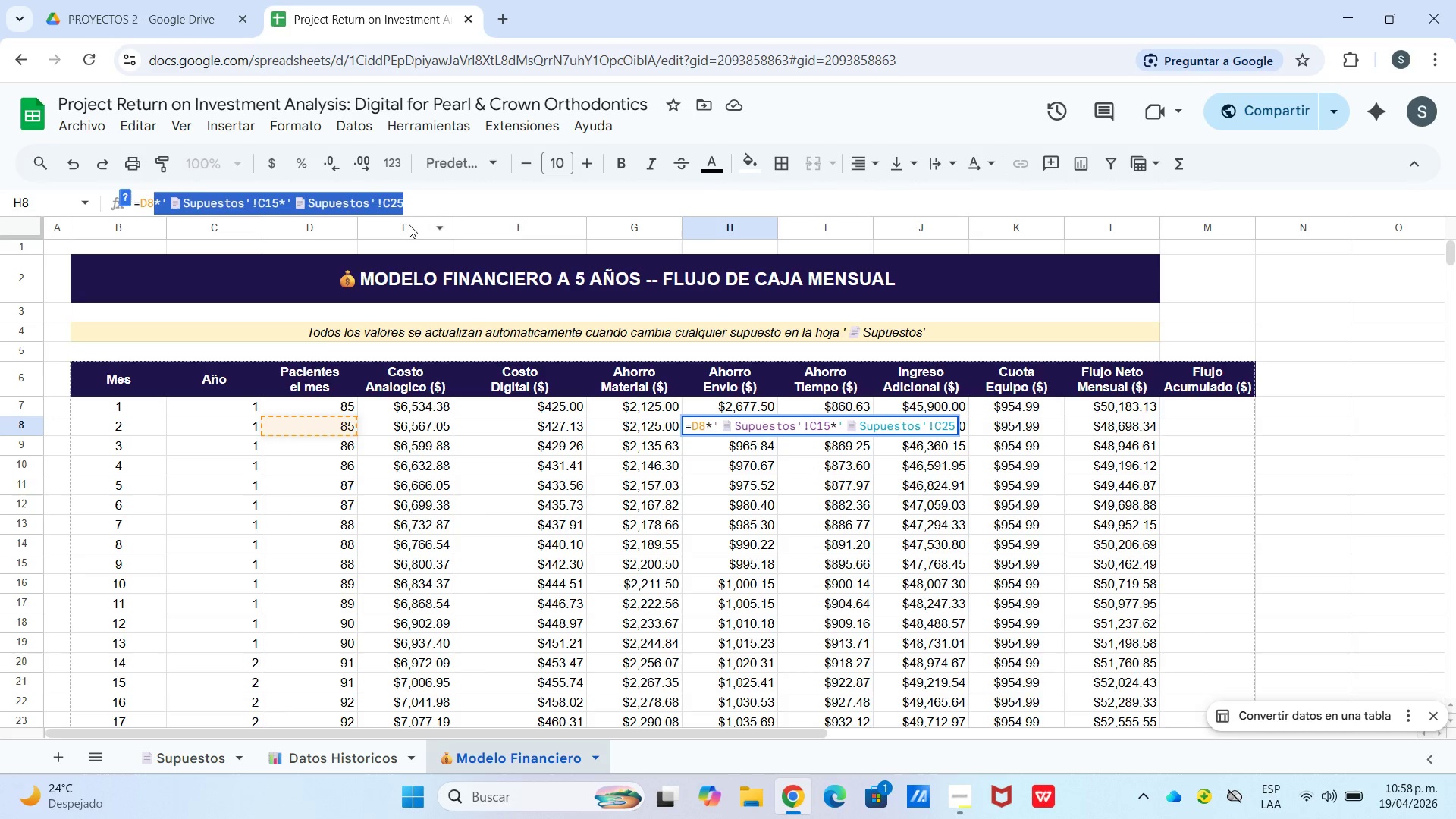 
key(Control+C)
 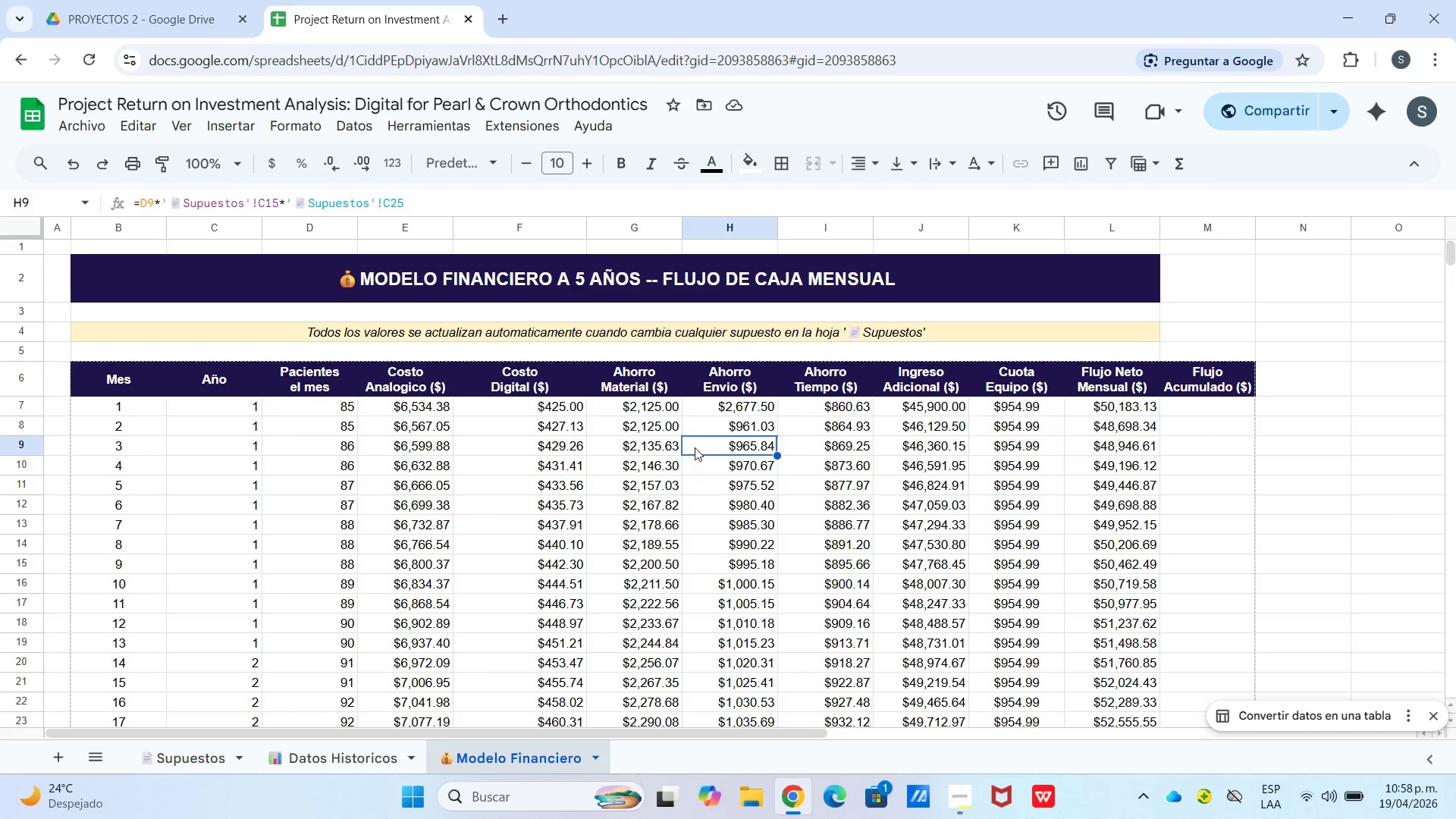 
key(Control+Backspace)
 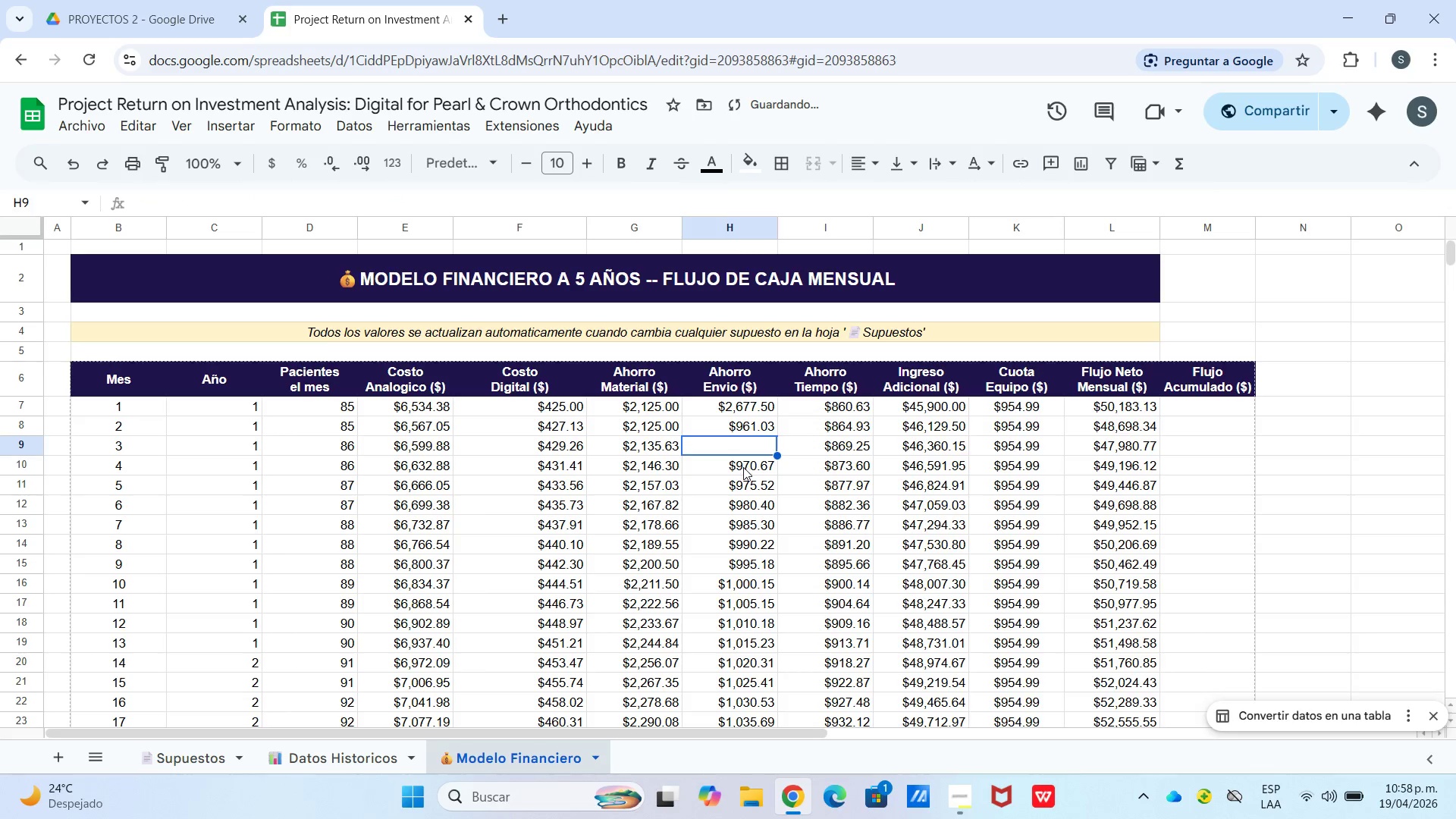 
left_click([743, 467])
 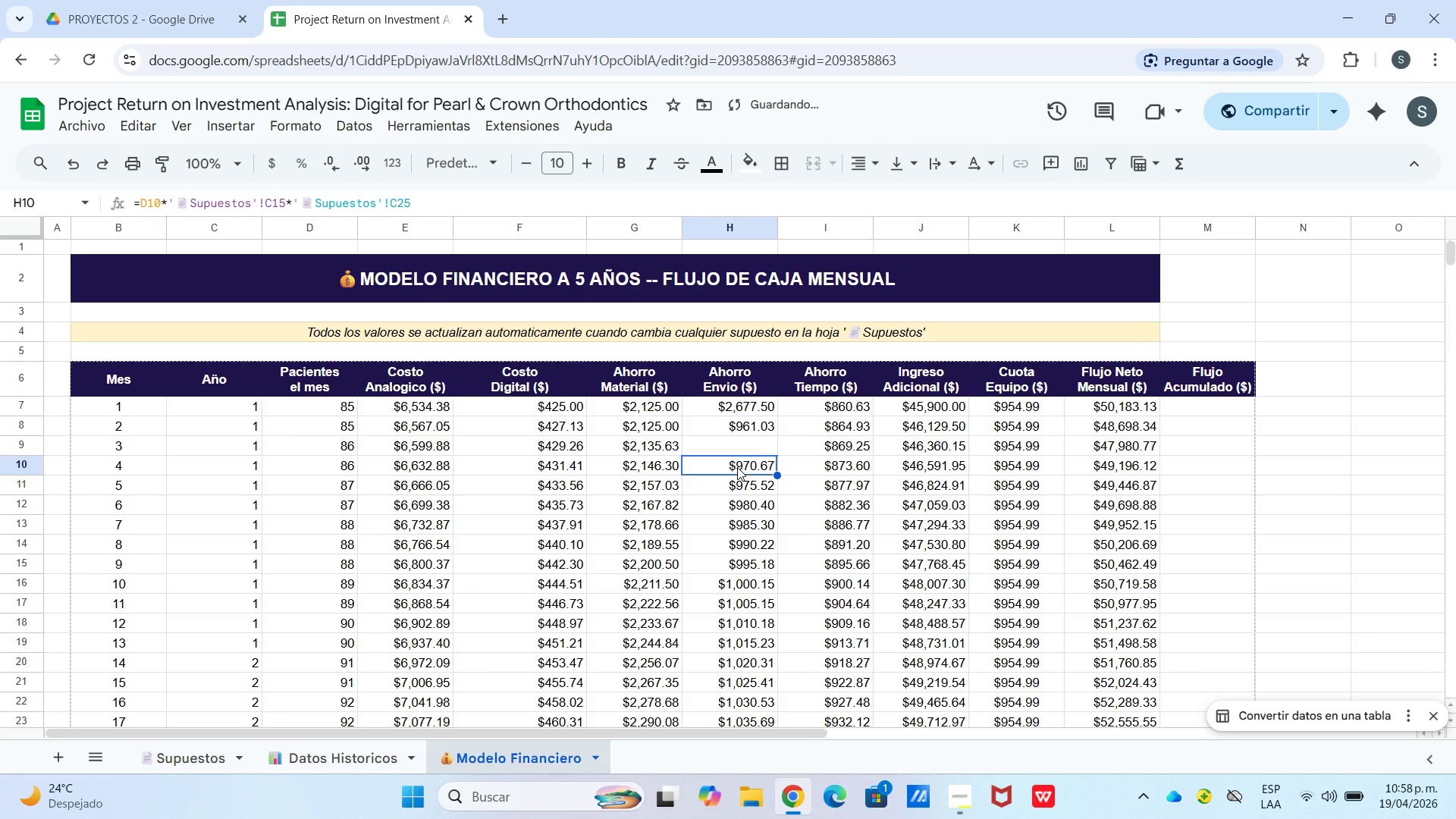 
key(Backspace)
 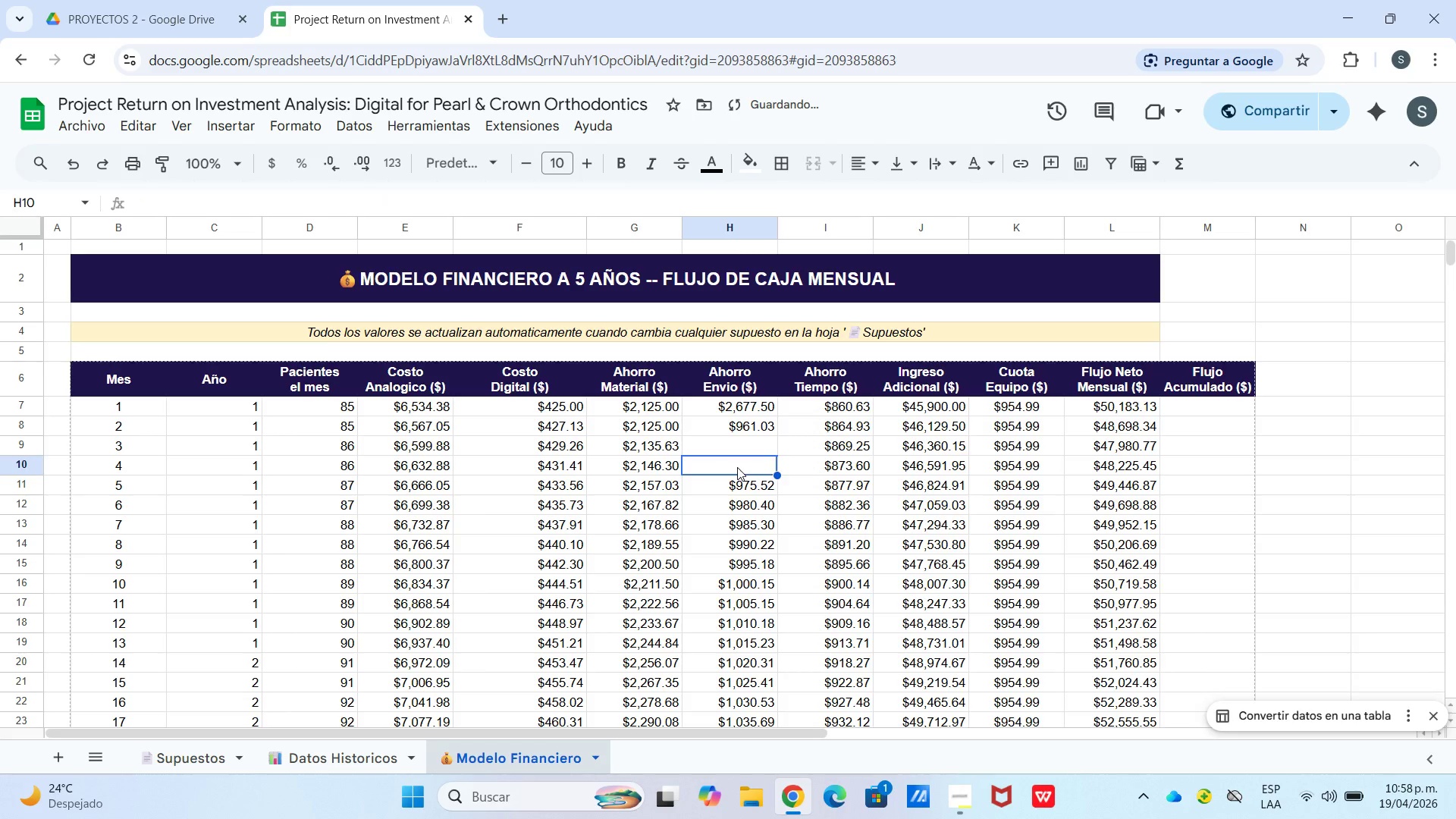 
key(Enter)
 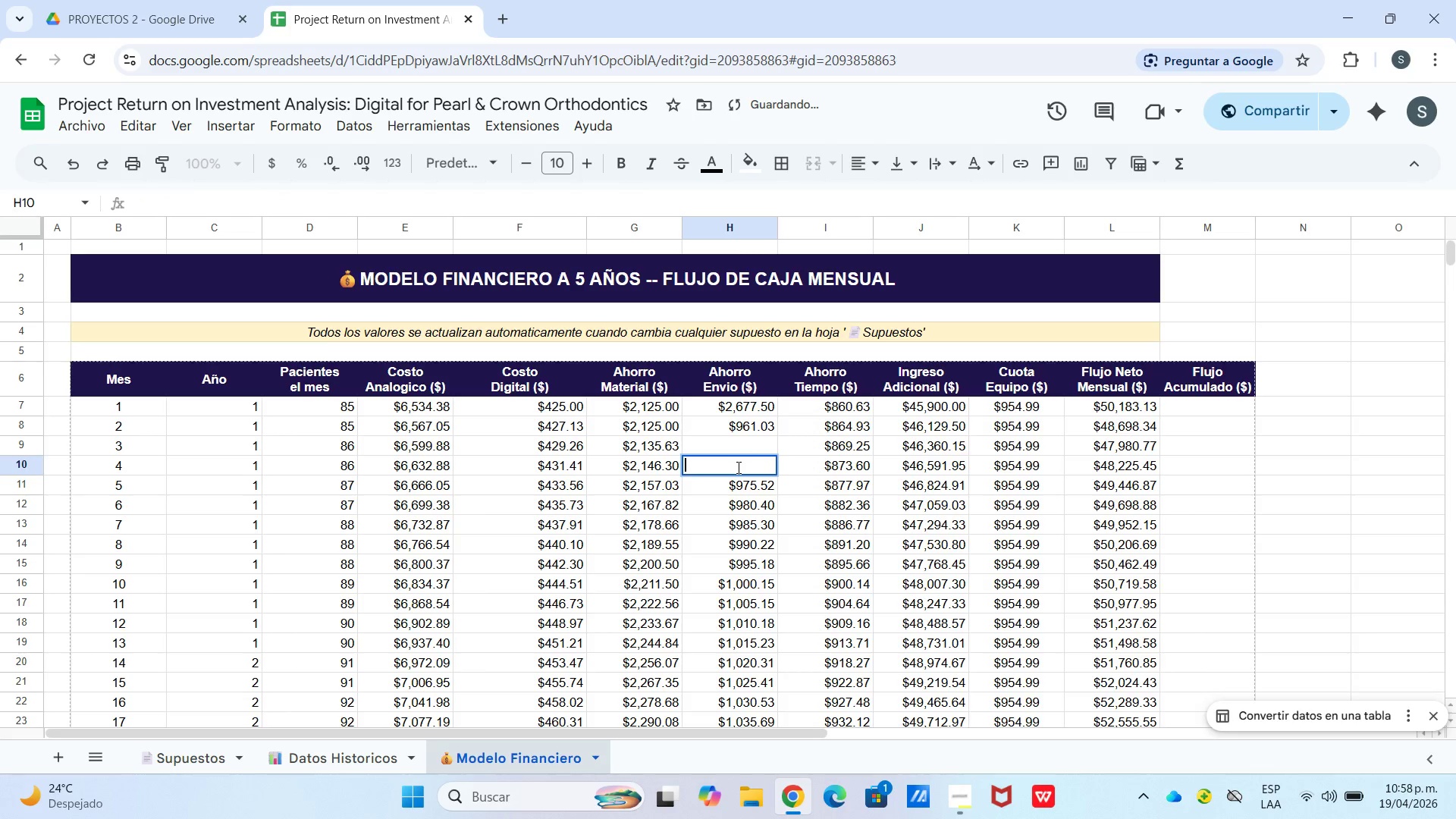 
key(Backspace)
 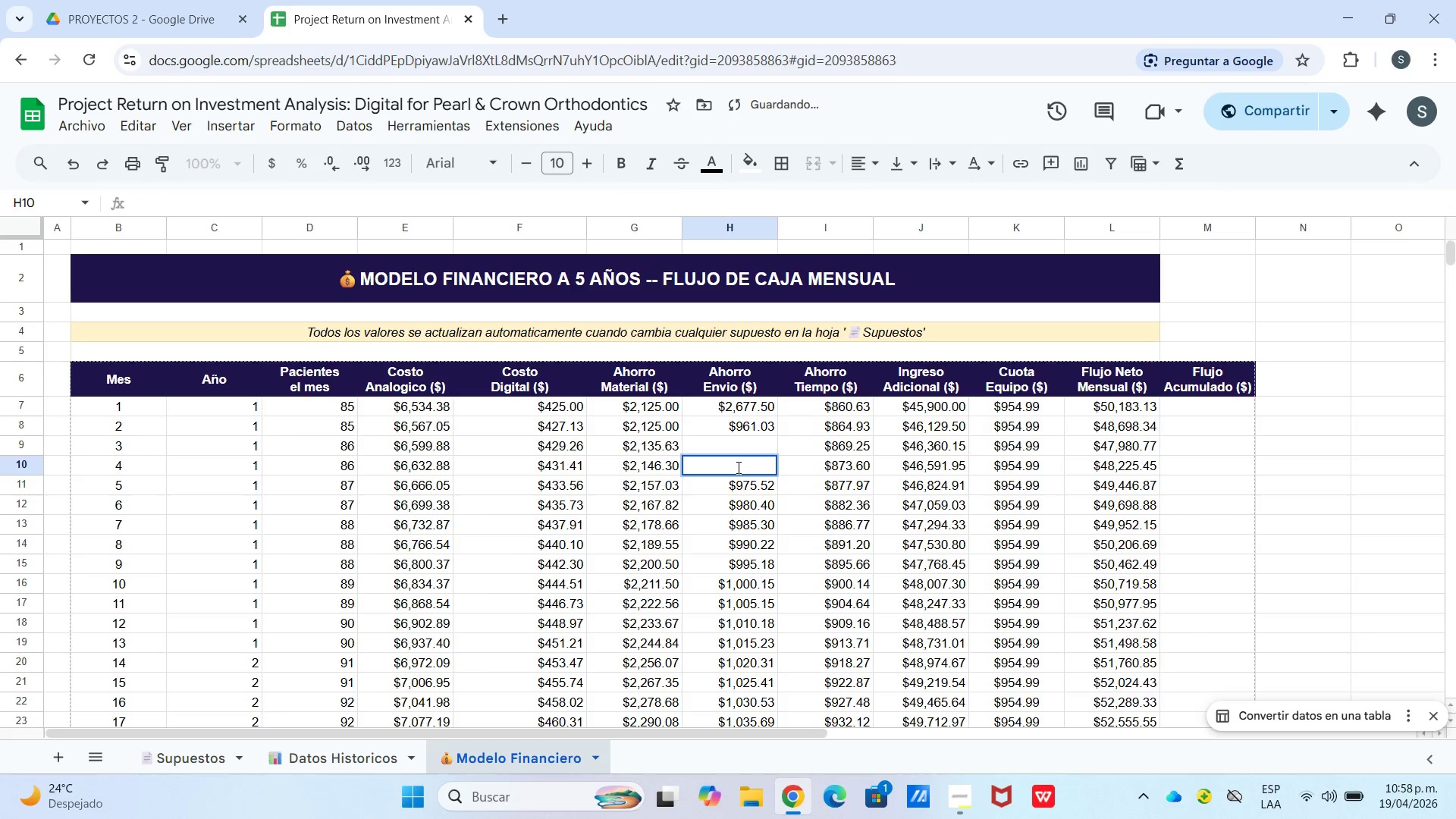 
key(Enter)
 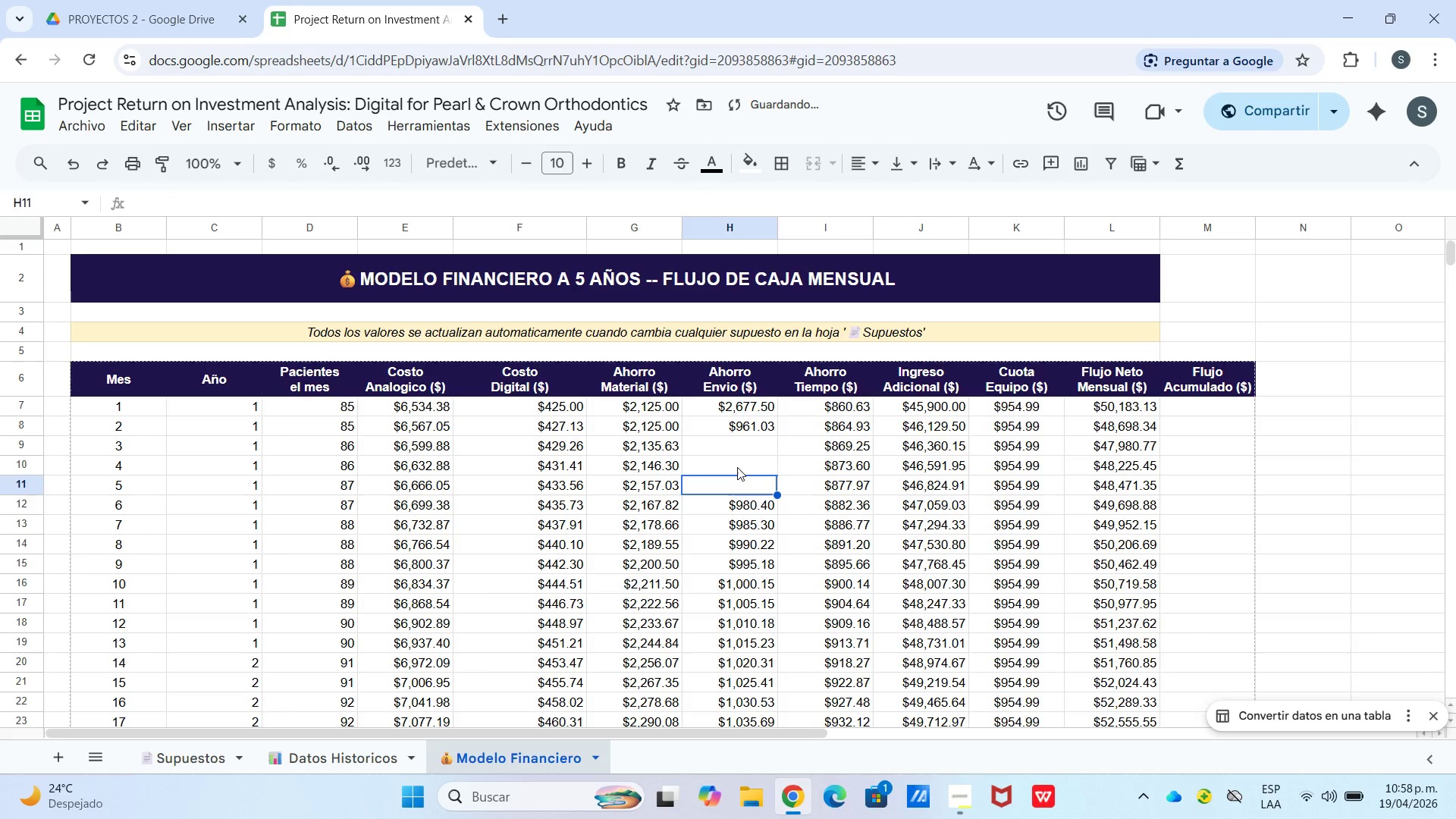 
key(Backspace)
 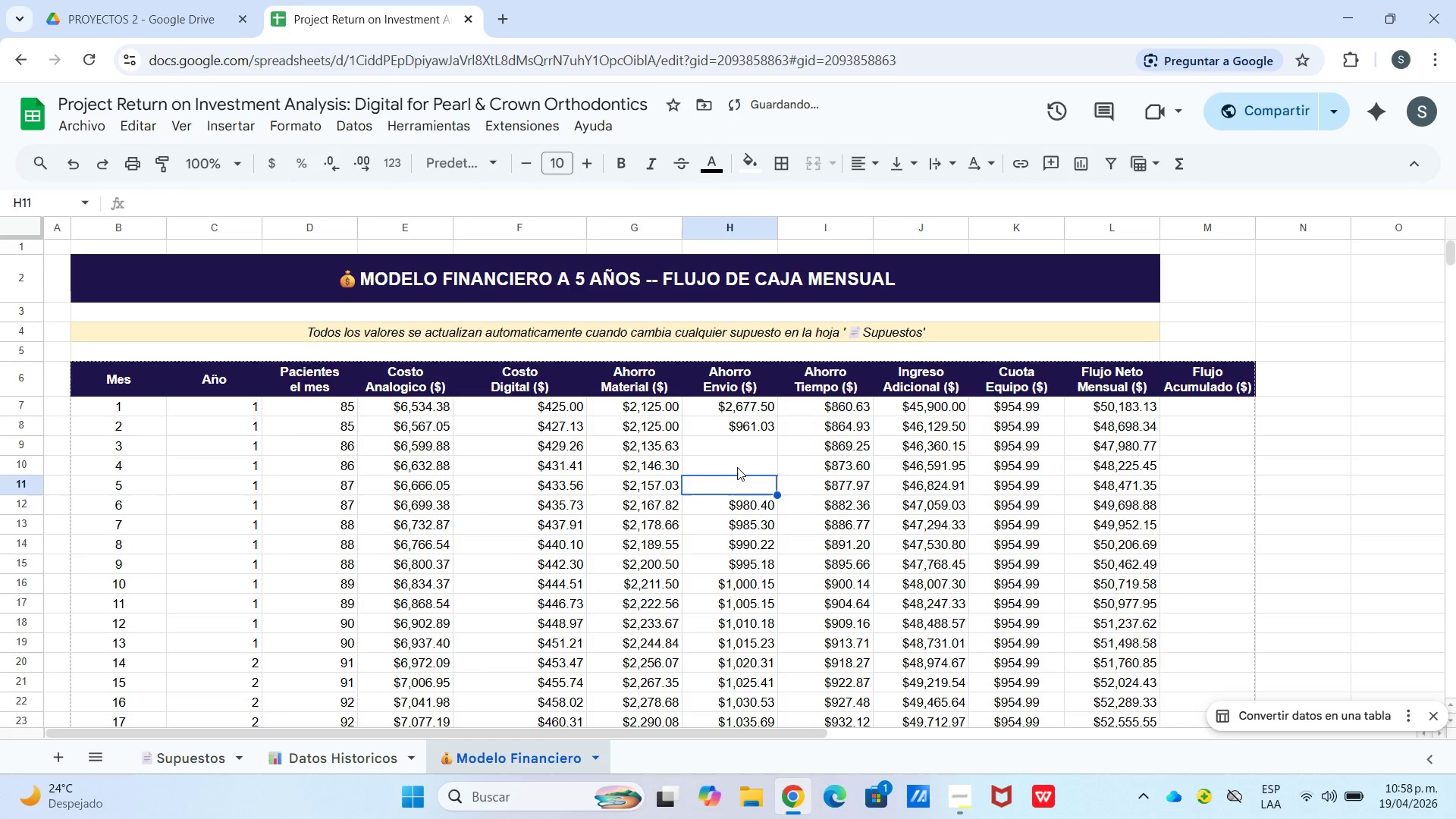 
key(ArrowDown)
 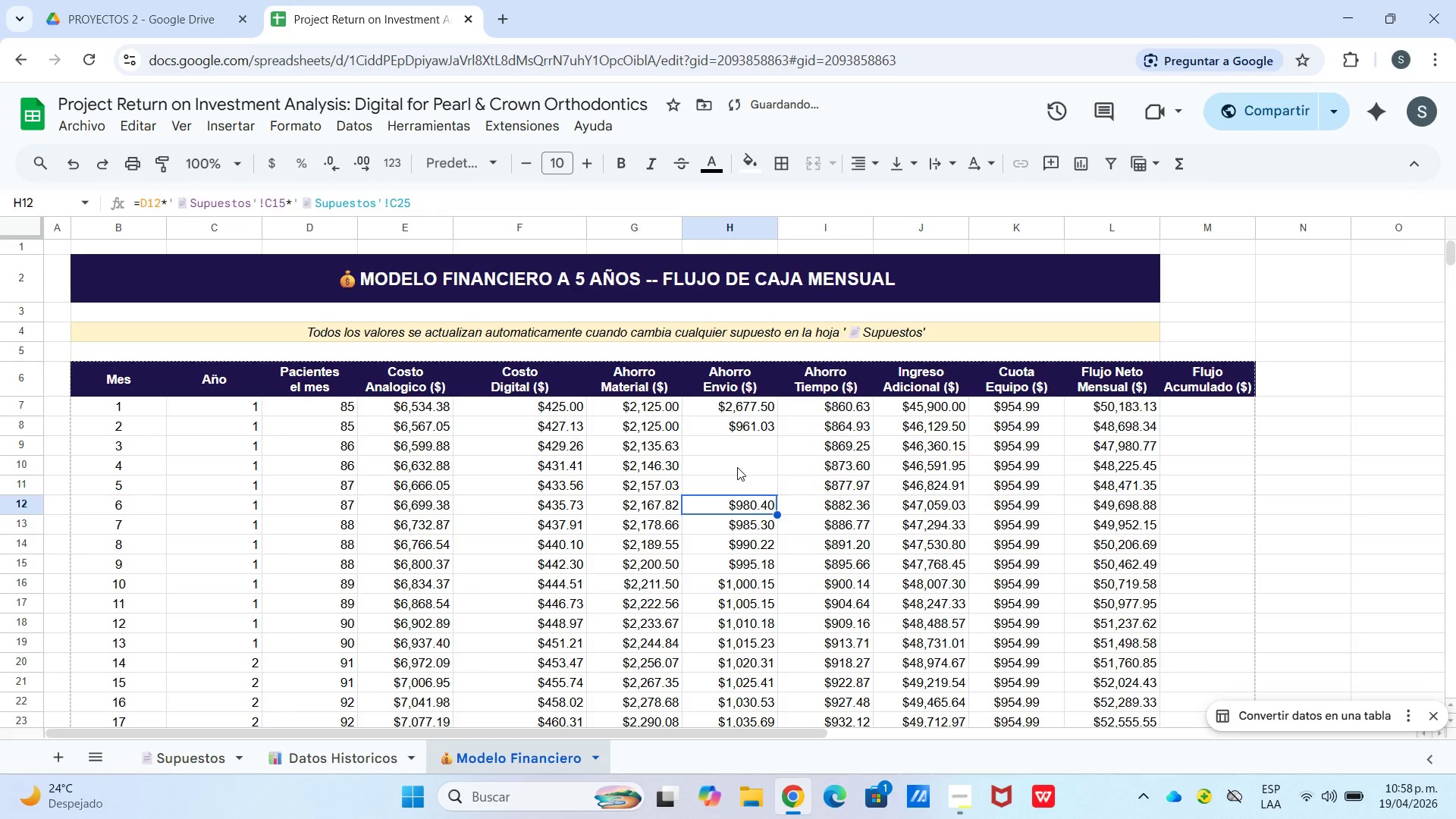 
key(Backspace)
 